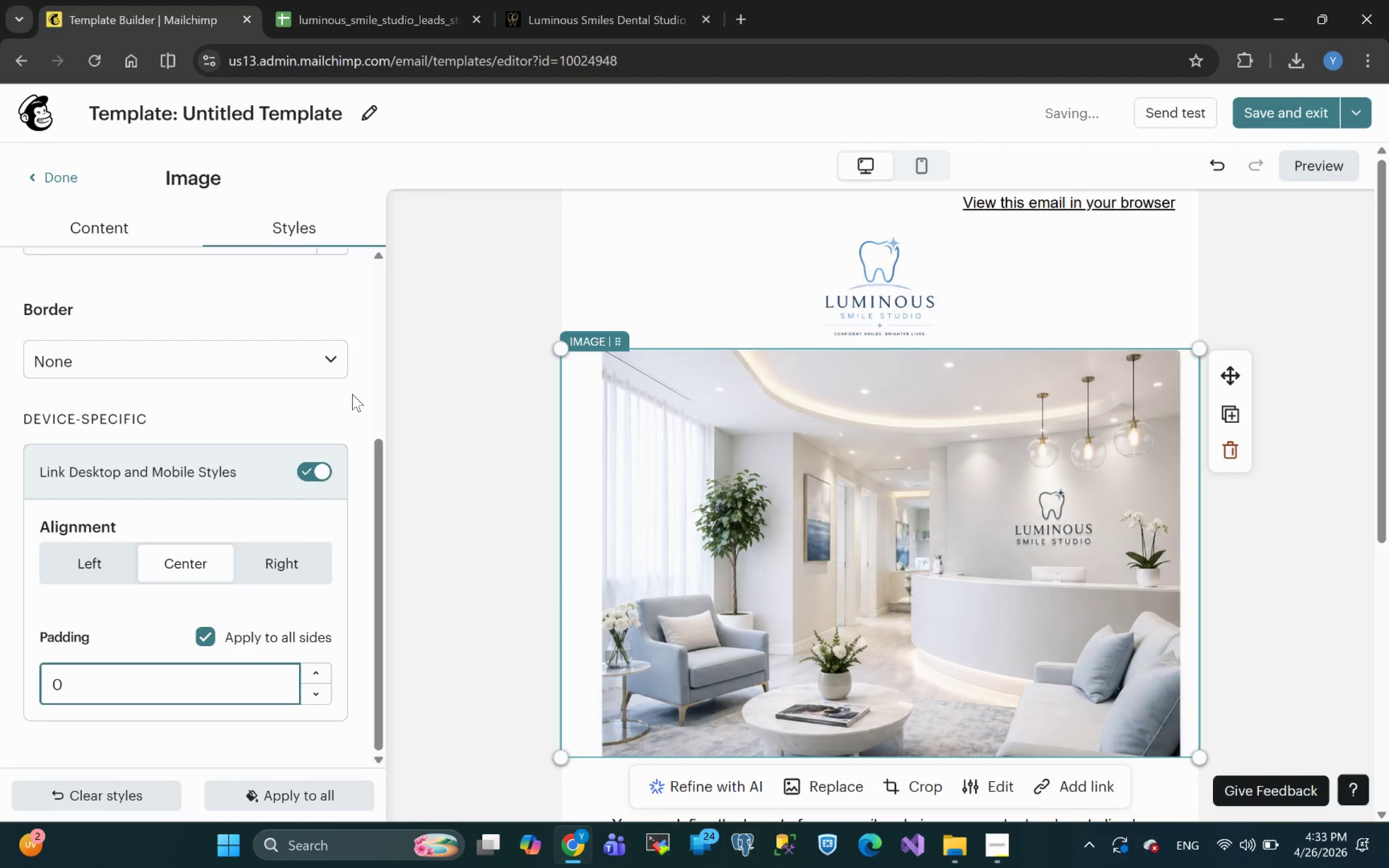 
left_click([109, 234])
 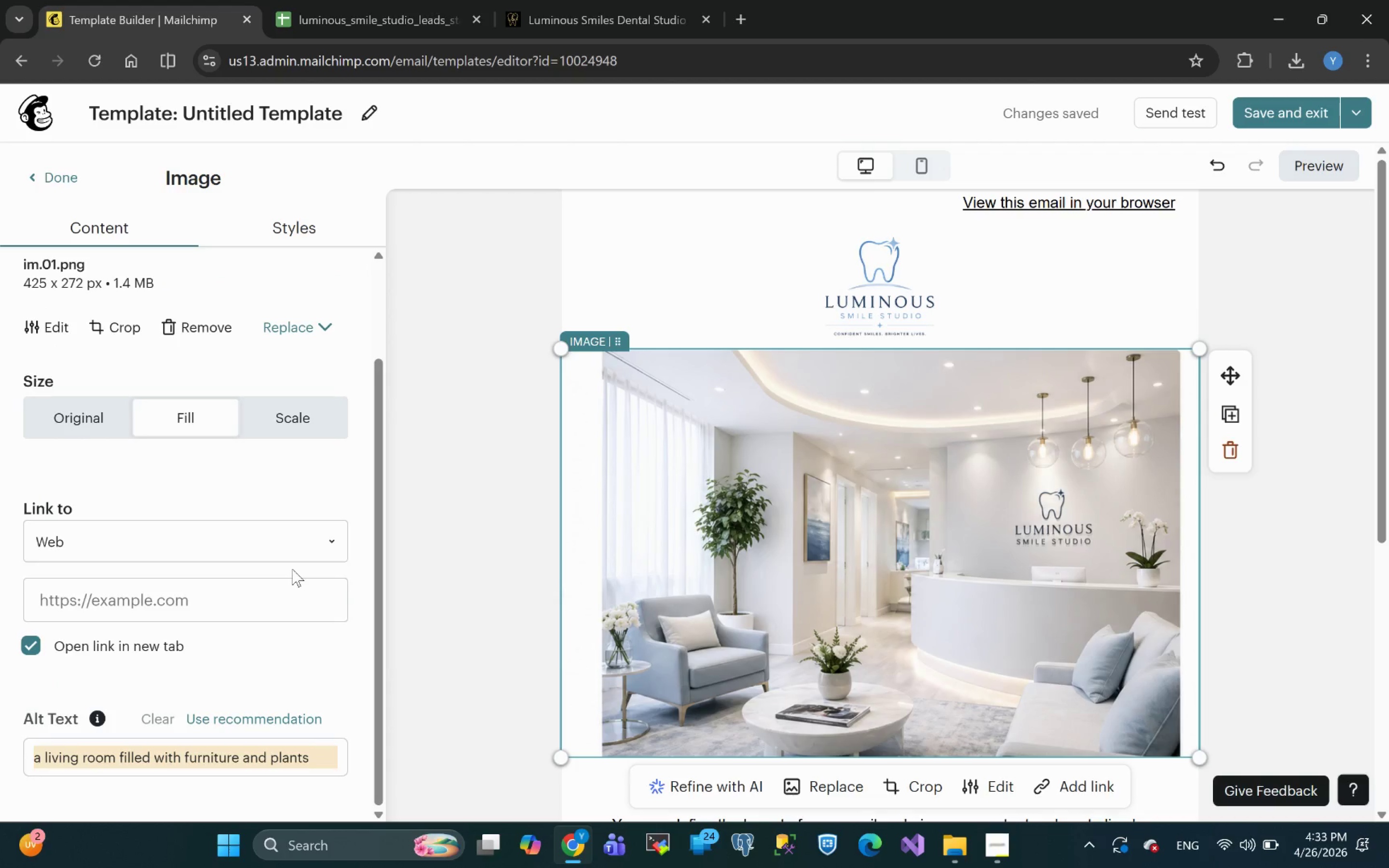 
left_click([289, 233])
 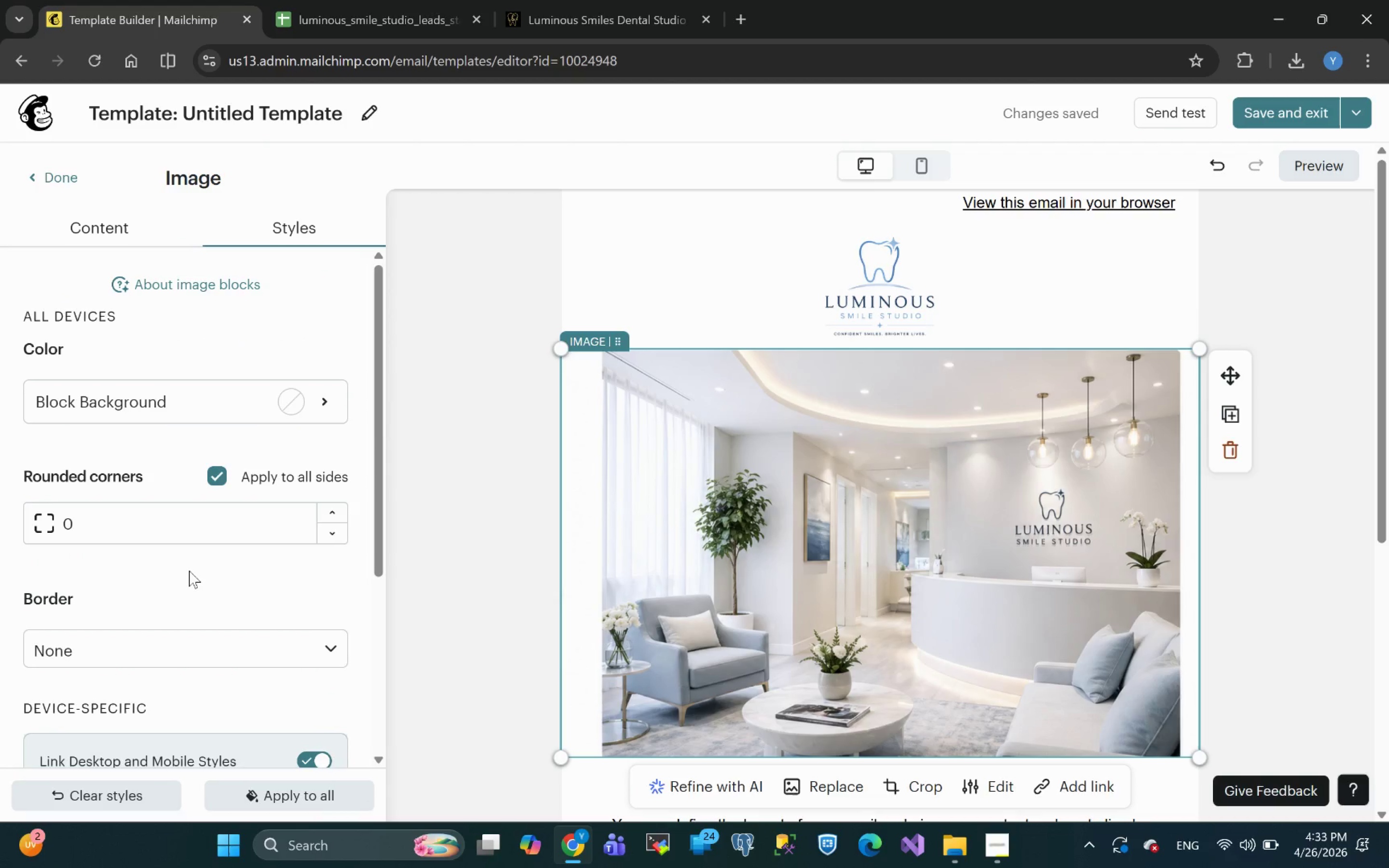 
wait(5.08)
 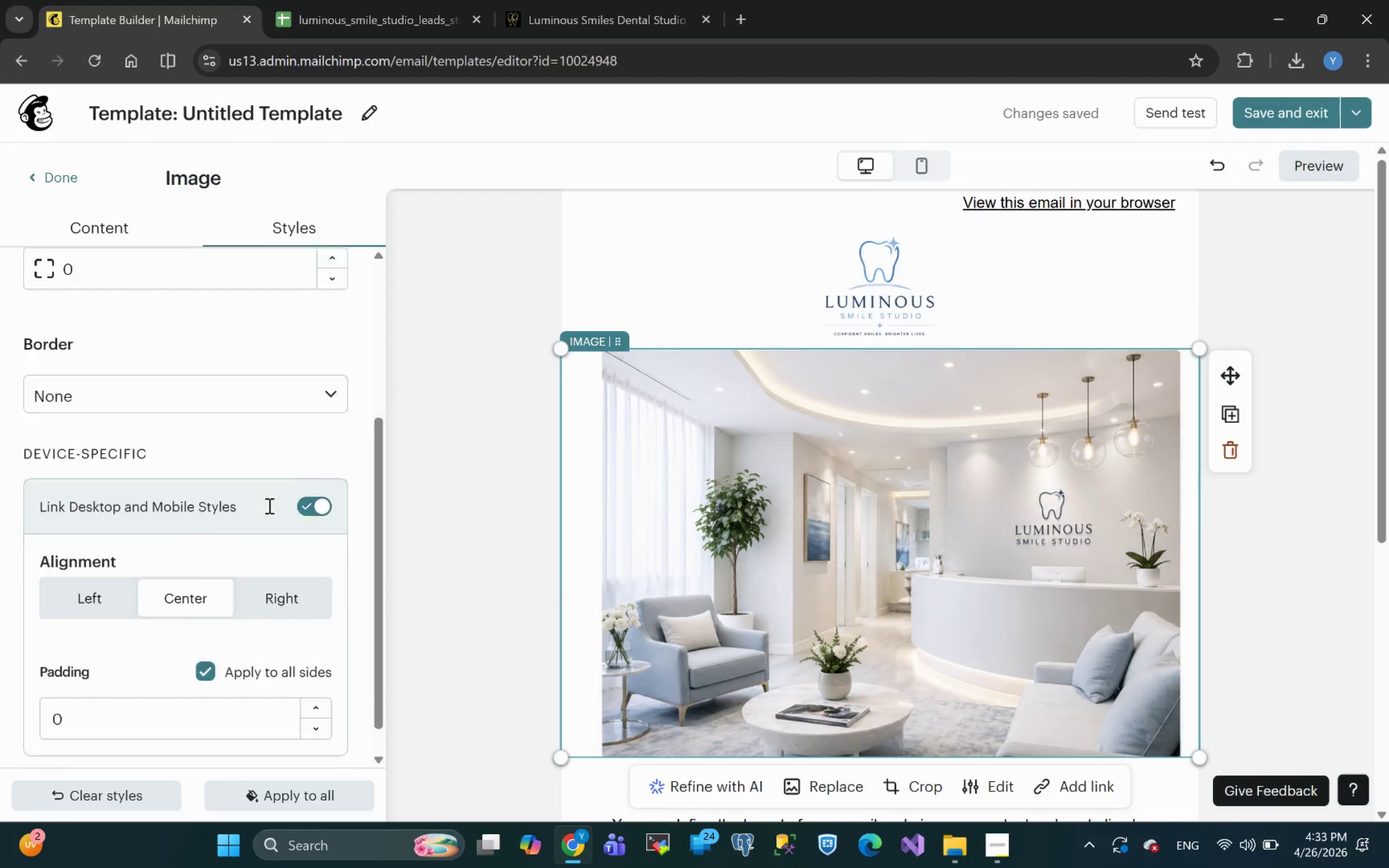 
left_click([110, 225])
 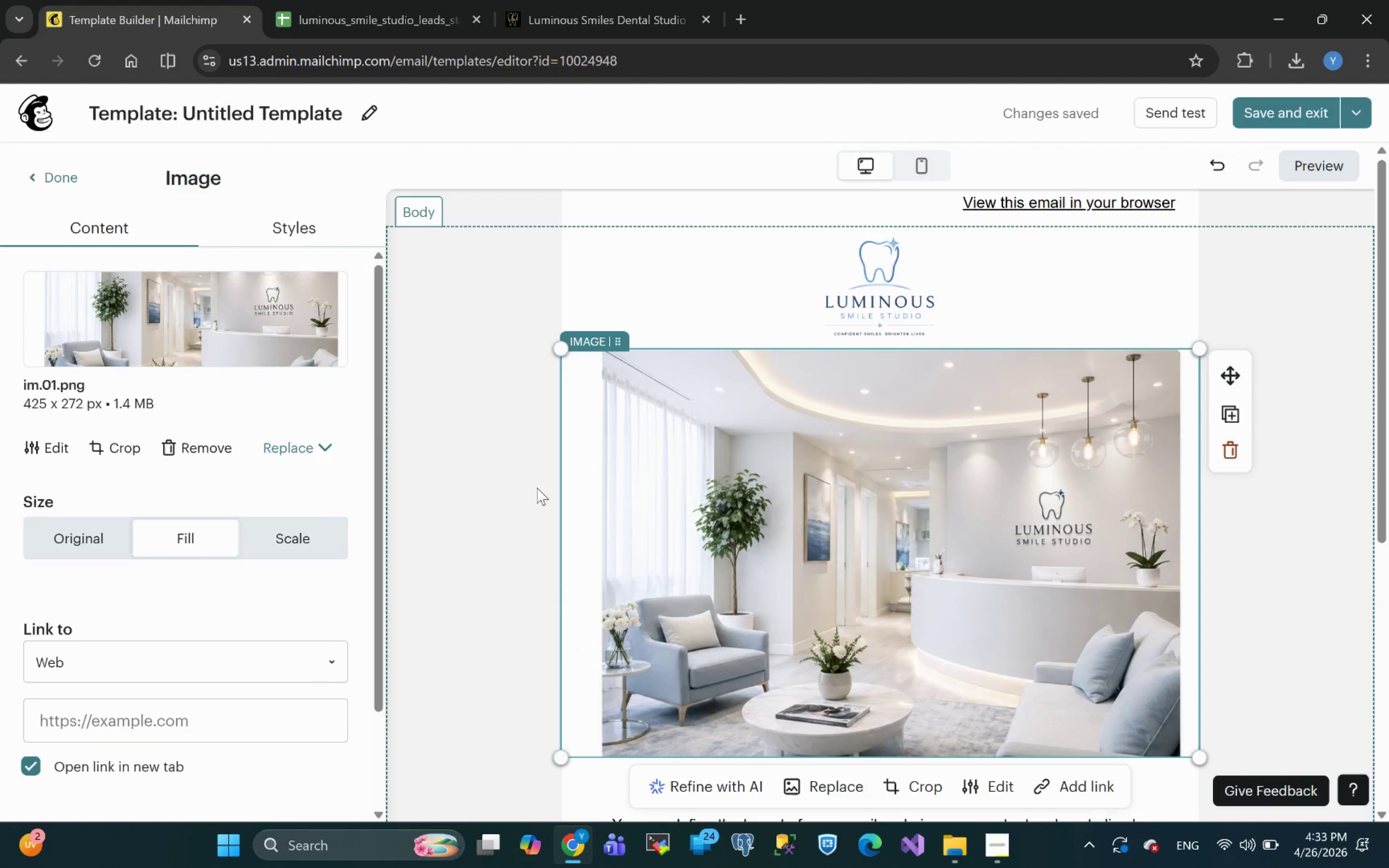 
left_click([499, 486])
 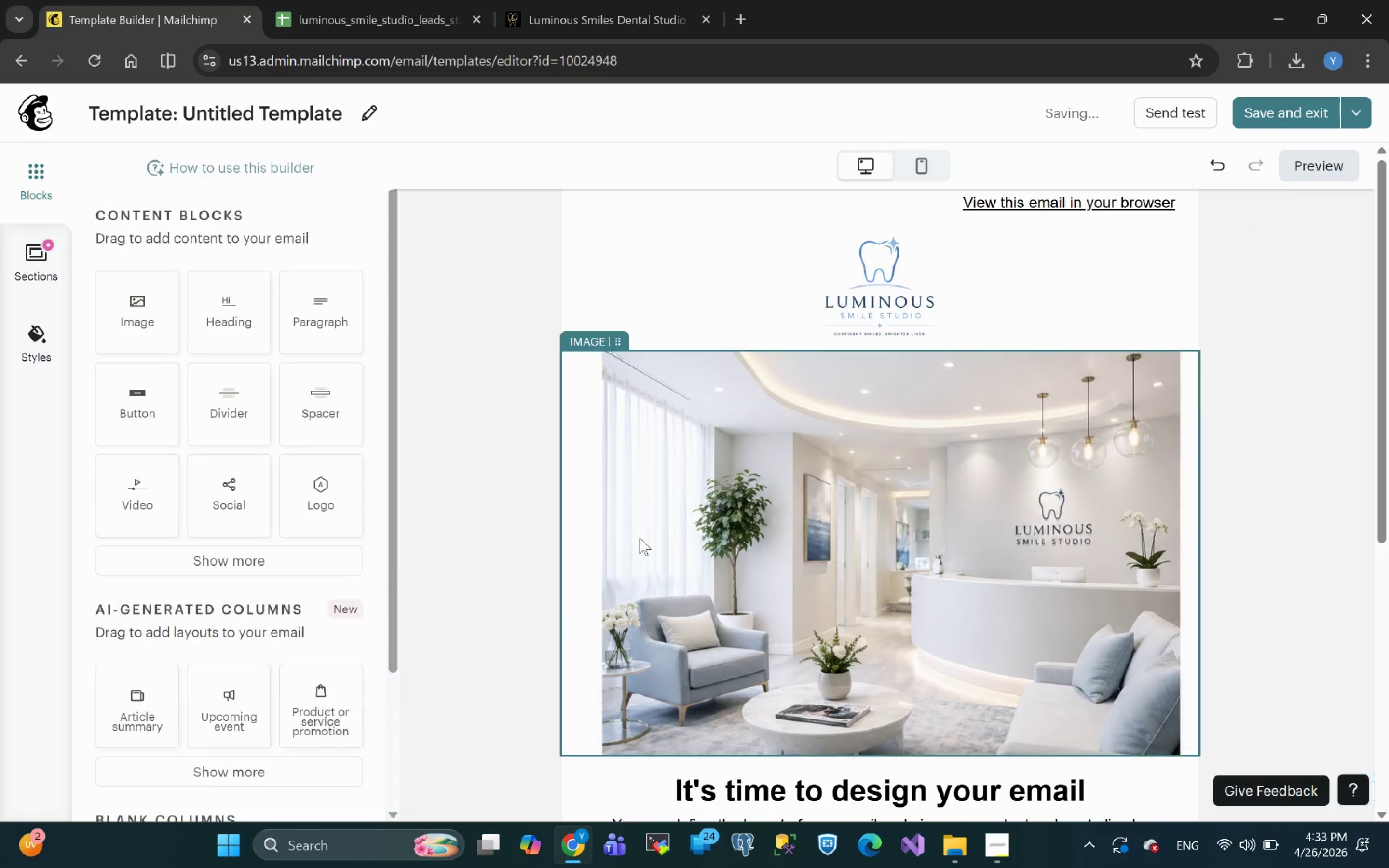 
left_click([655, 547])
 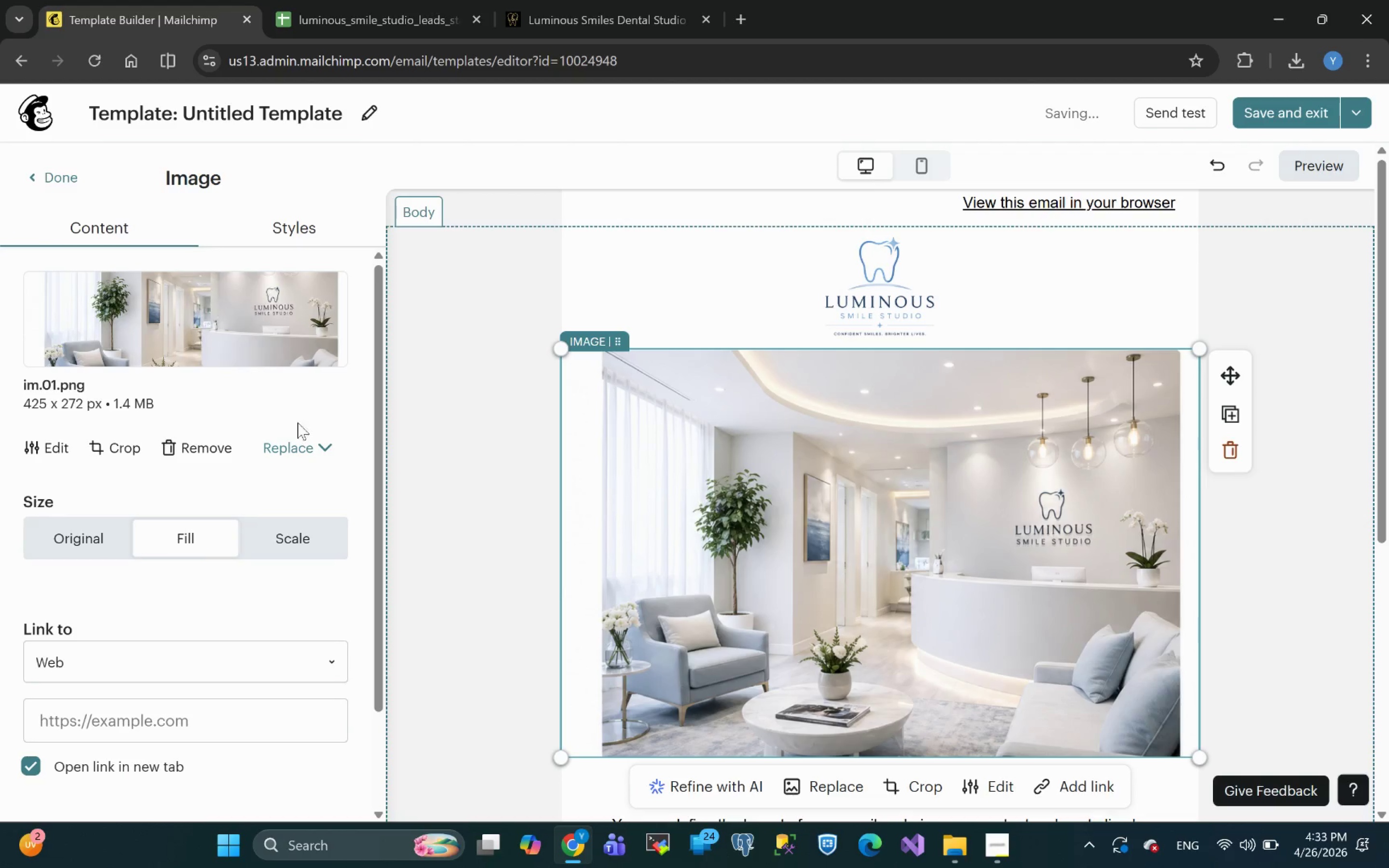 
mouse_move([253, 611])
 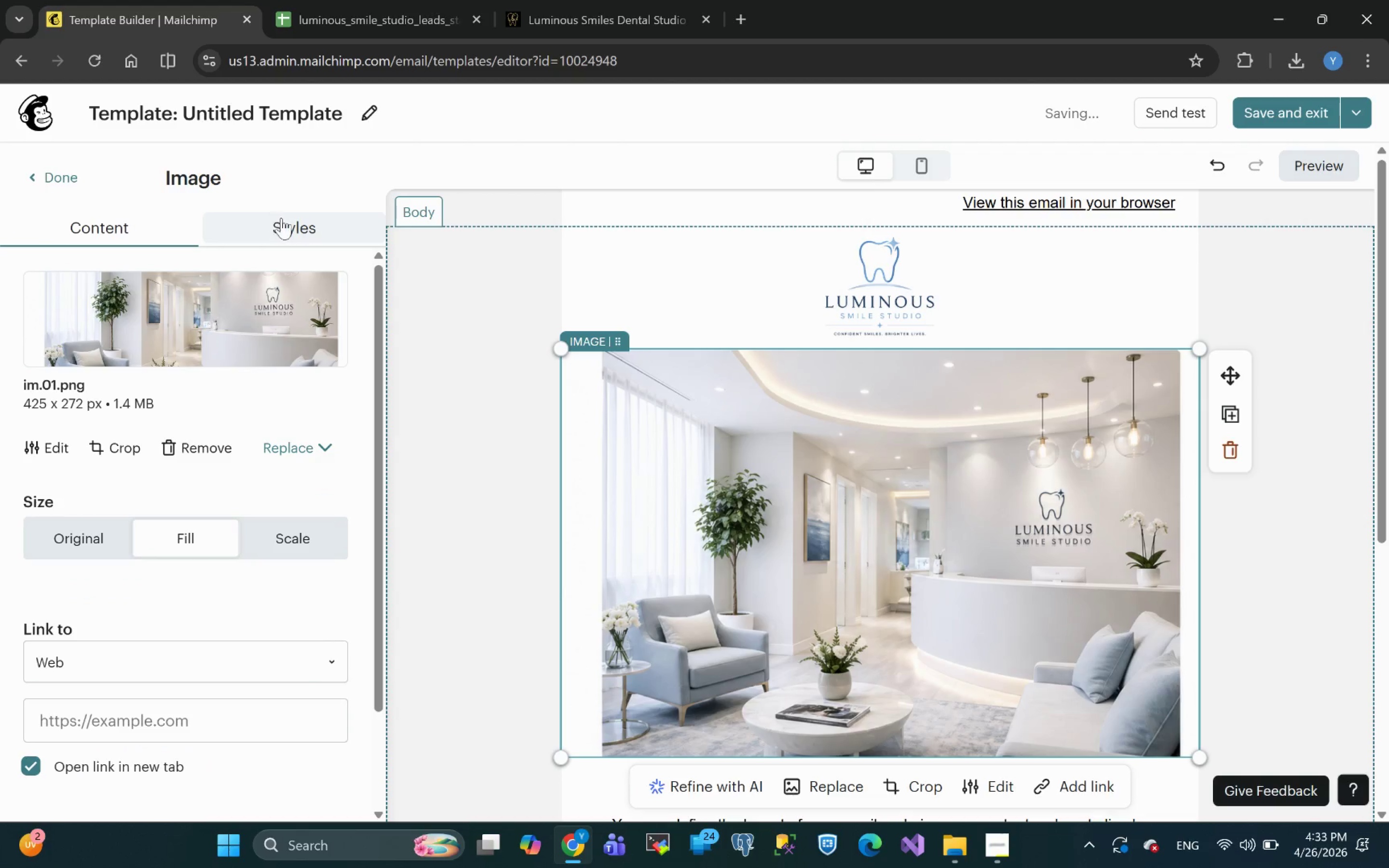 
left_click([291, 225])
 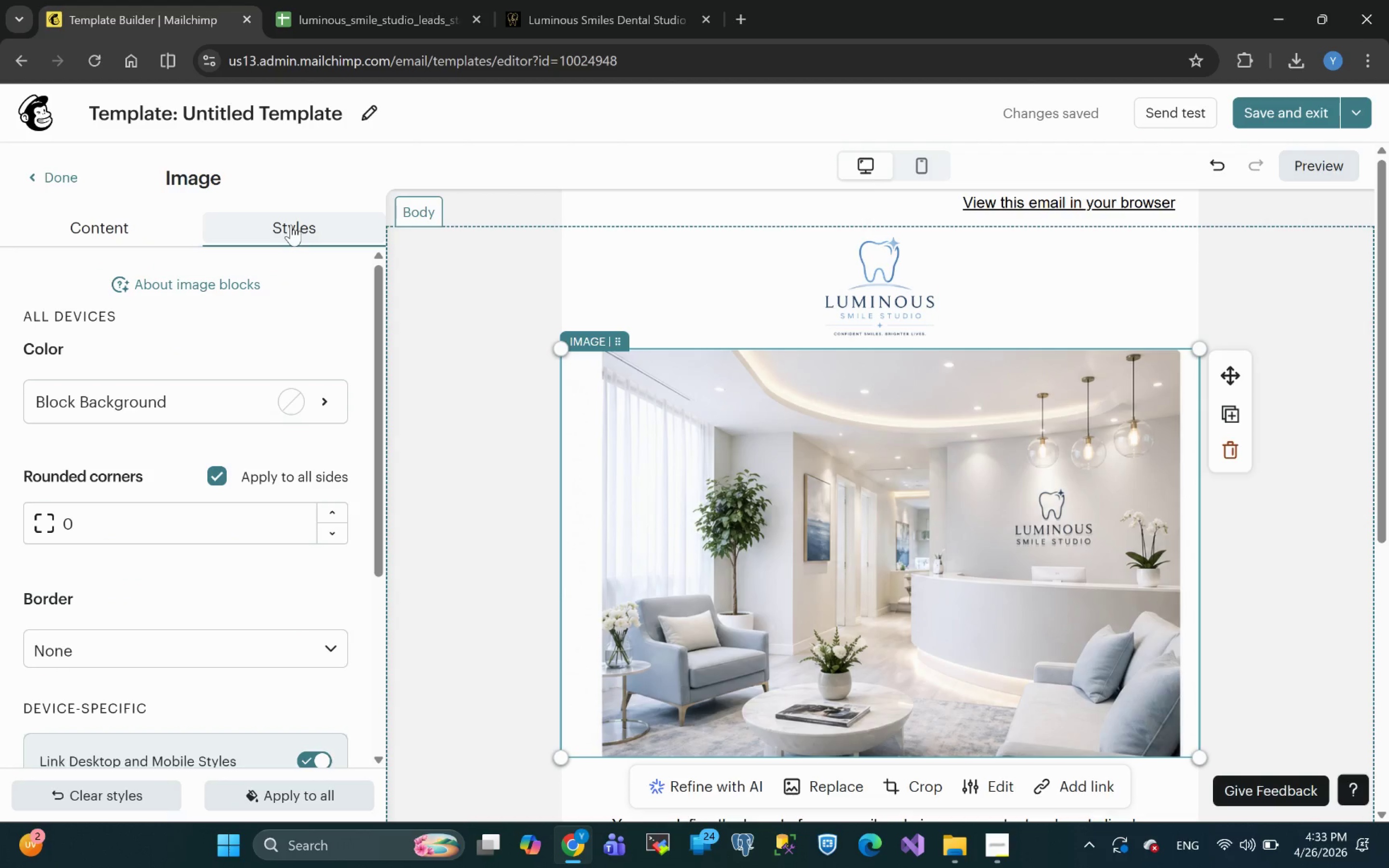 
mouse_move([246, 640])
 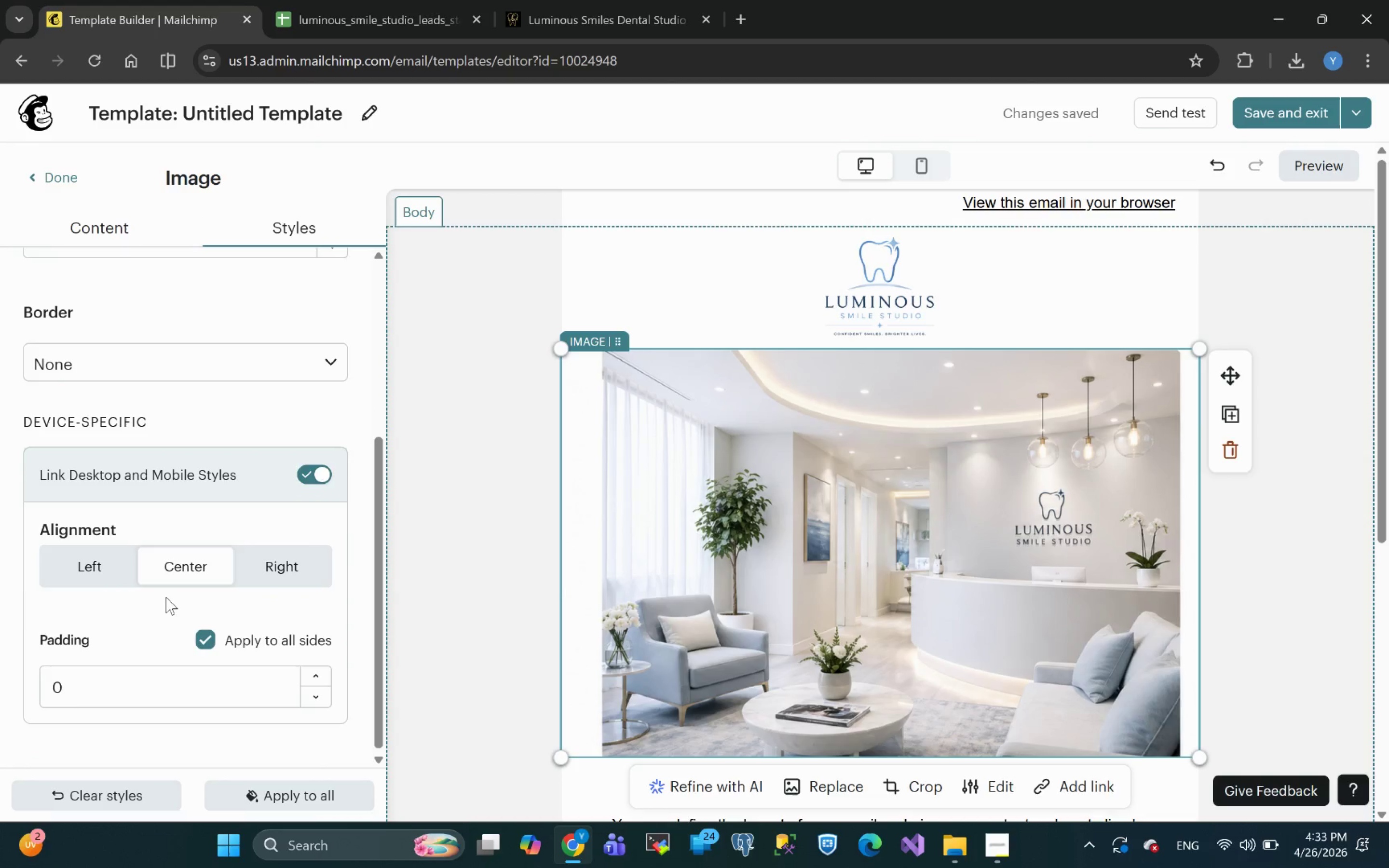 
mouse_move([184, 634])
 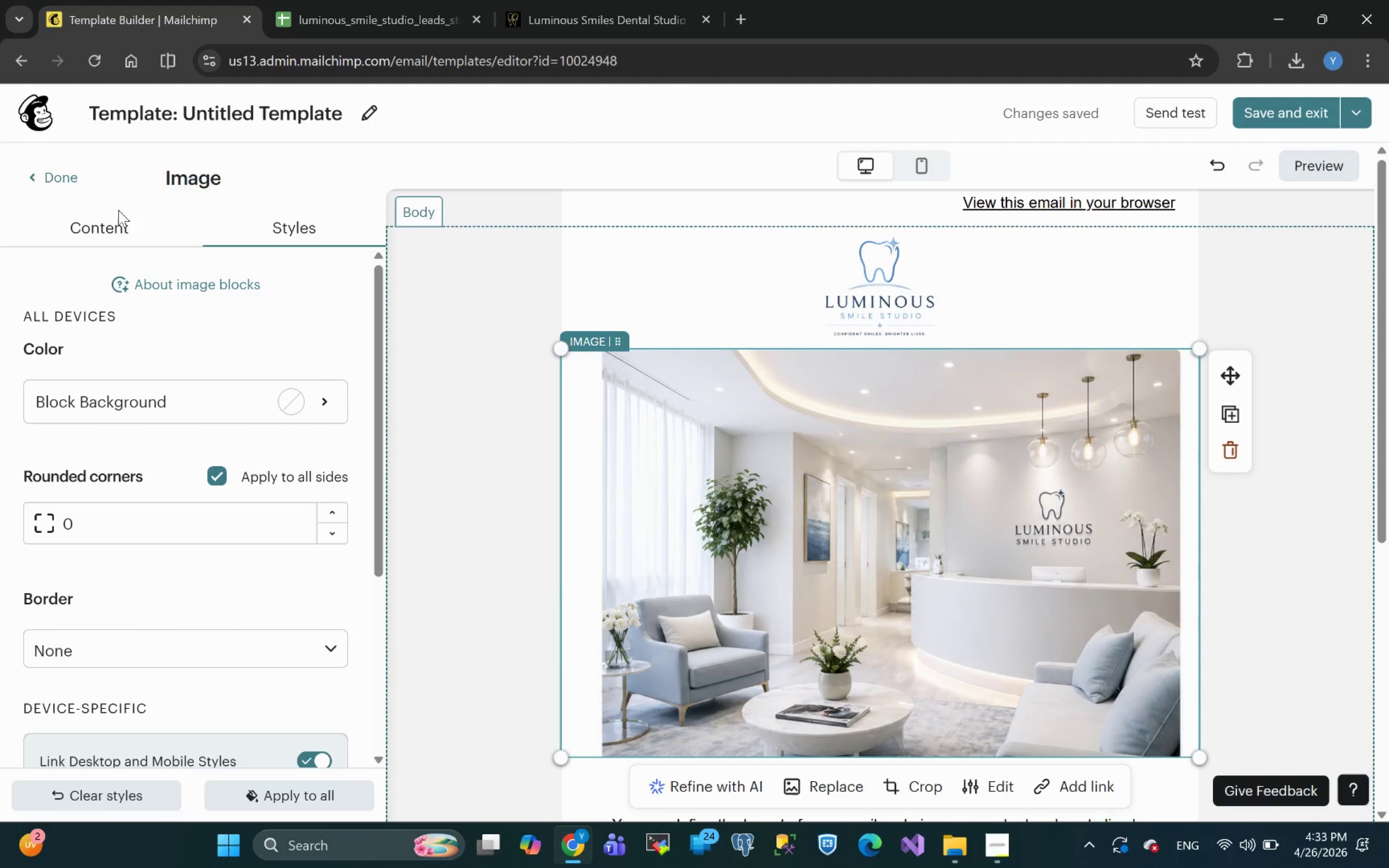 
left_click([113, 214])
 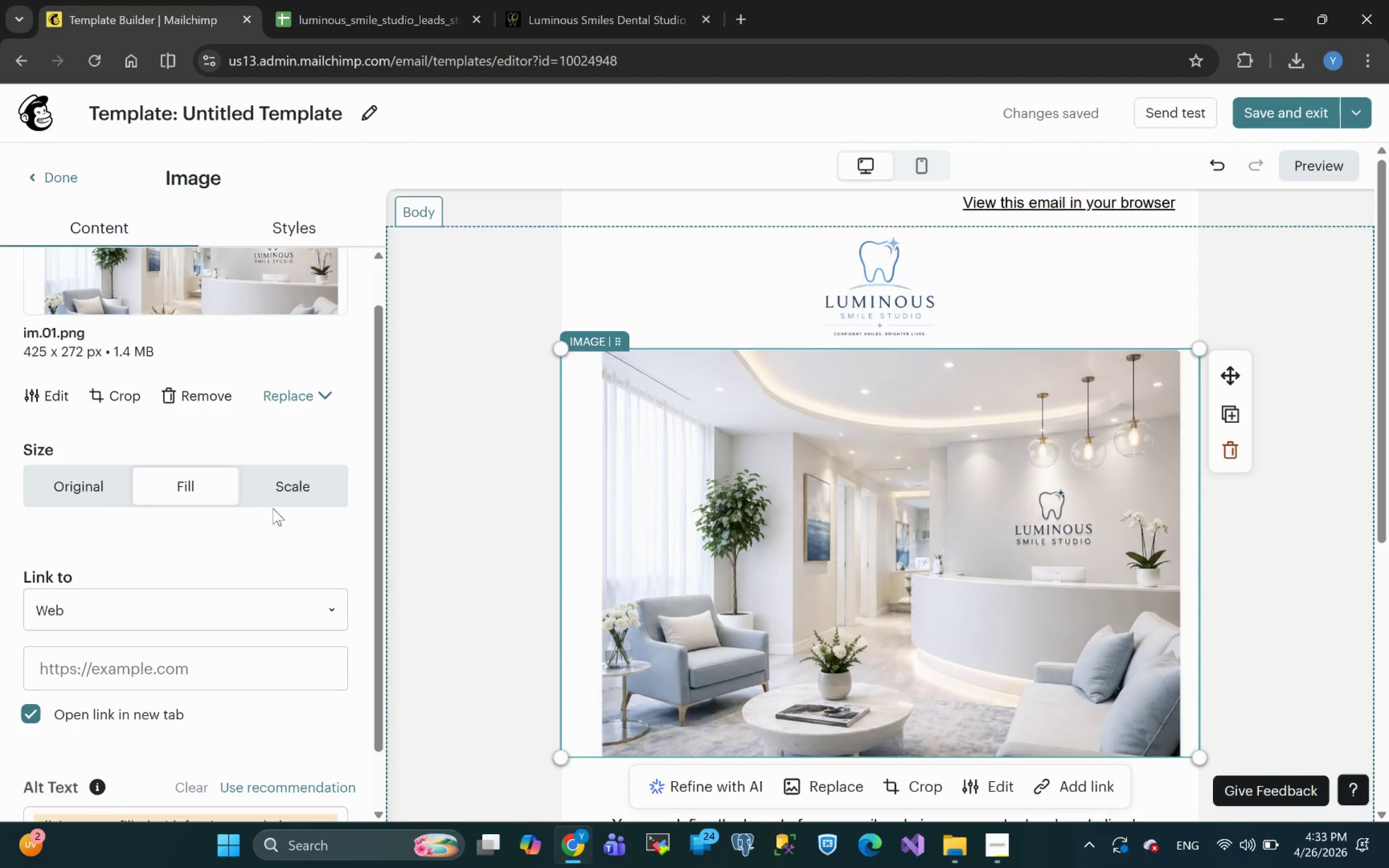 
left_click([290, 490])
 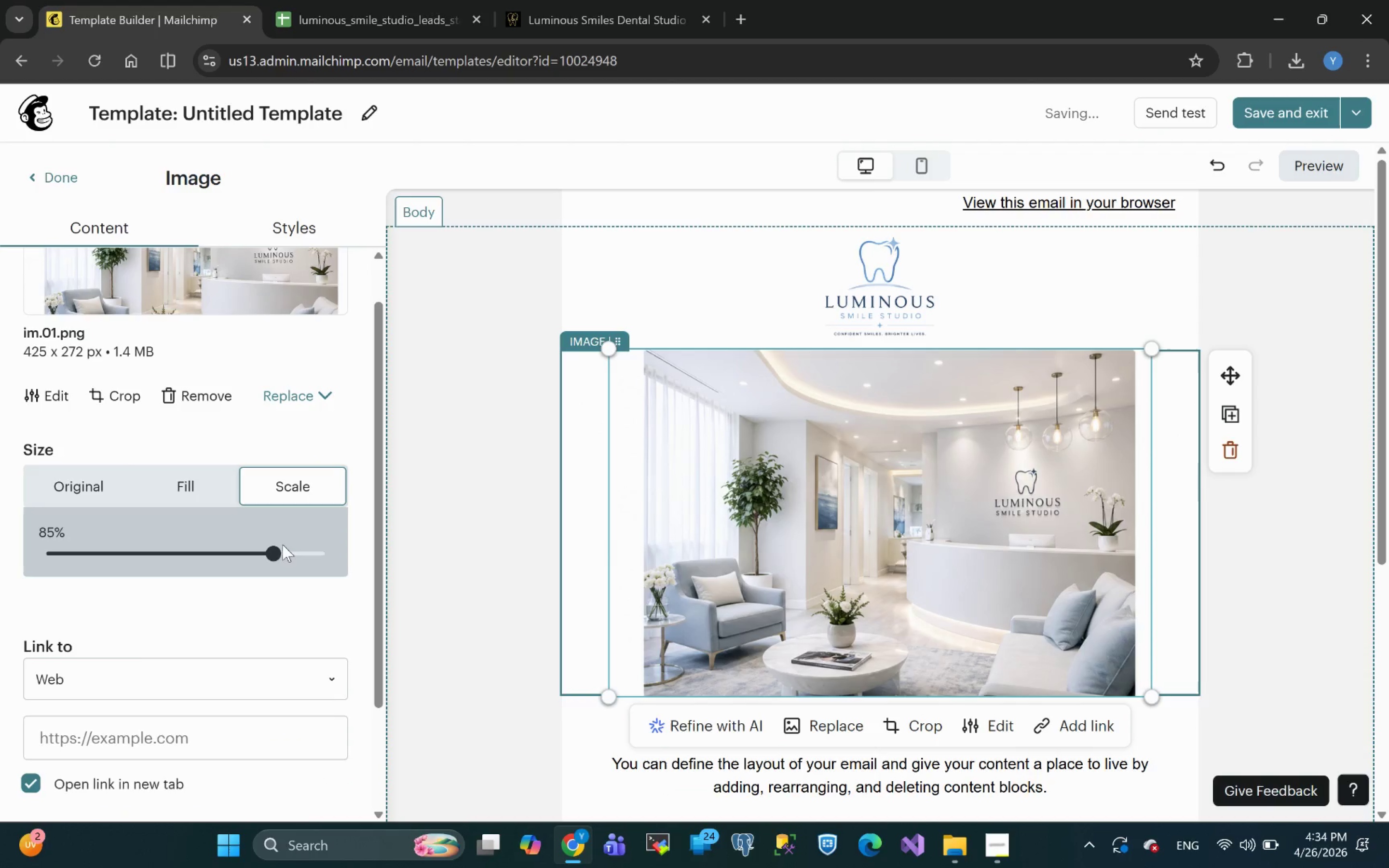 
left_click_drag(start_coordinate=[277, 555], to_coordinate=[198, 555])
 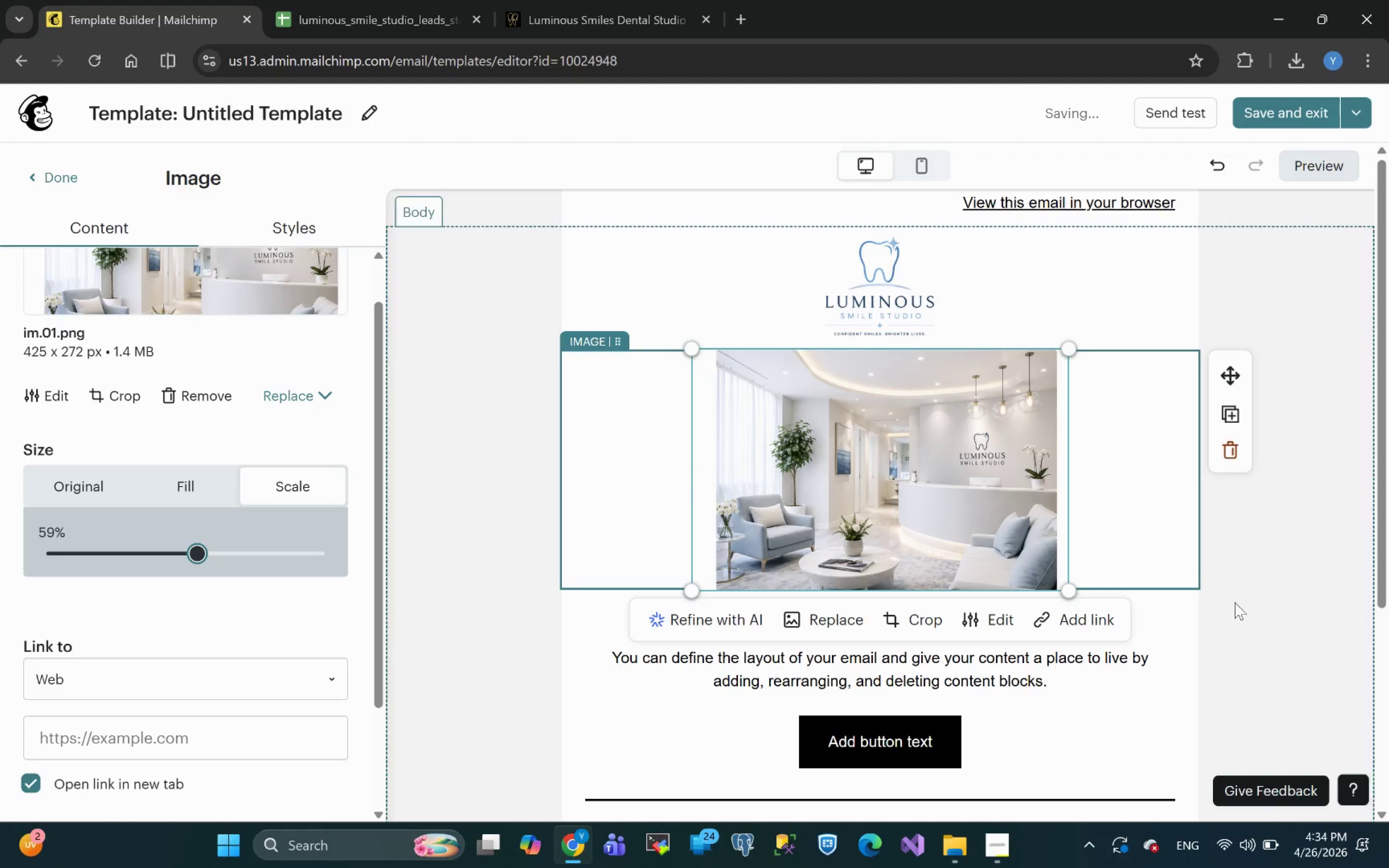 
left_click([1280, 638])
 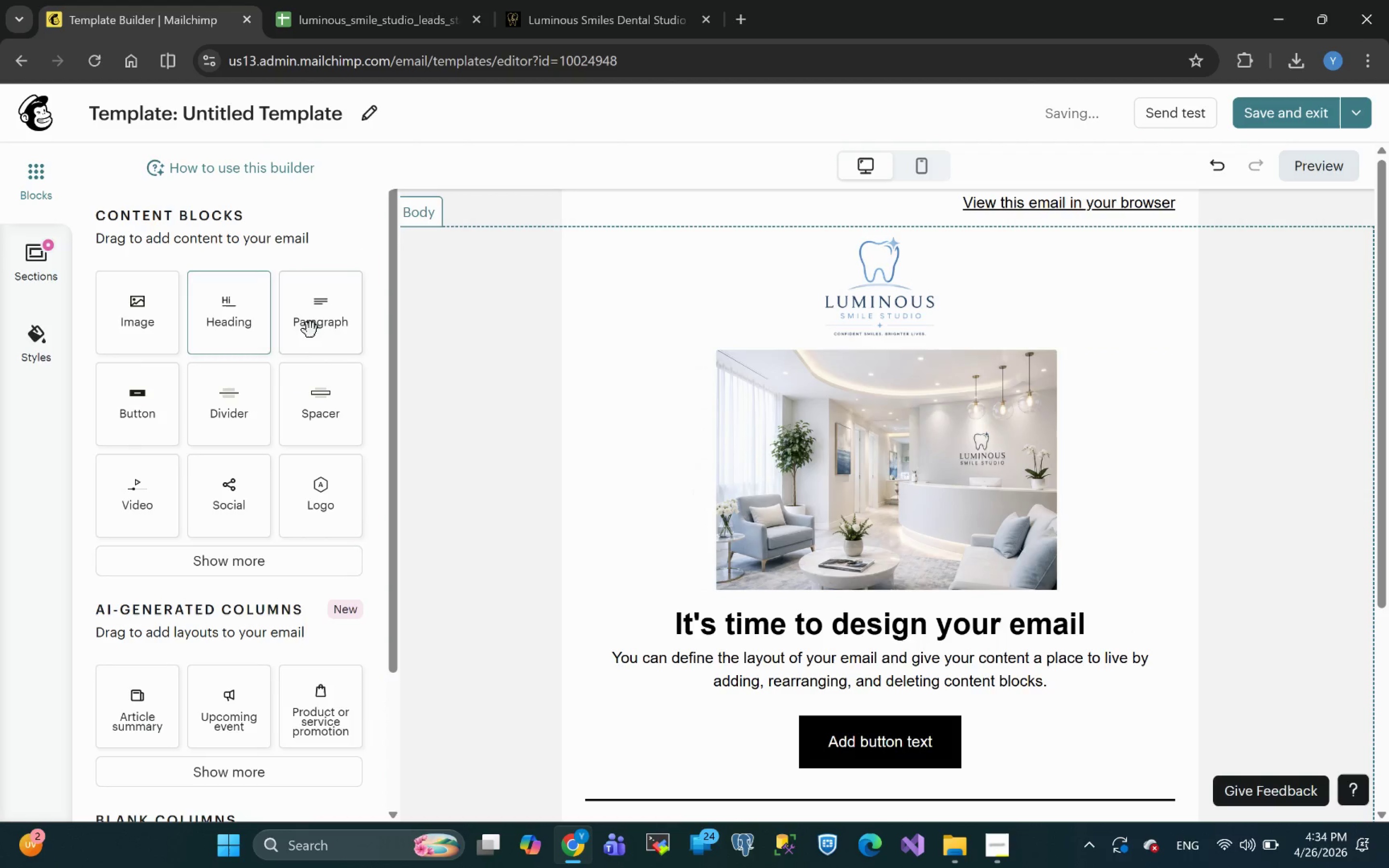 
left_click_drag(start_coordinate=[322, 317], to_coordinate=[1085, 453])
 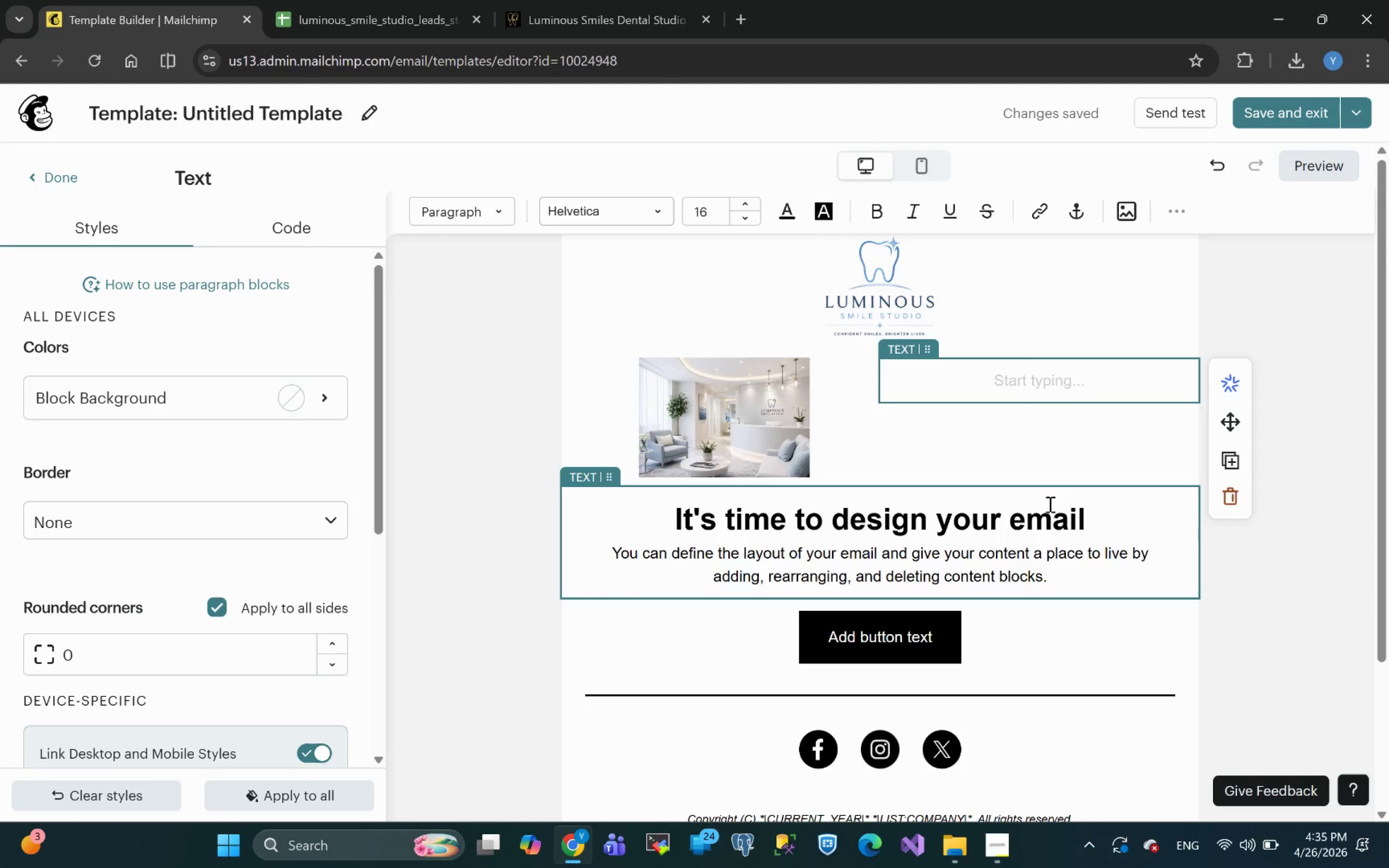 
wait(71.64)
 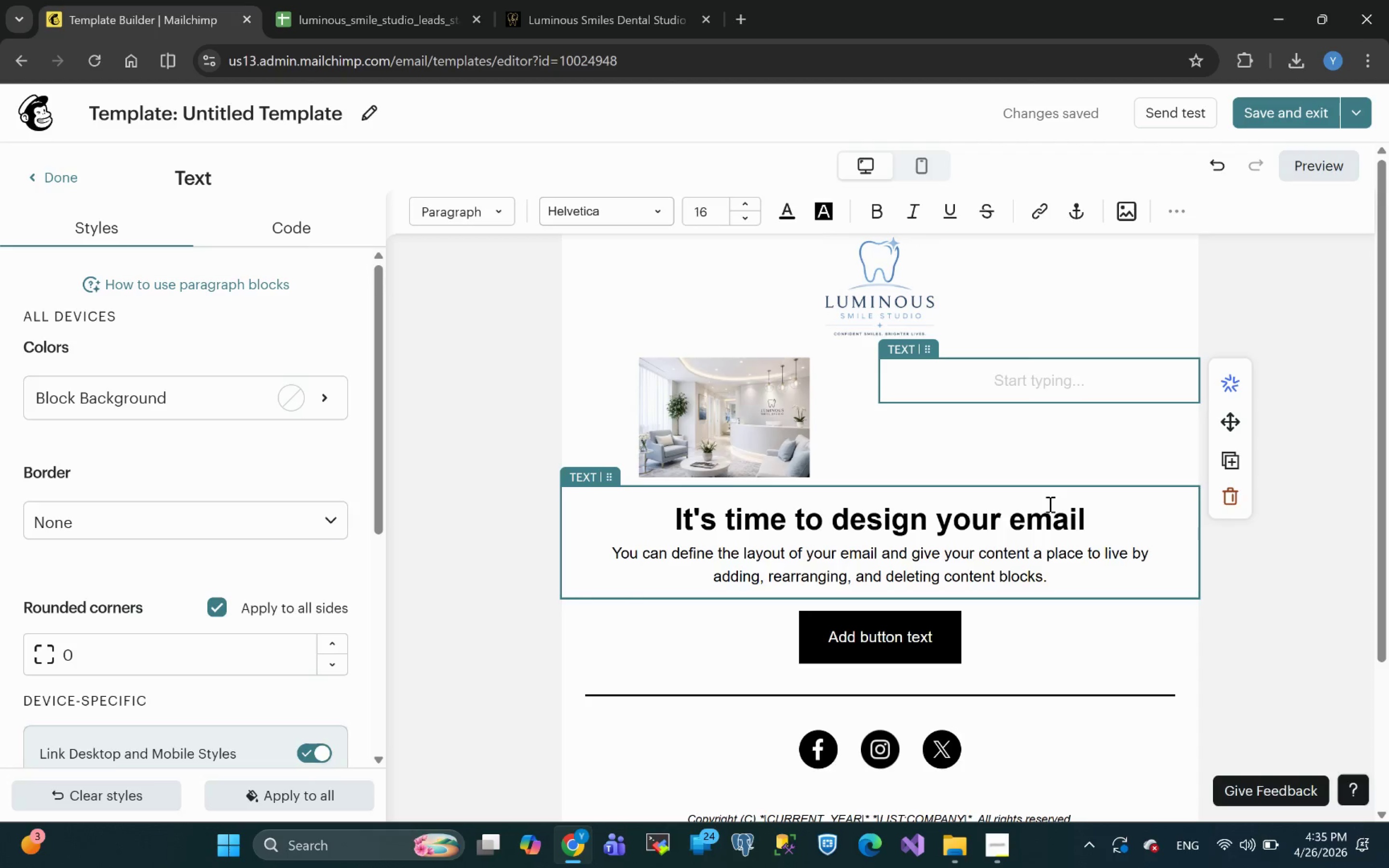 
left_click([1171, 204])
 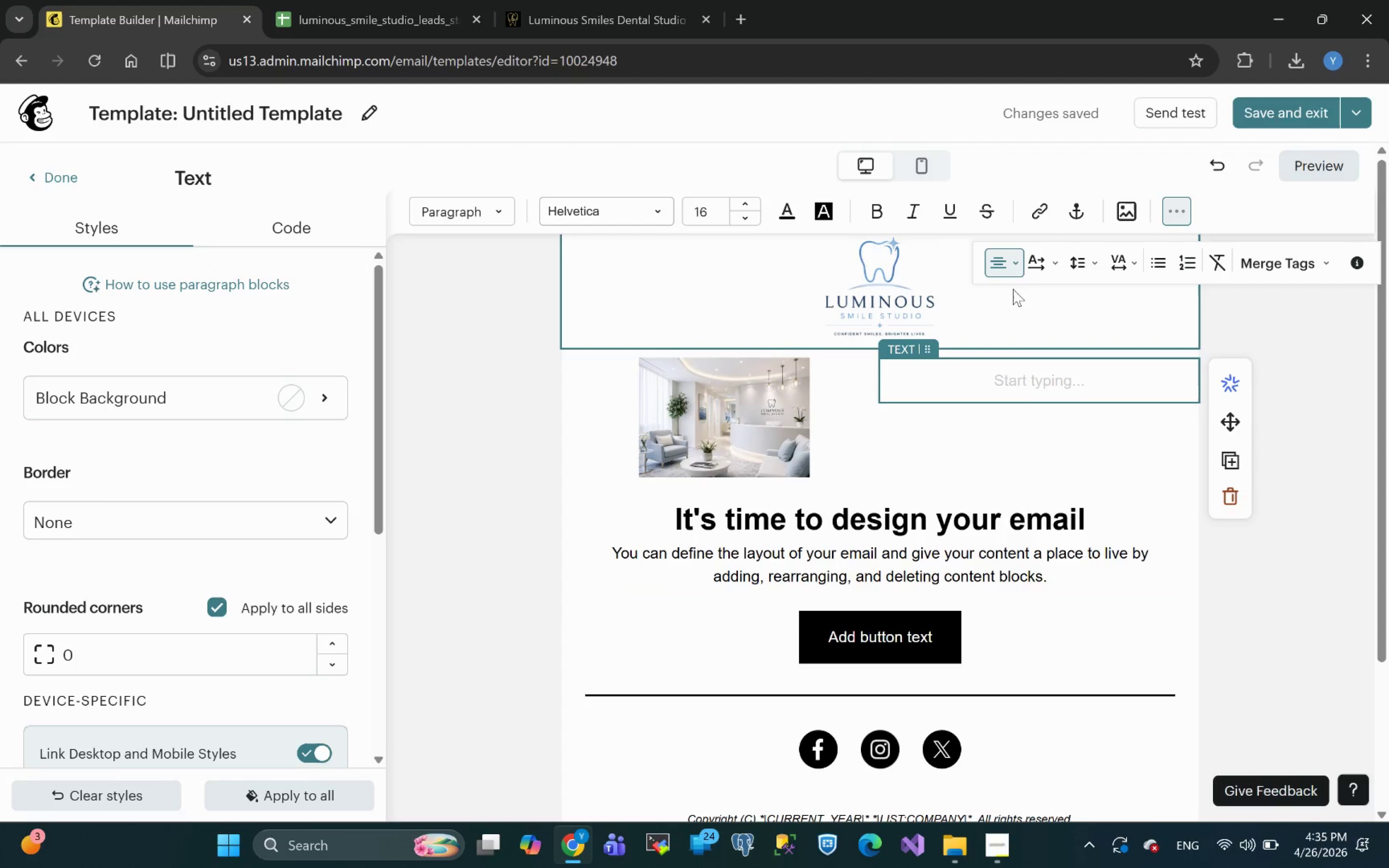 
left_click([1017, 266])
 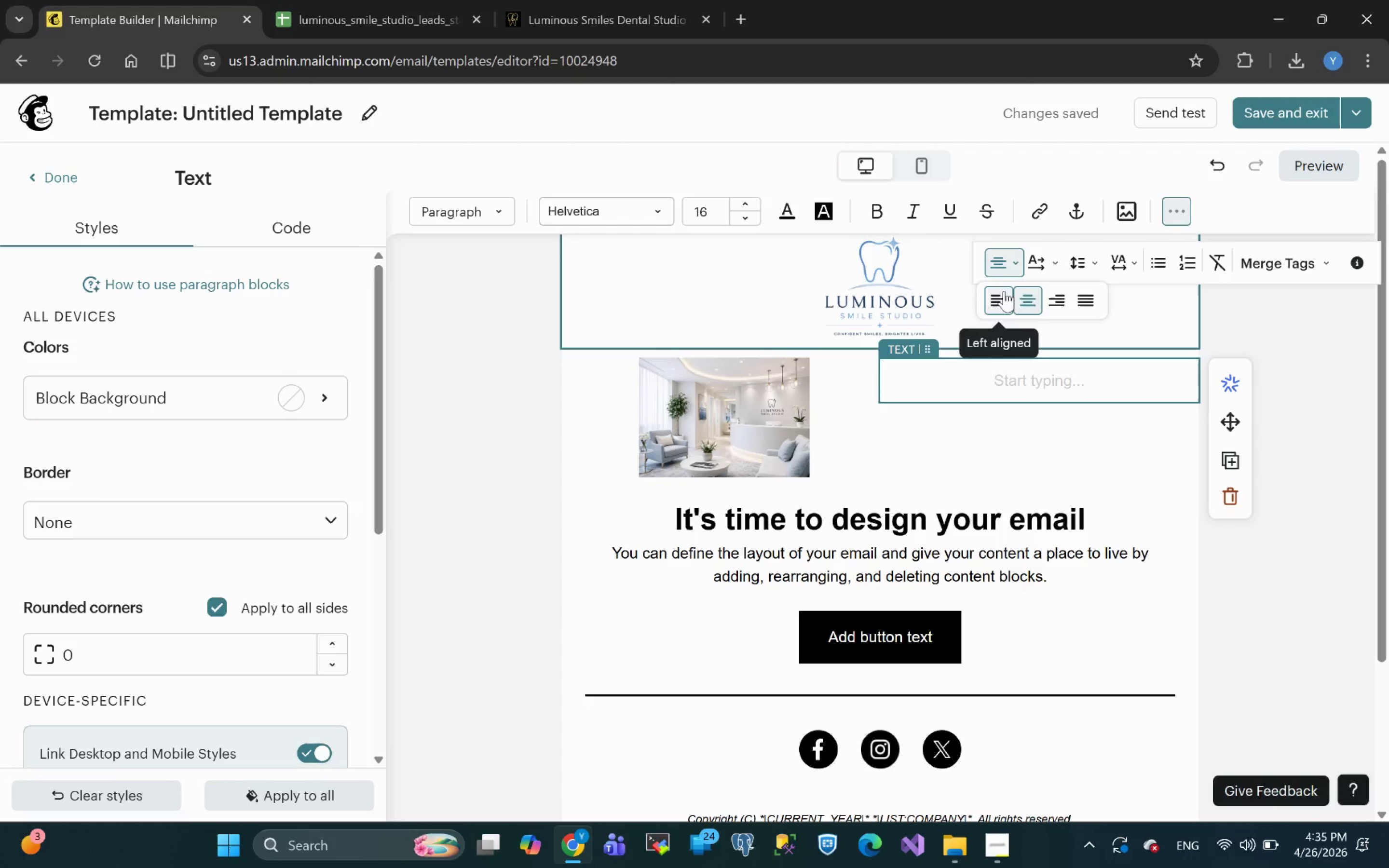 
left_click([1000, 298])
 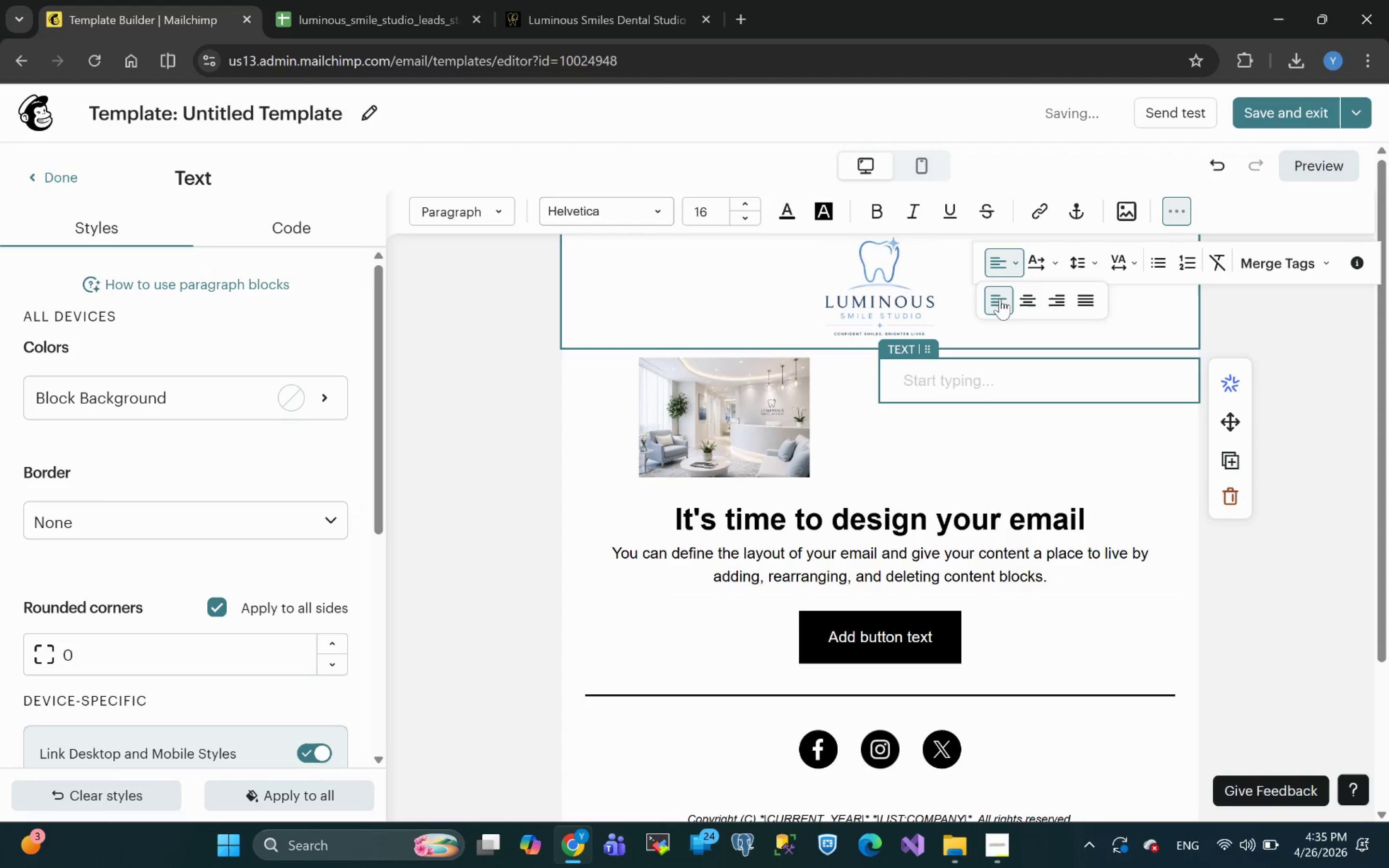 
type(We understand that visiting )
 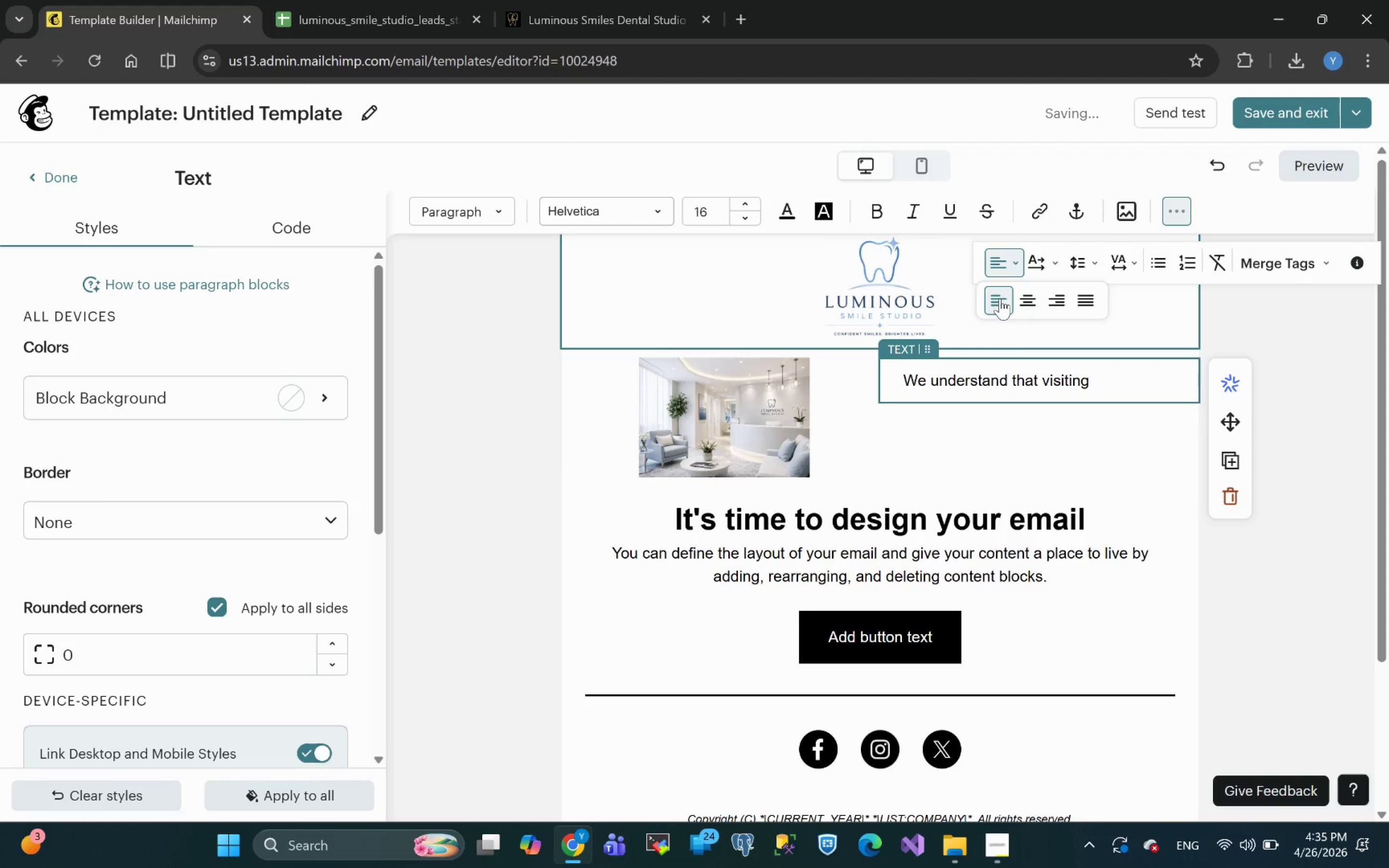 
type(a dental clinic)
 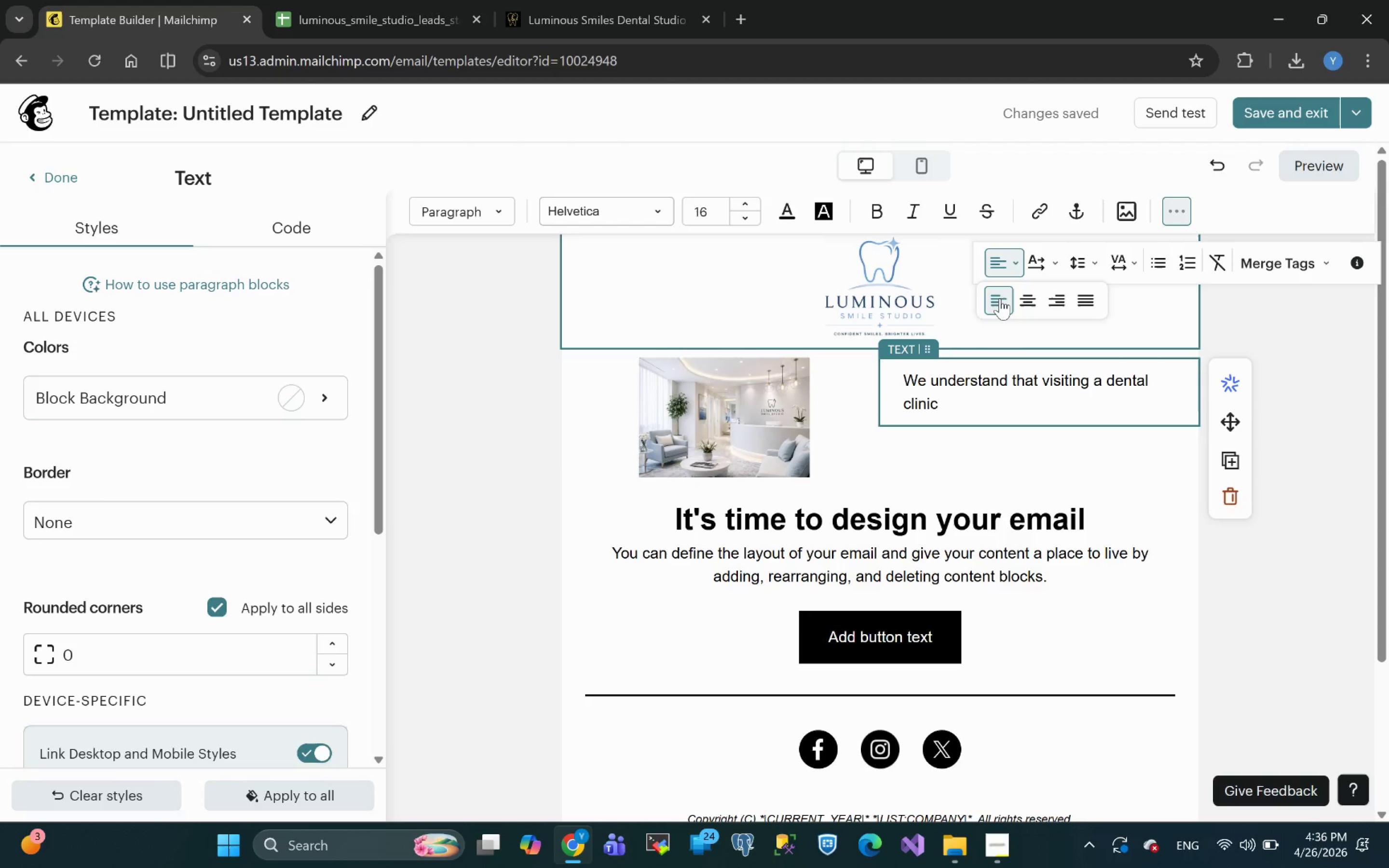 
wait(7.69)
 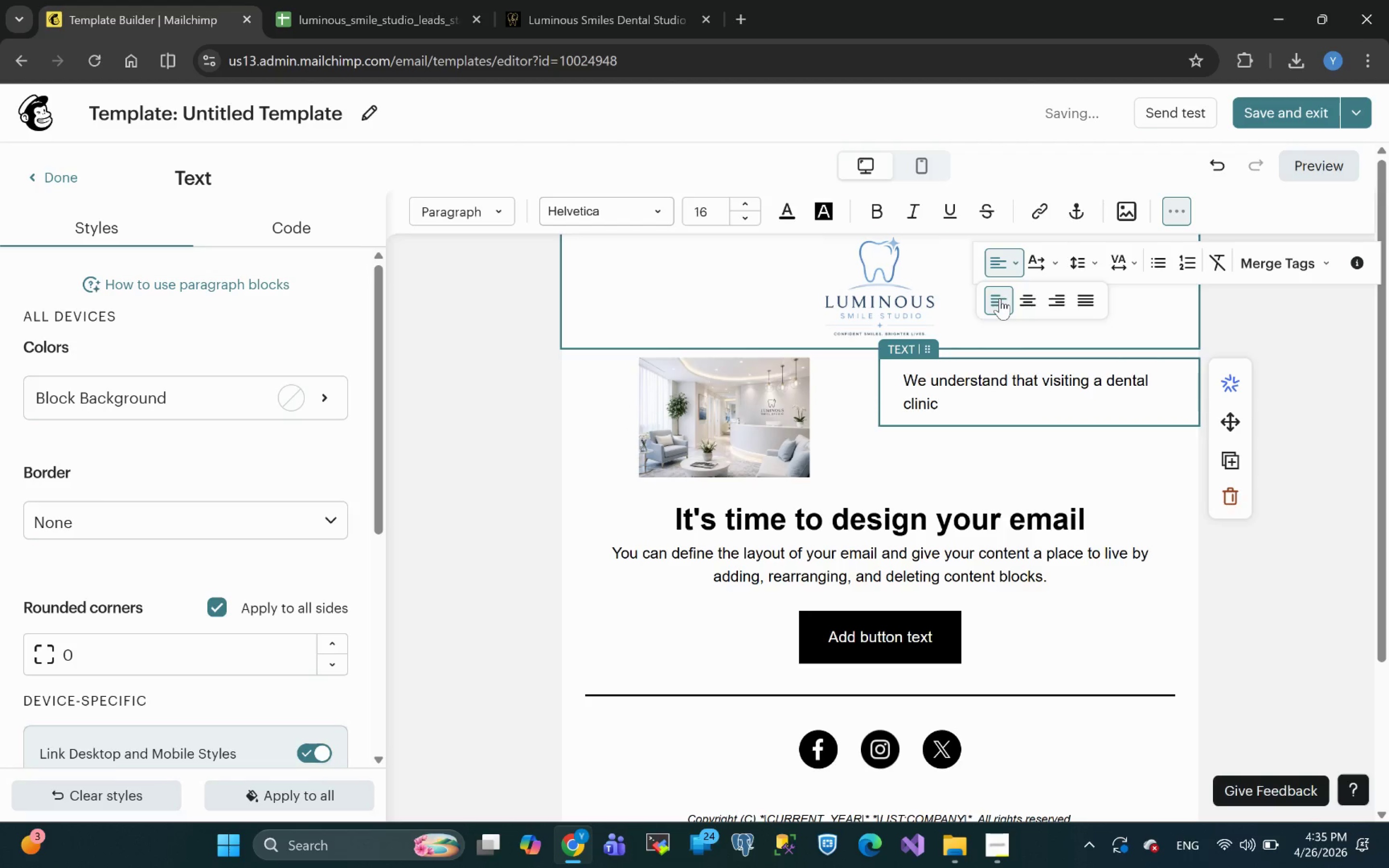 
type(, especially for cosmetics care )
 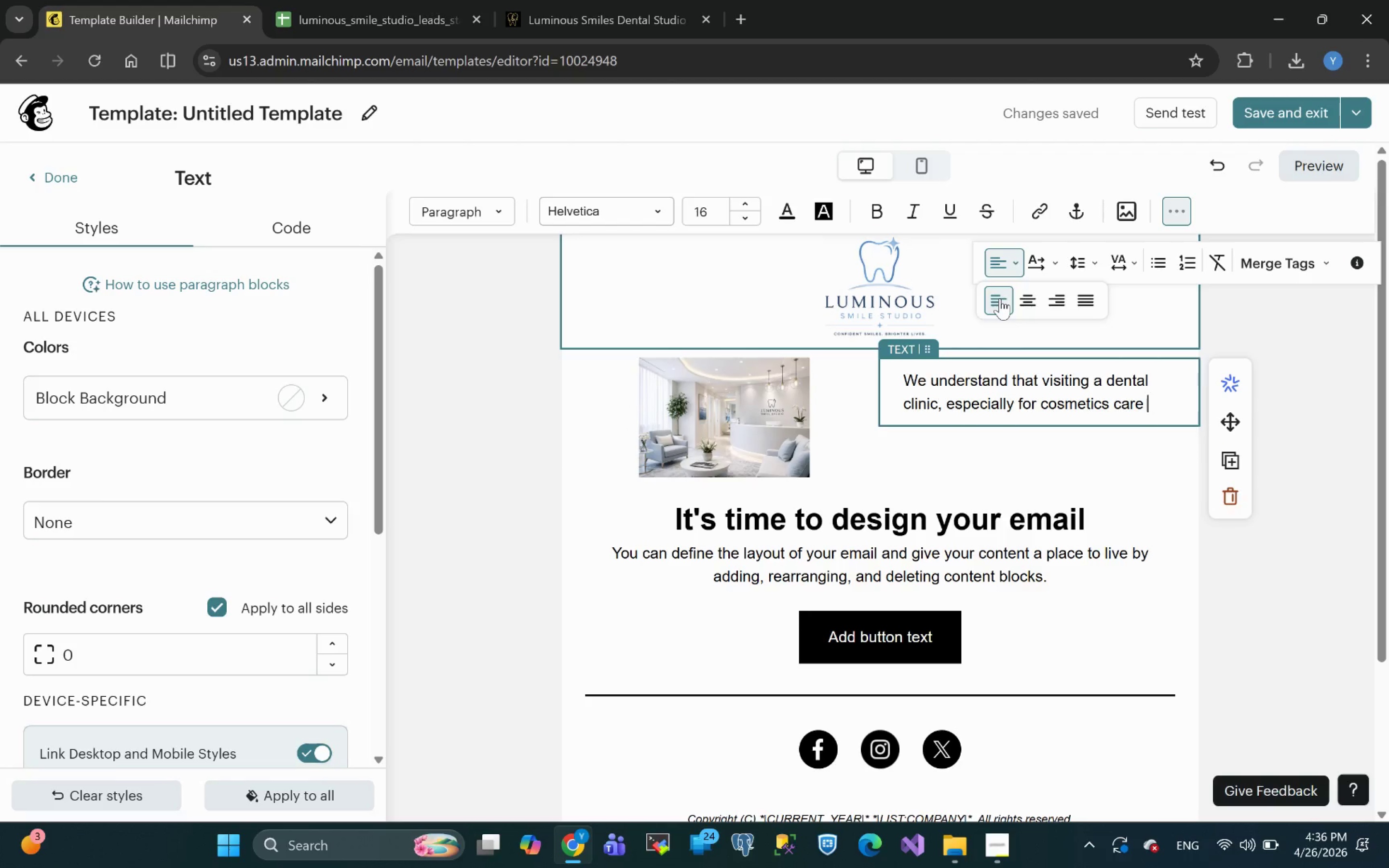 
wait(6.08)
 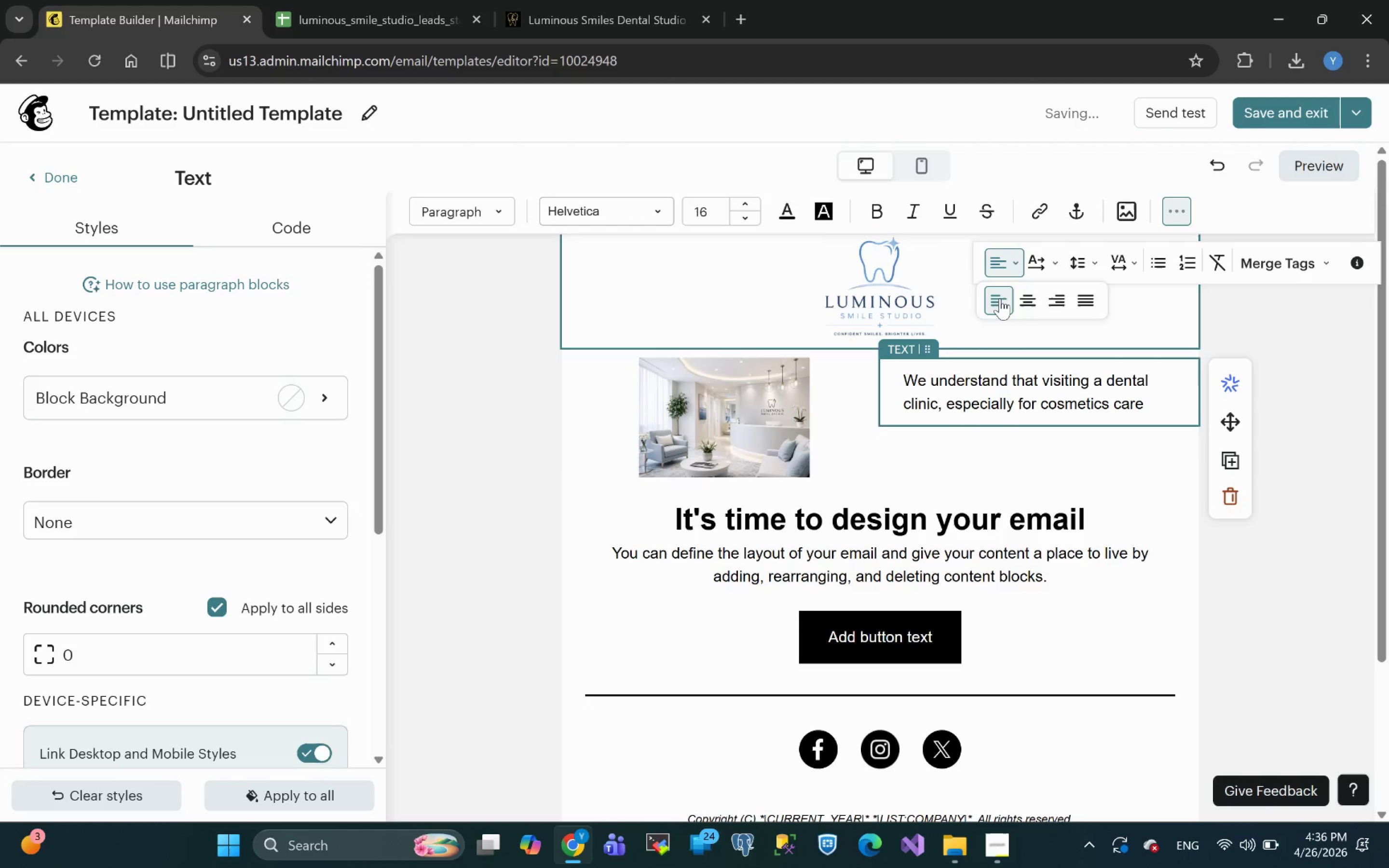 
type(can come with )
 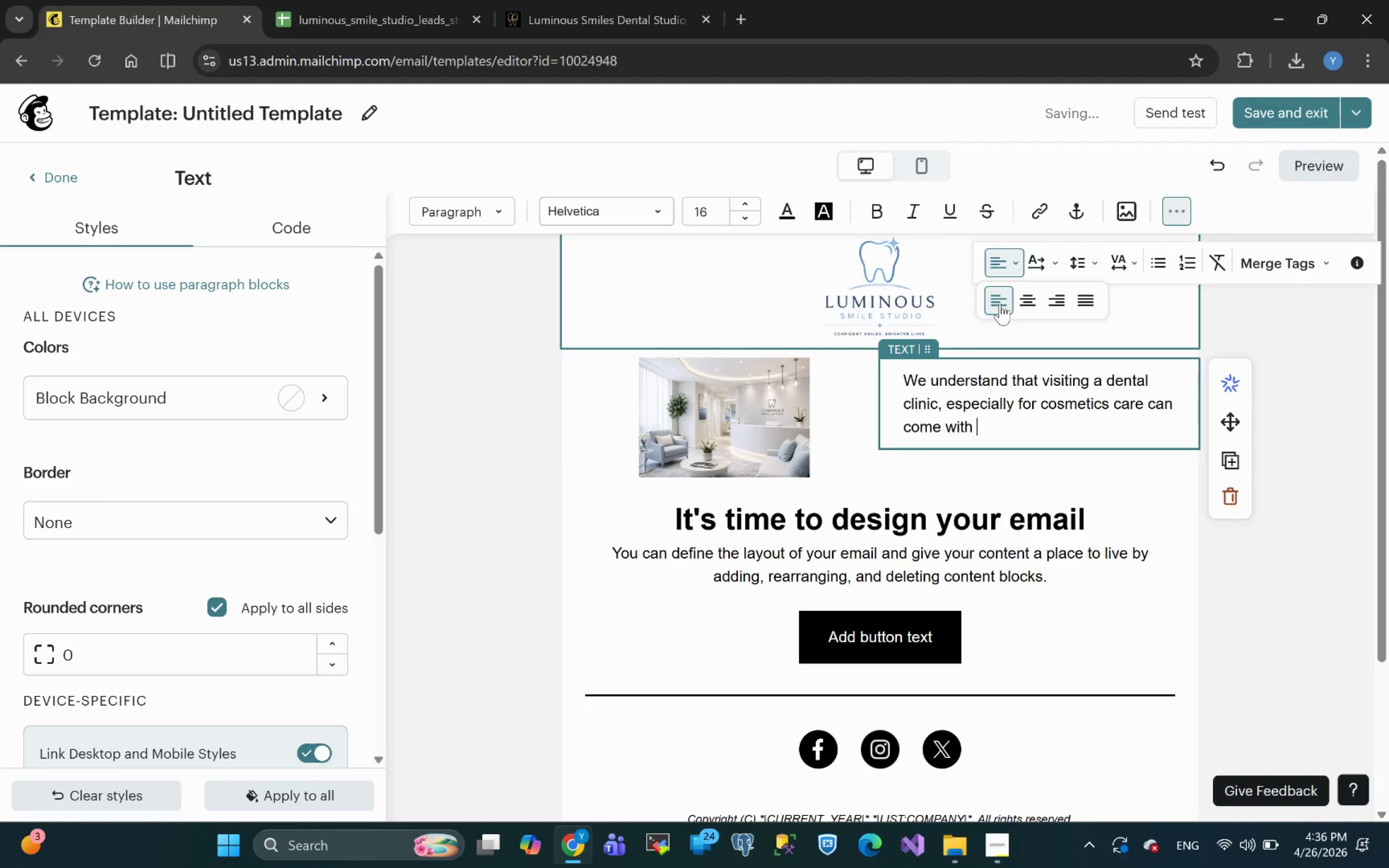 
type(uncert)
 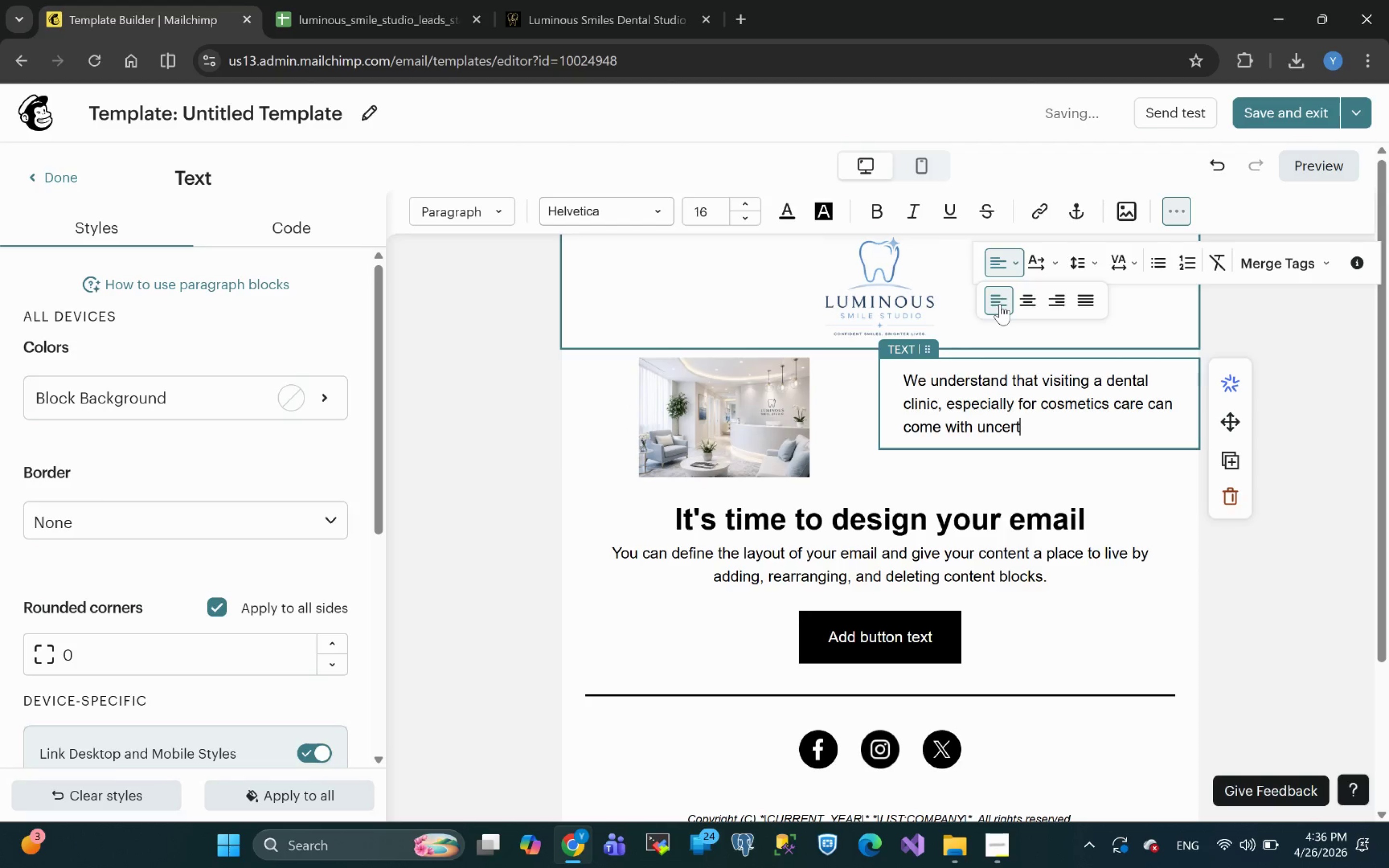 
type(ainity)
 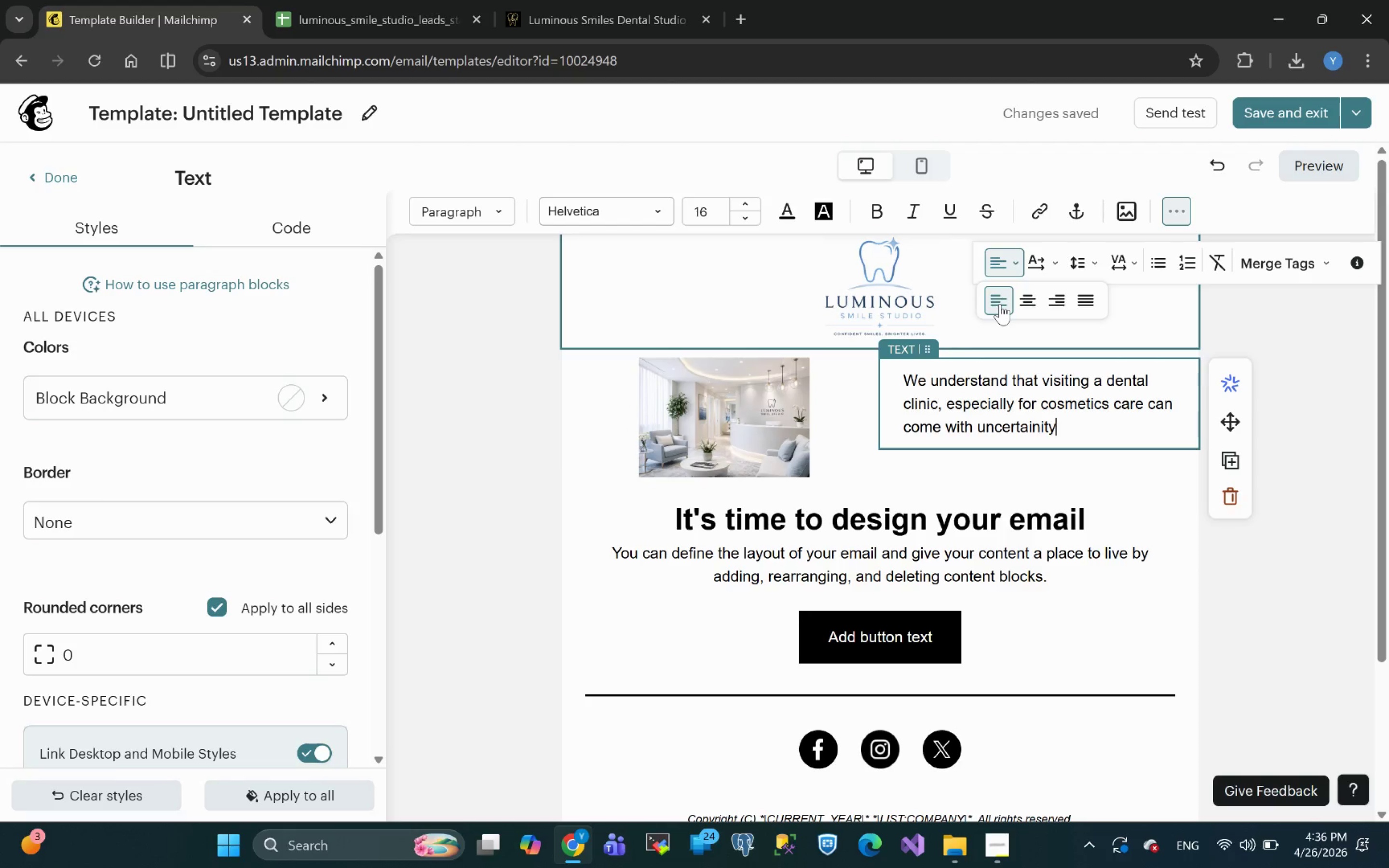 
wait(7.05)
 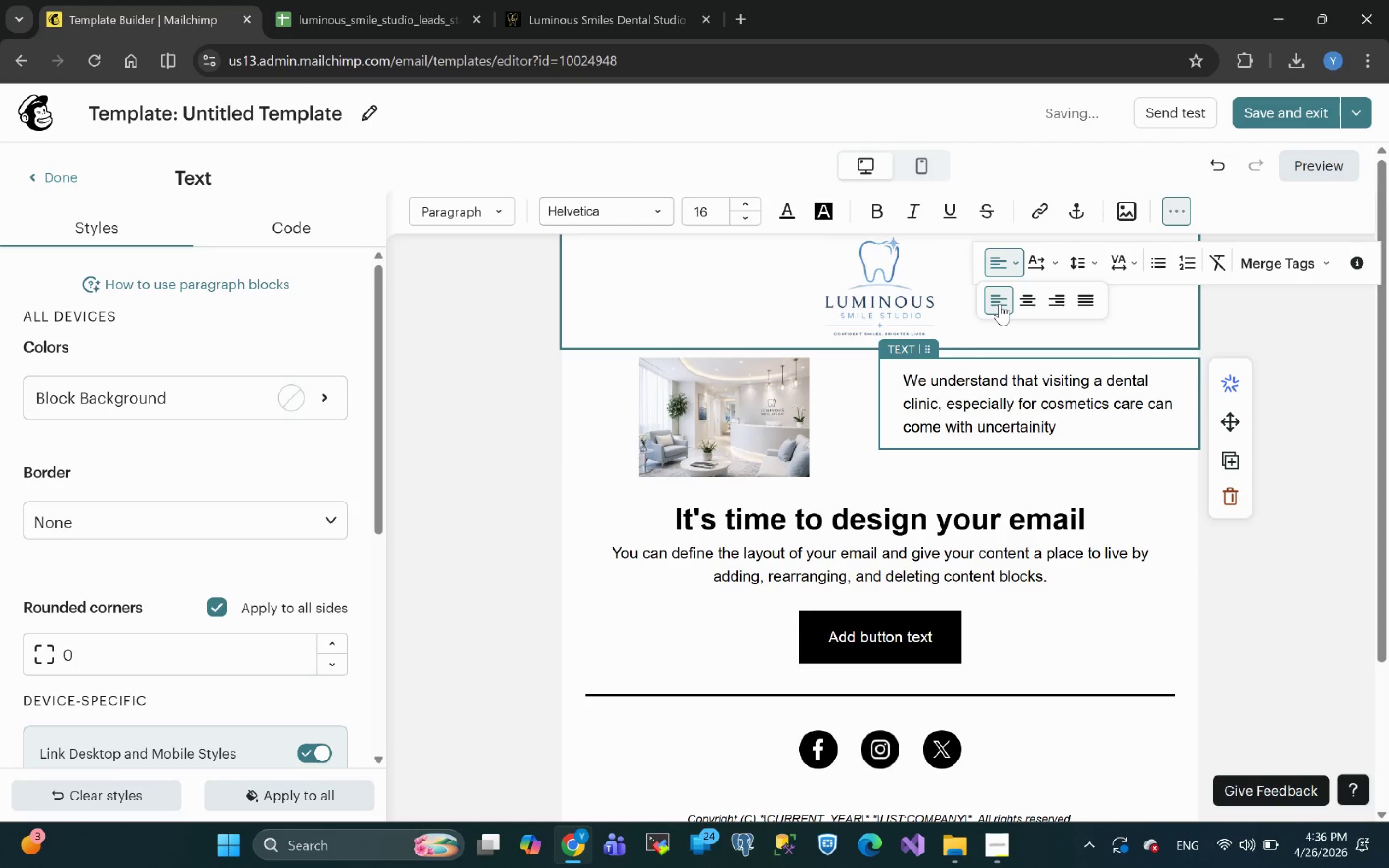 
key(Space)
 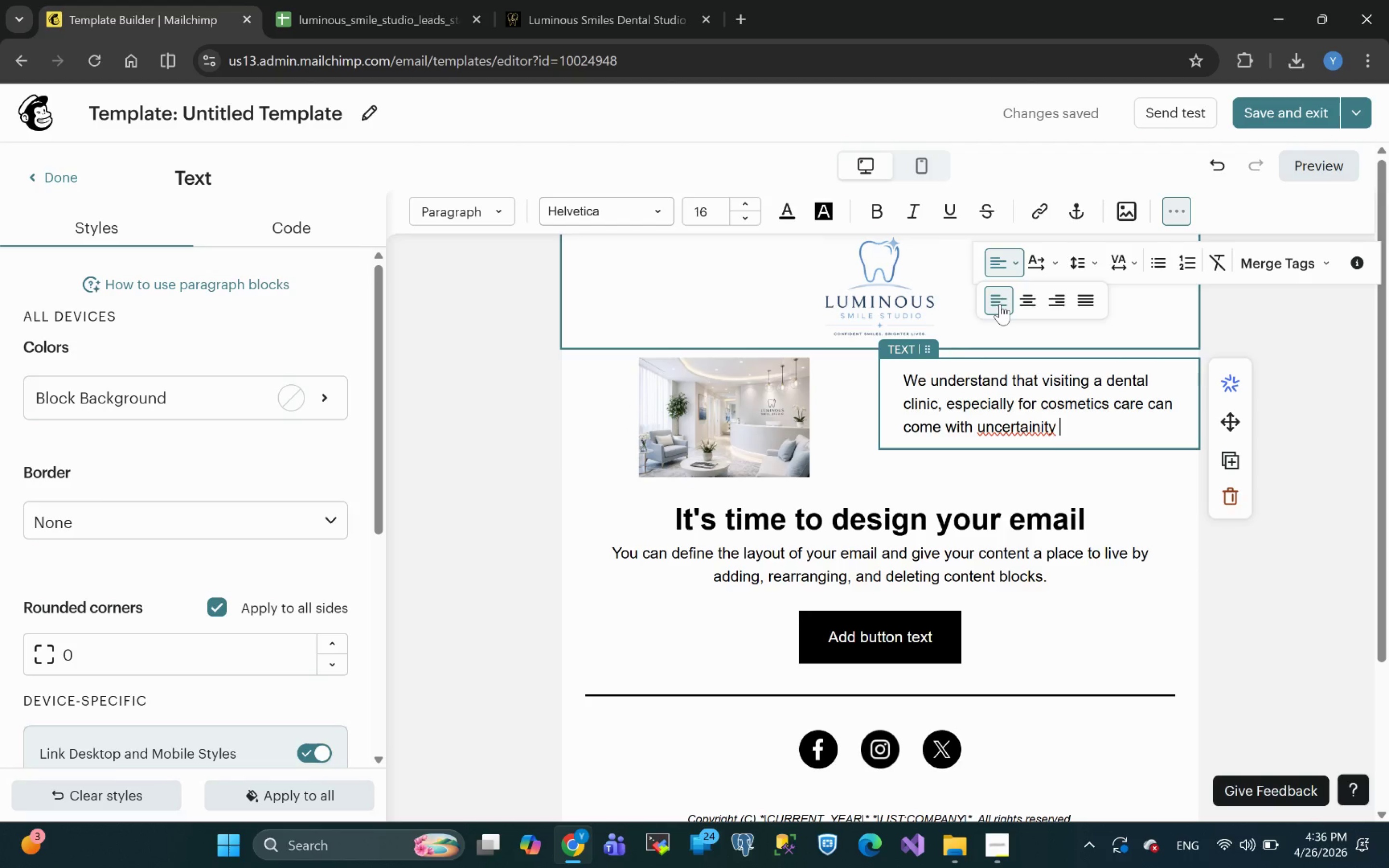 
wait(11.7)
 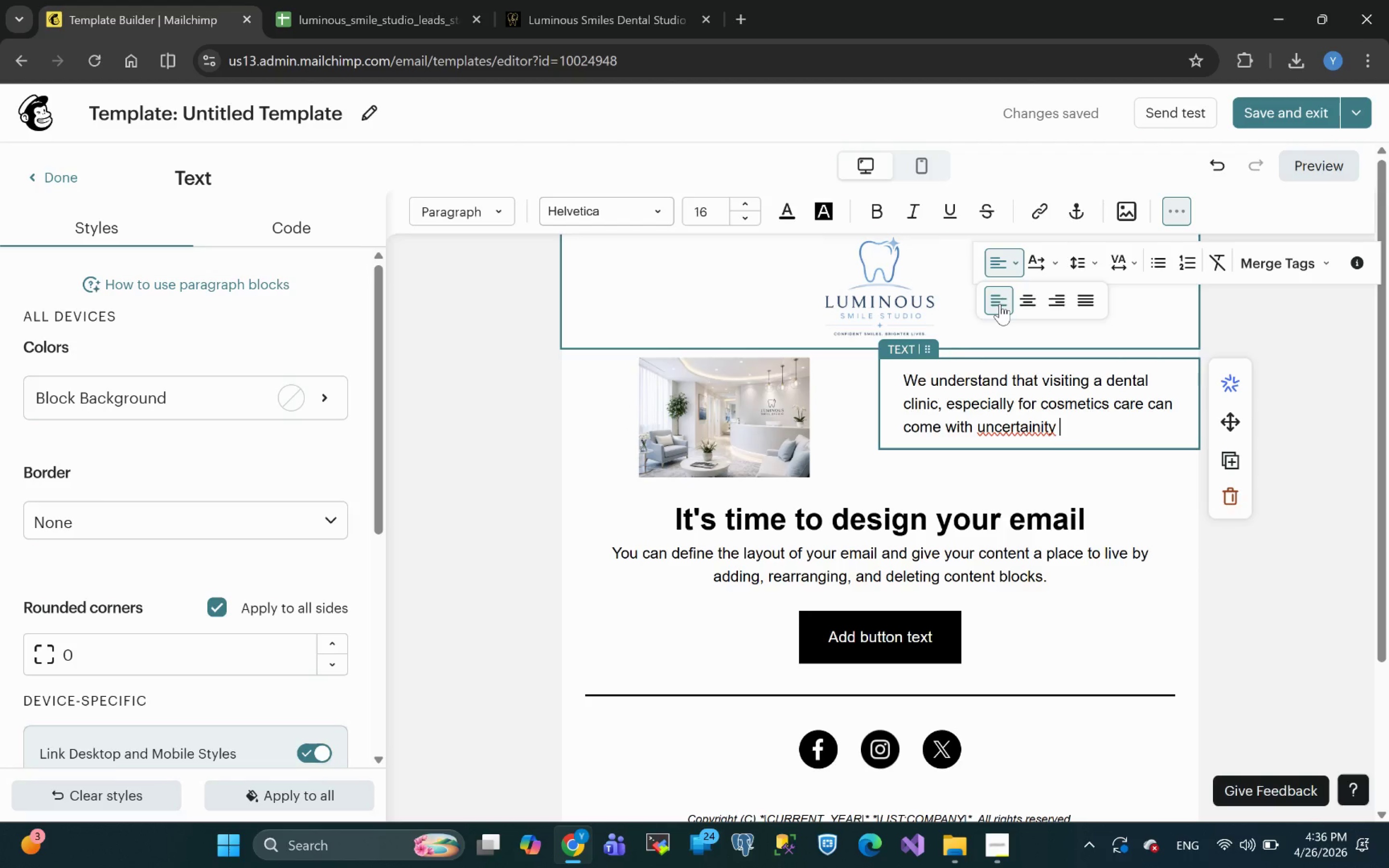 
key(Backspace)
 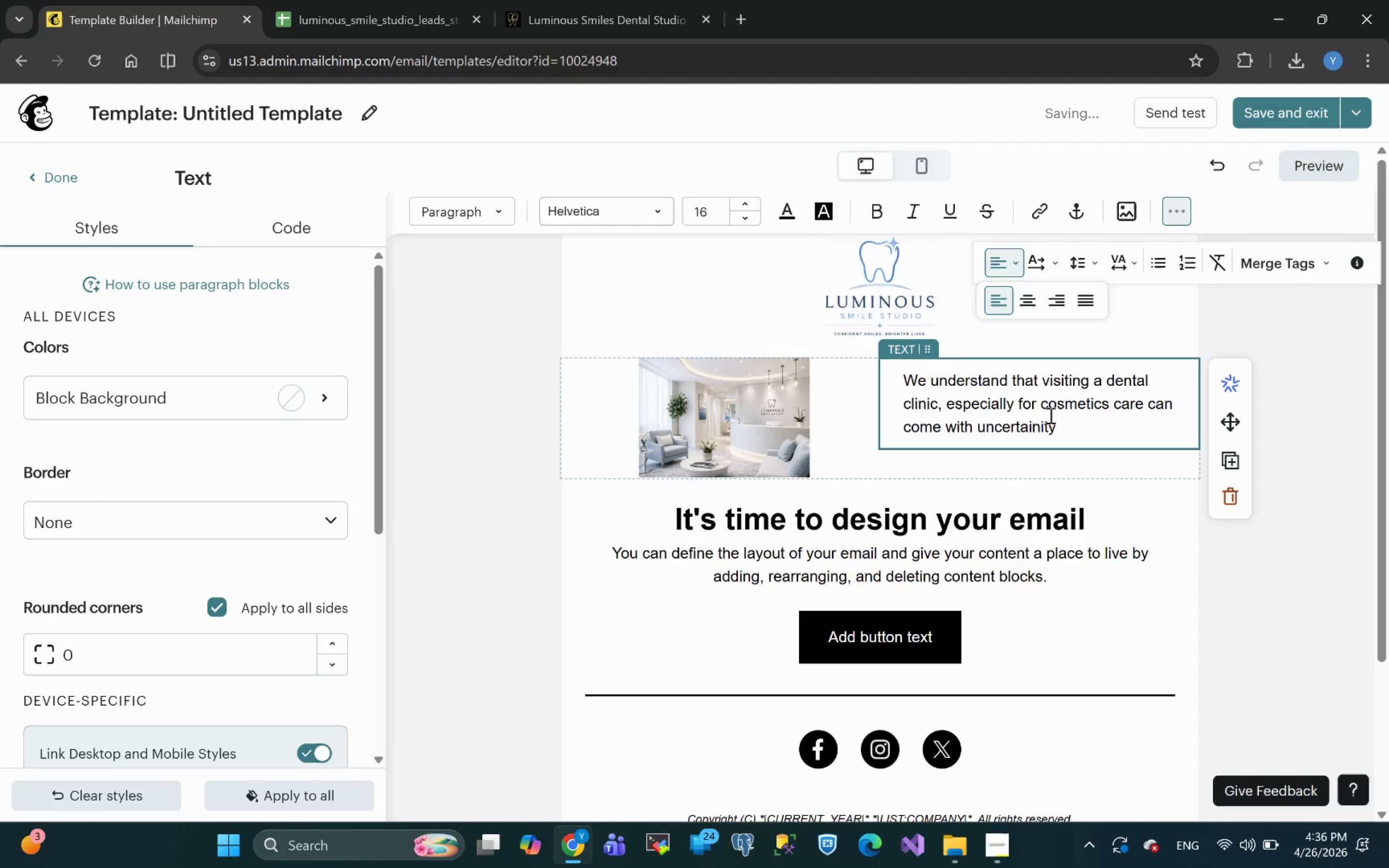 
key(Space)
 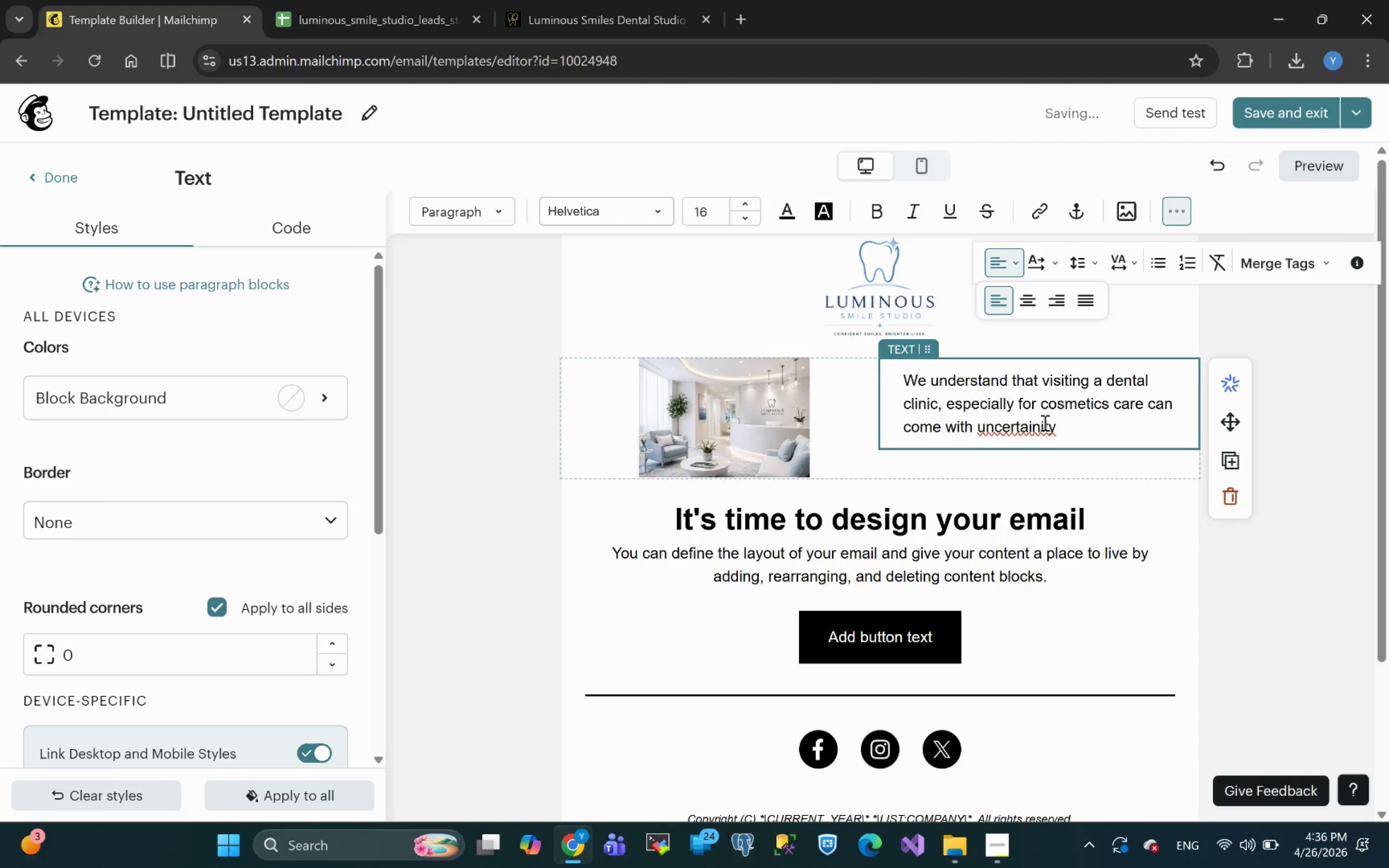 
left_click([1043, 422])
 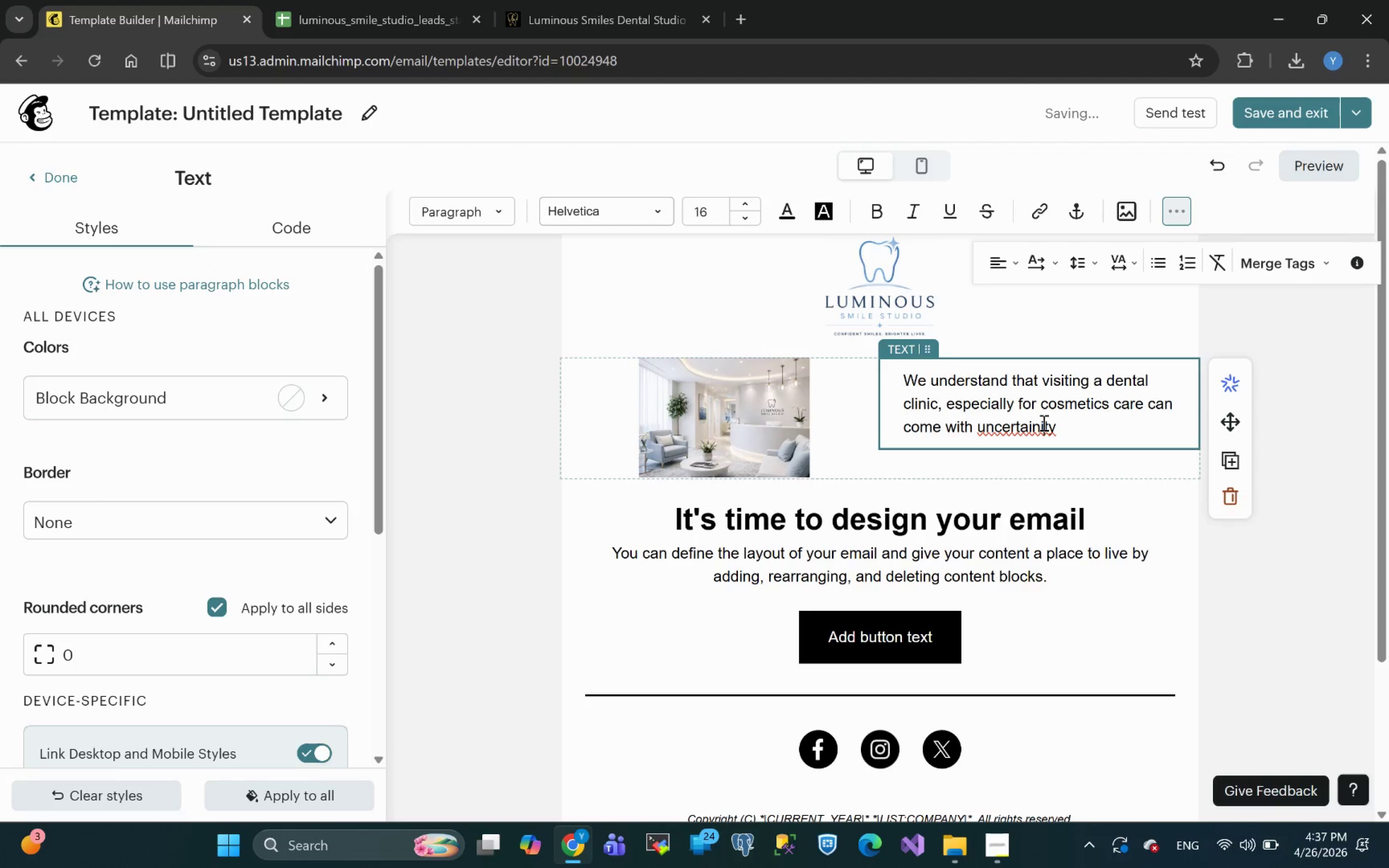 
right_click([1043, 422])
 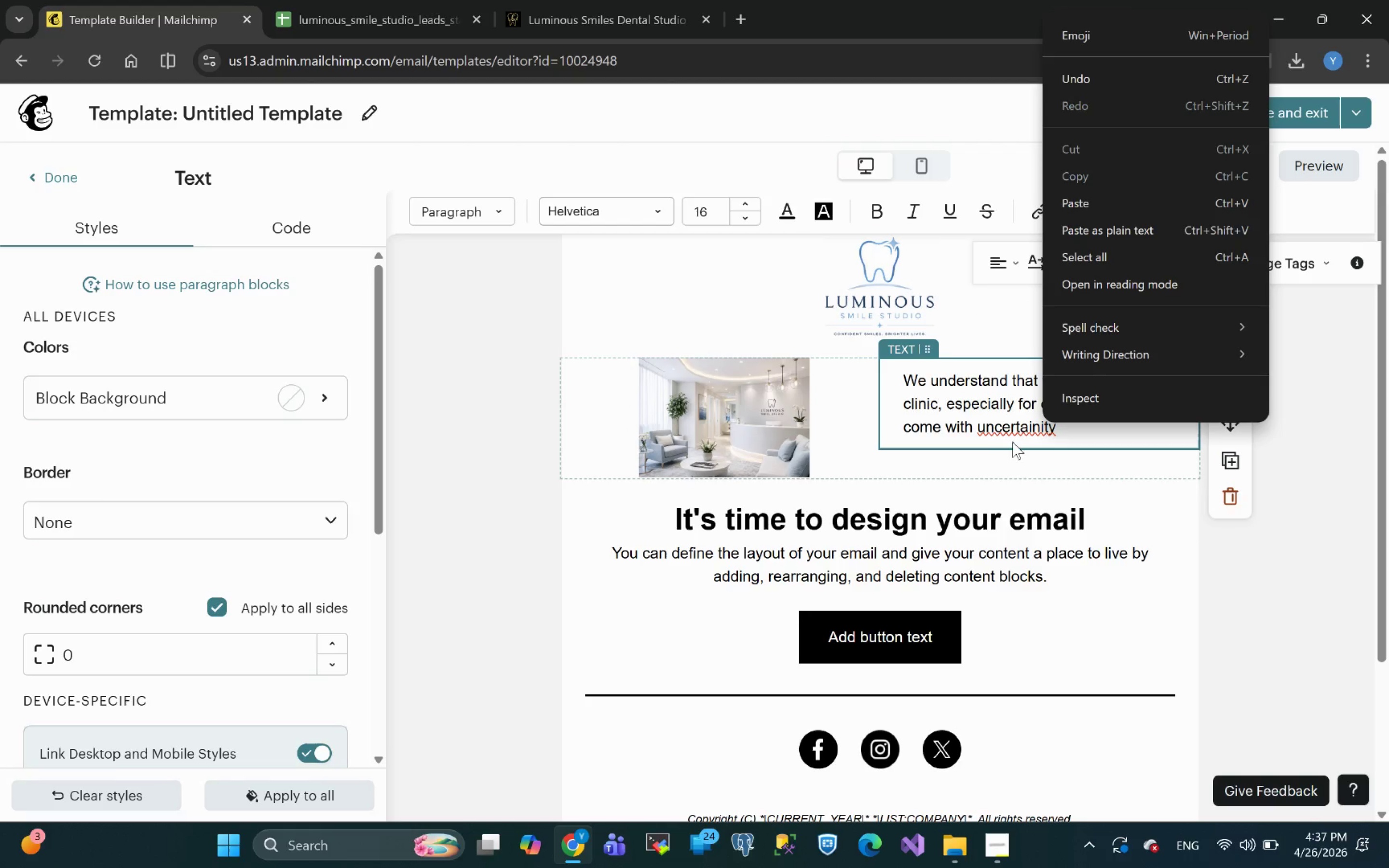 
double_click([1006, 427])
 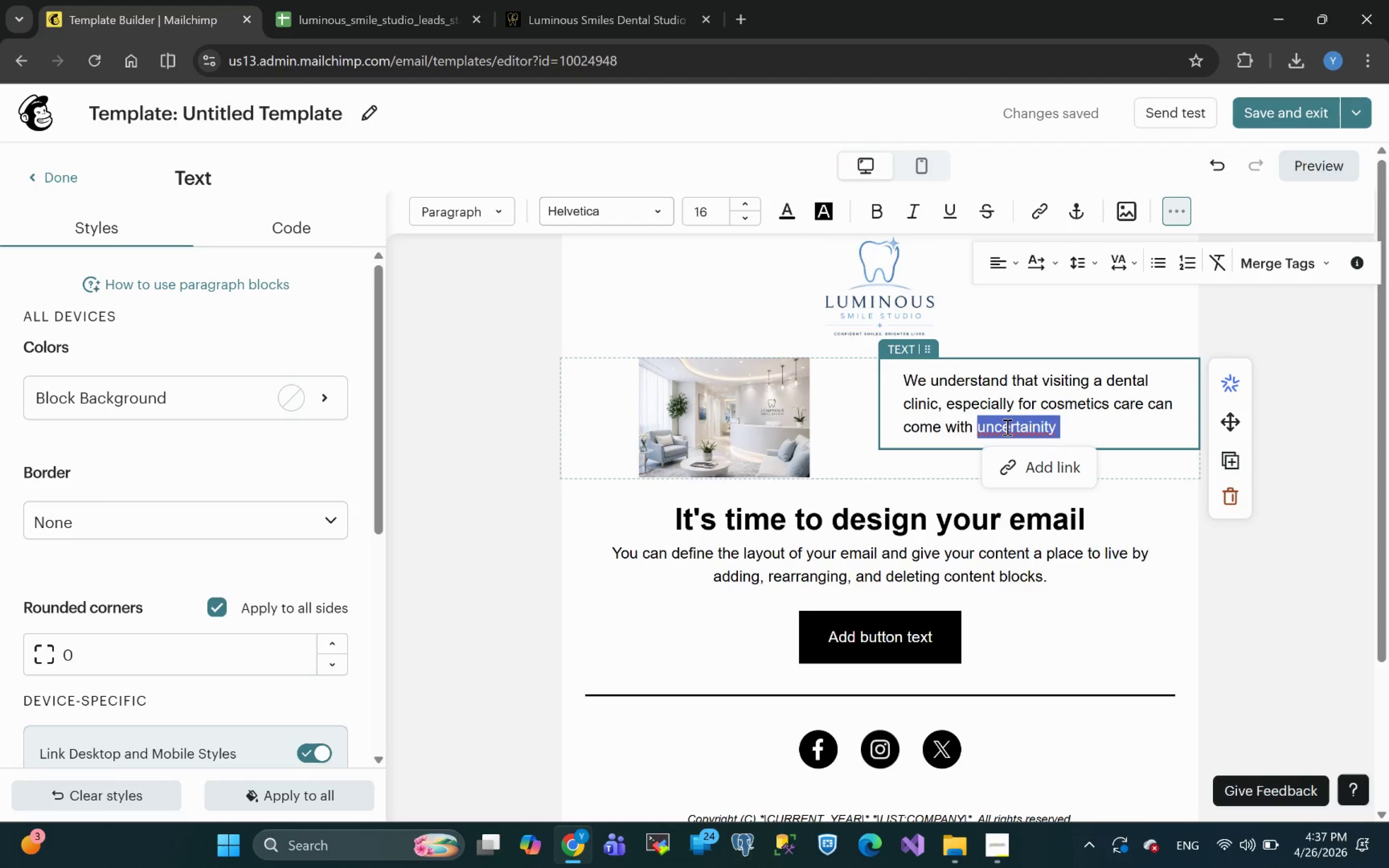 
type(uncertainity )
 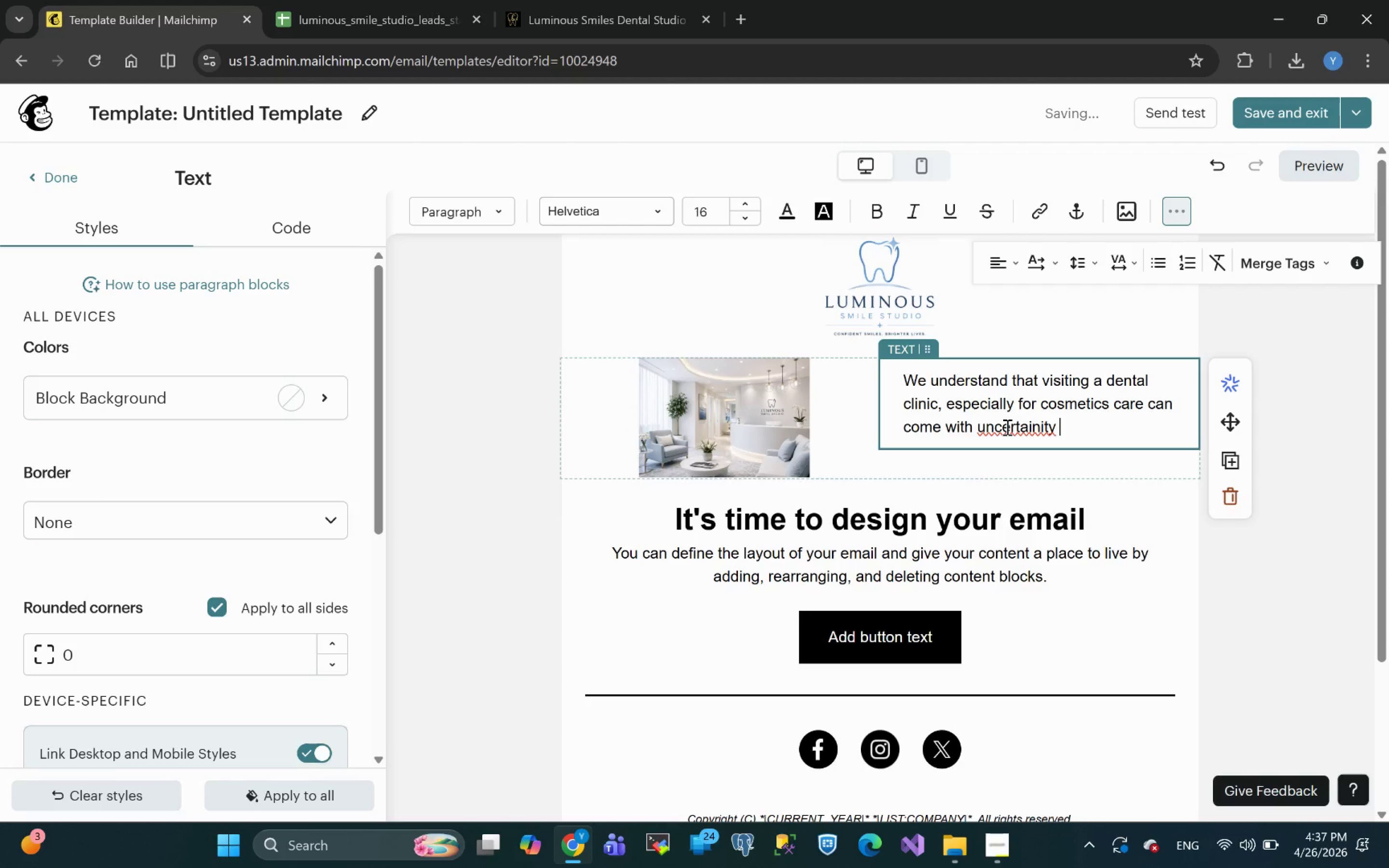 
key(Backspace)
 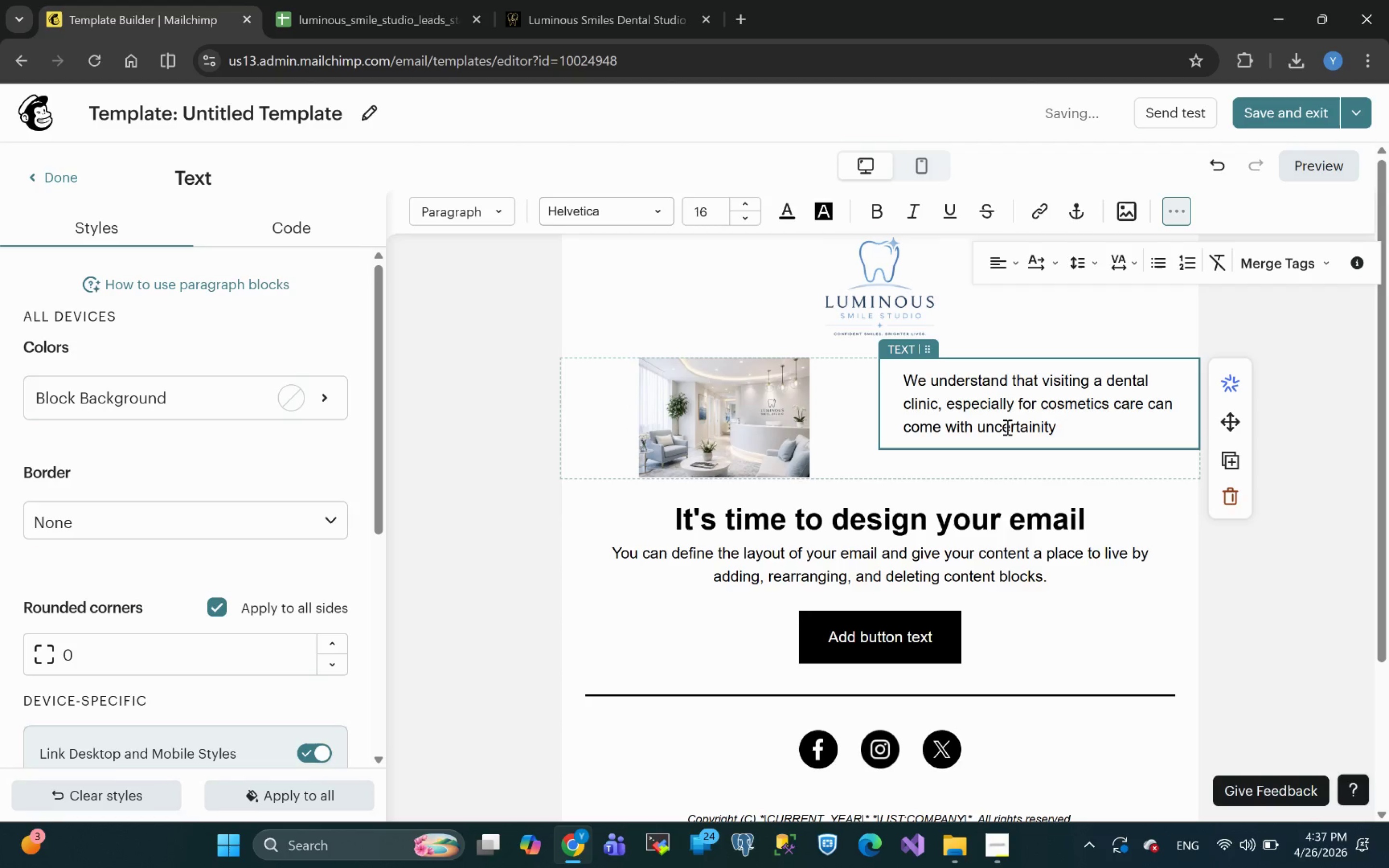 
key(Backspace)
 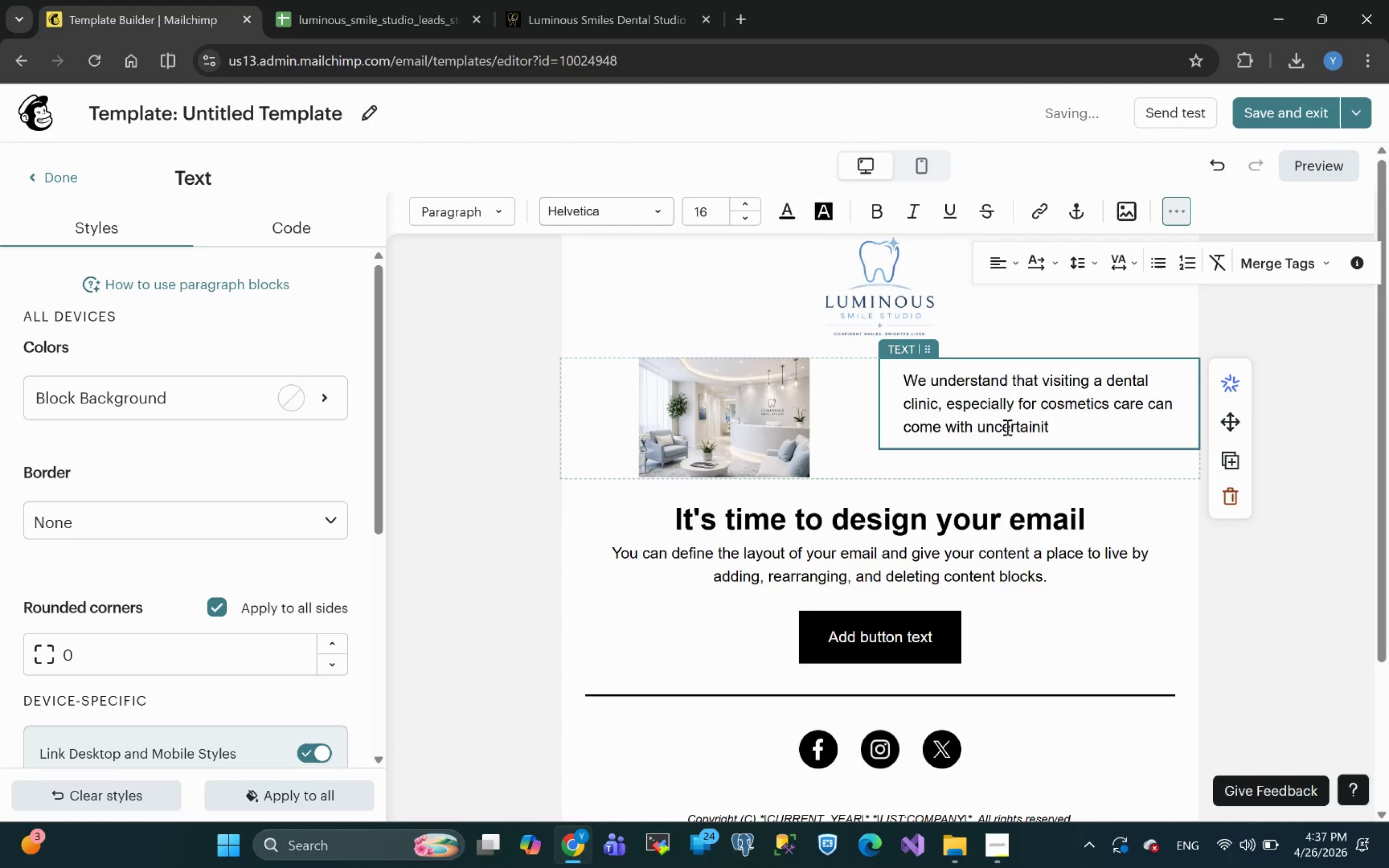 
key(Backspace)
 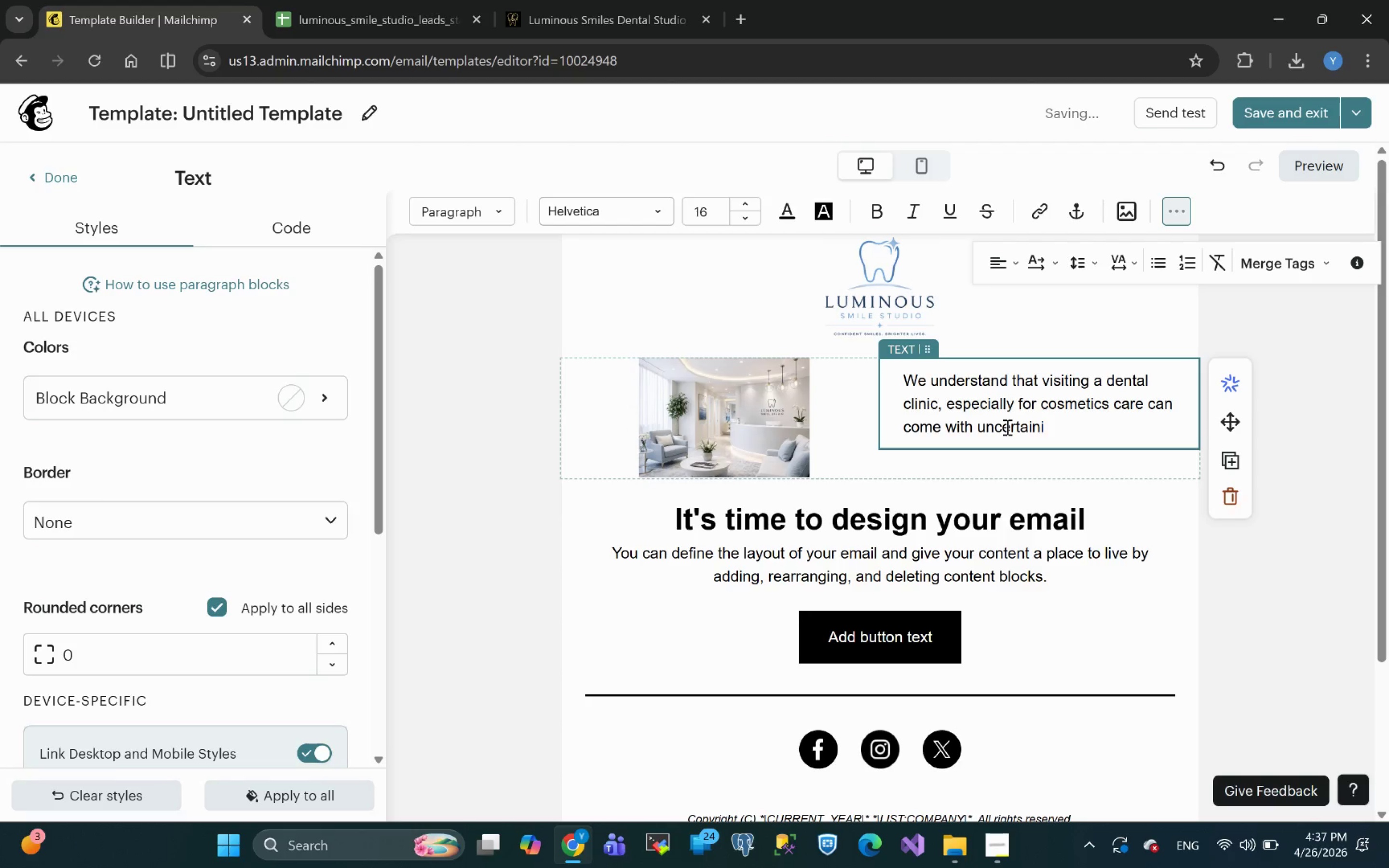 
key(Backspace)
 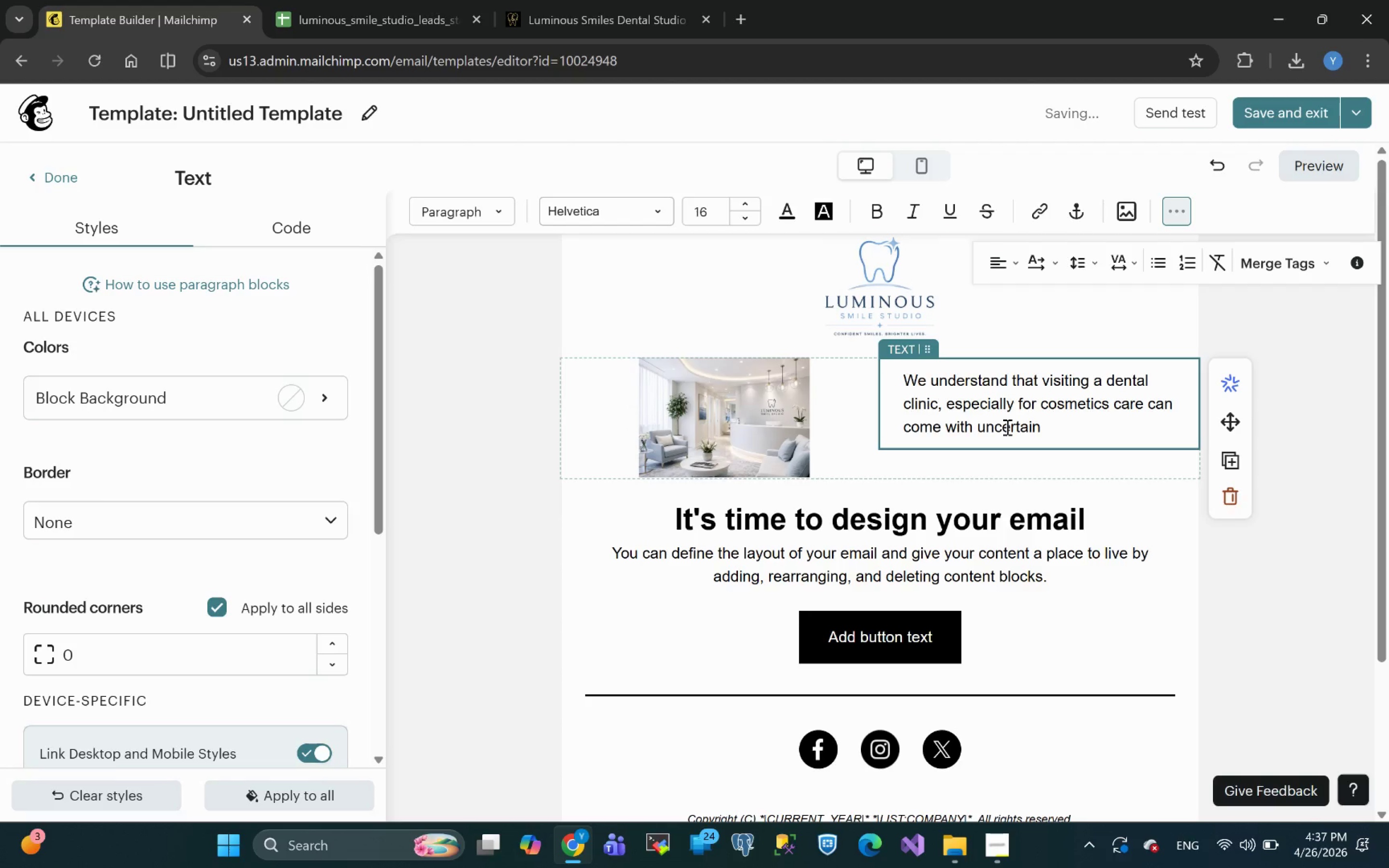 
key(T)
 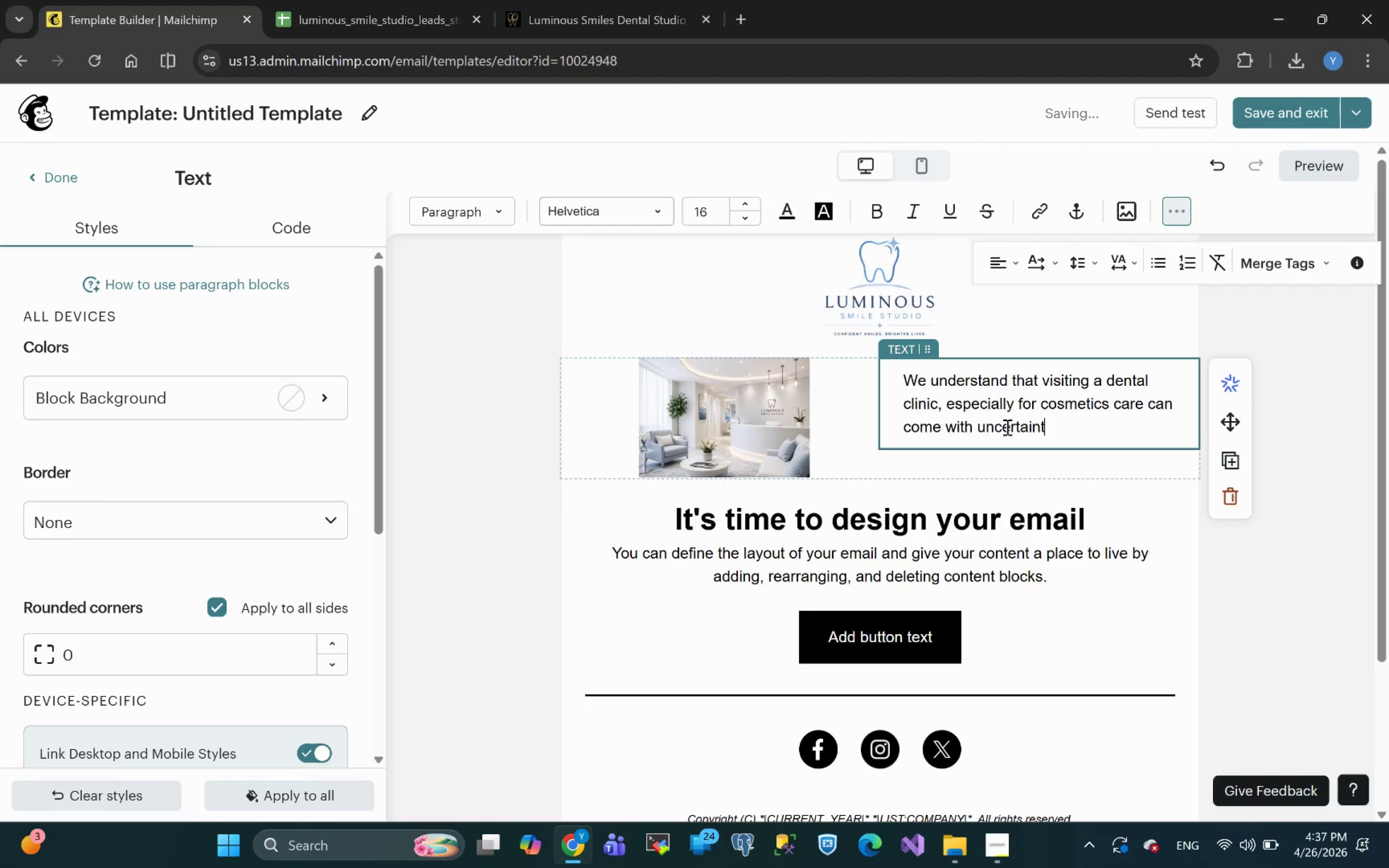 
type(y )
key(Backspace)
type(. That's )
 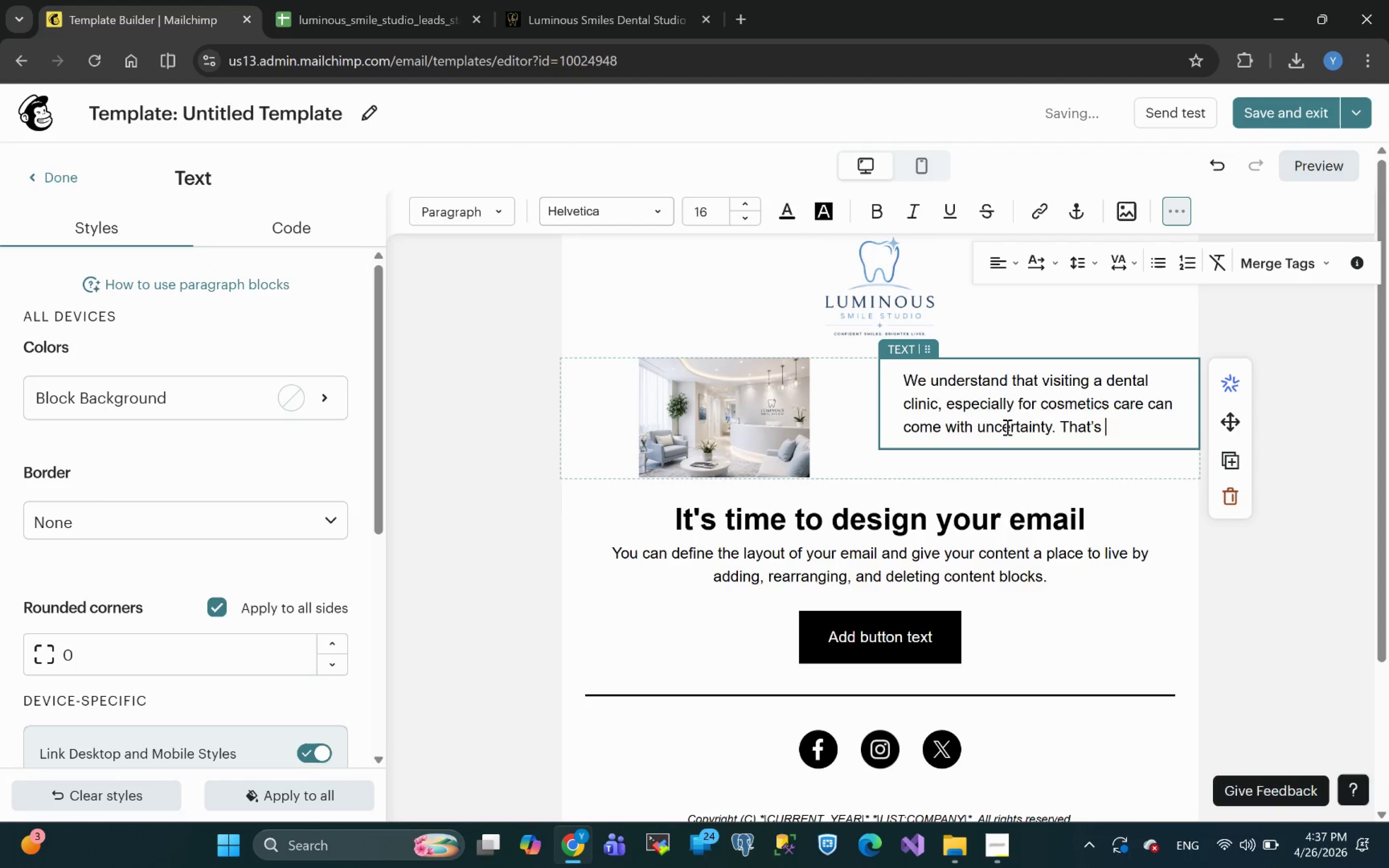 
type(why )
 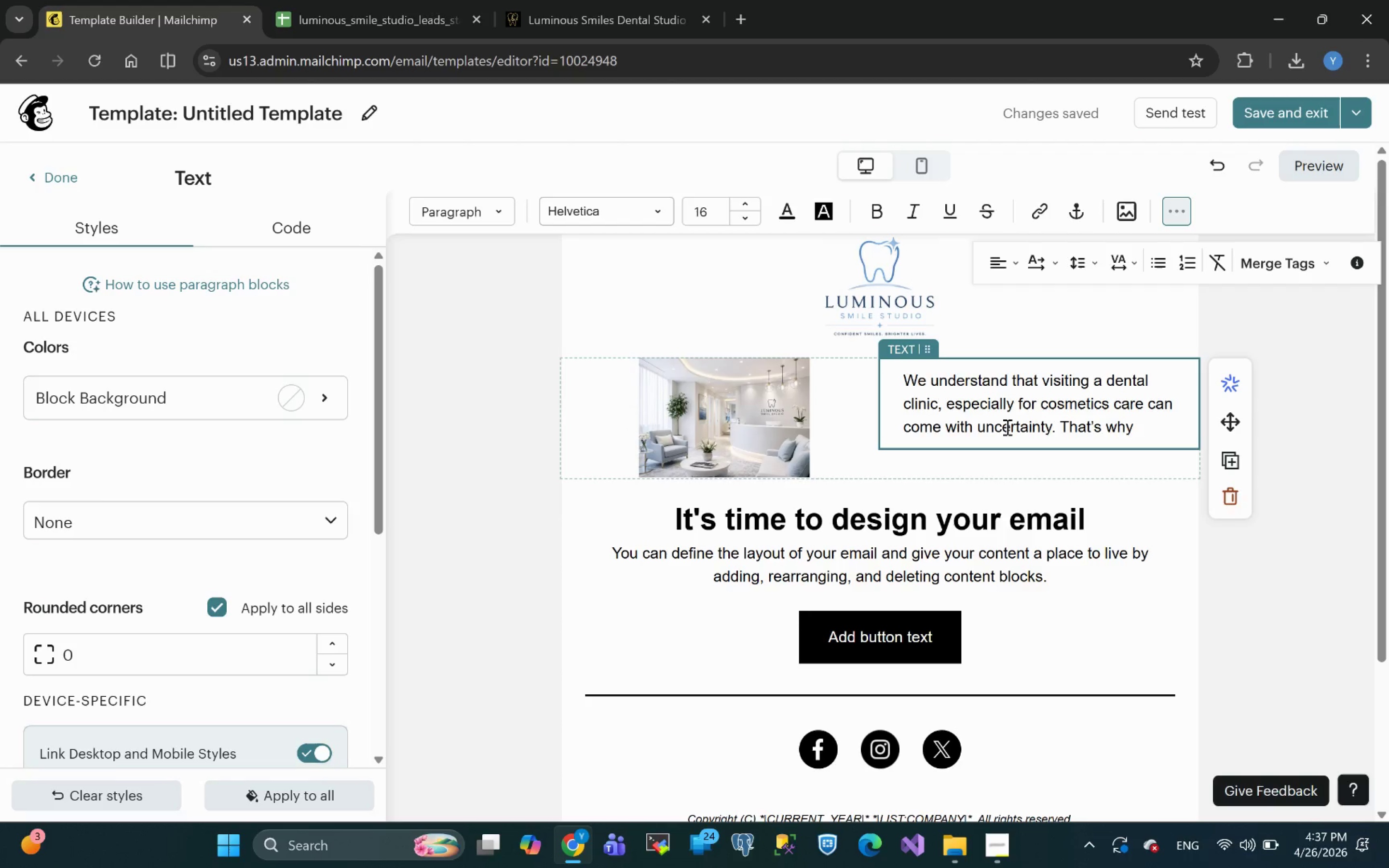 
wait(7.95)
 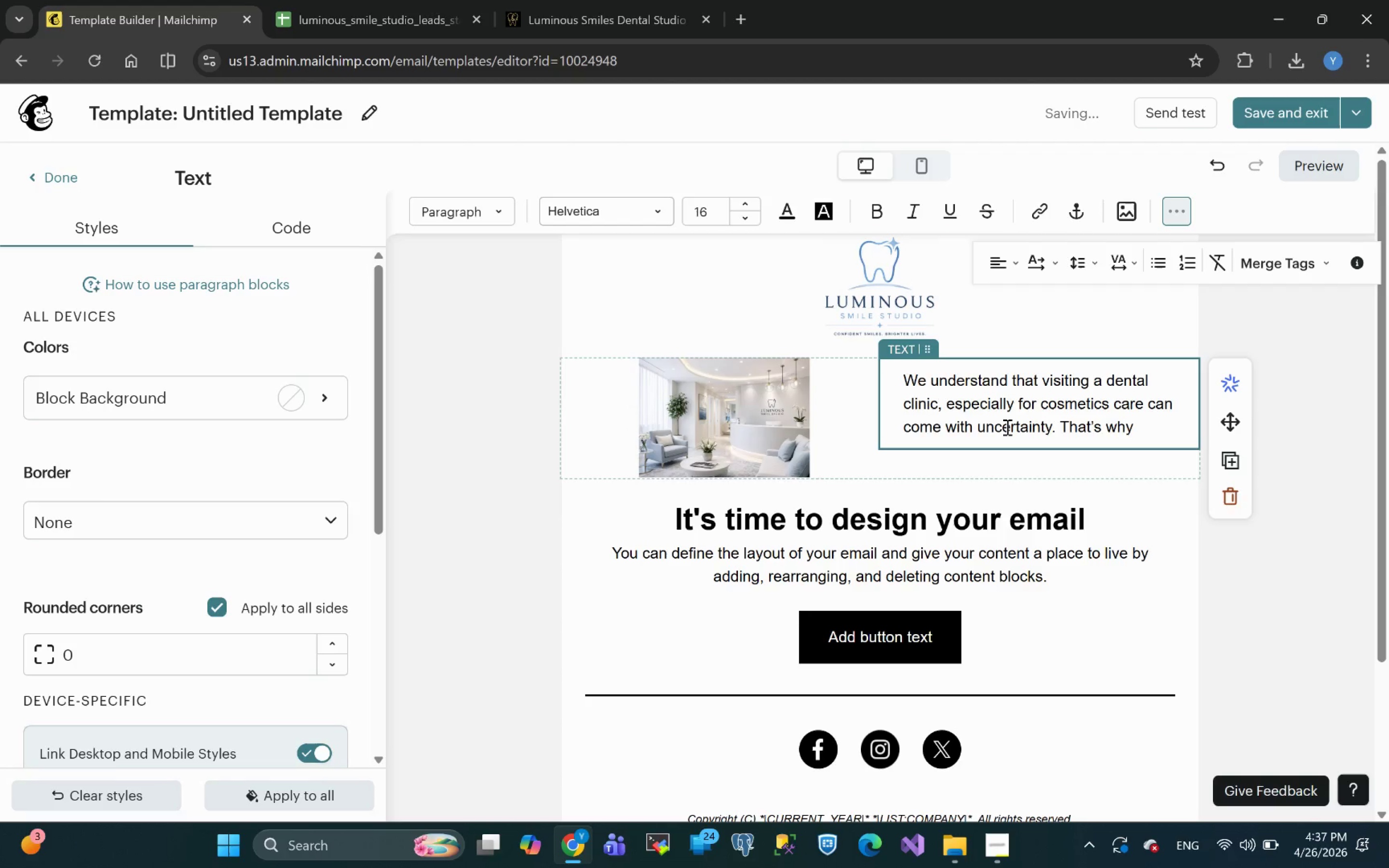 
type(every detail )
 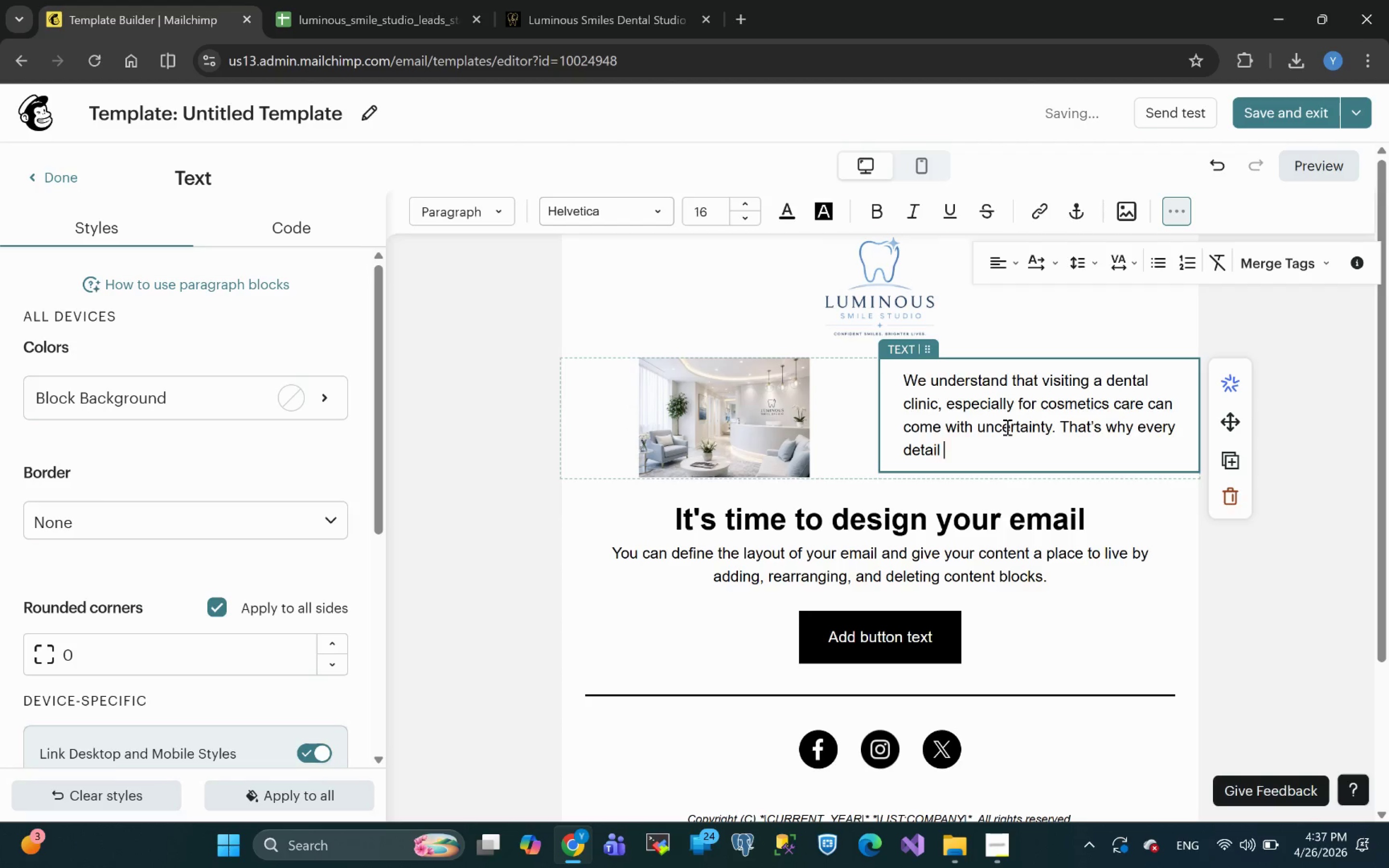 
type(of )
 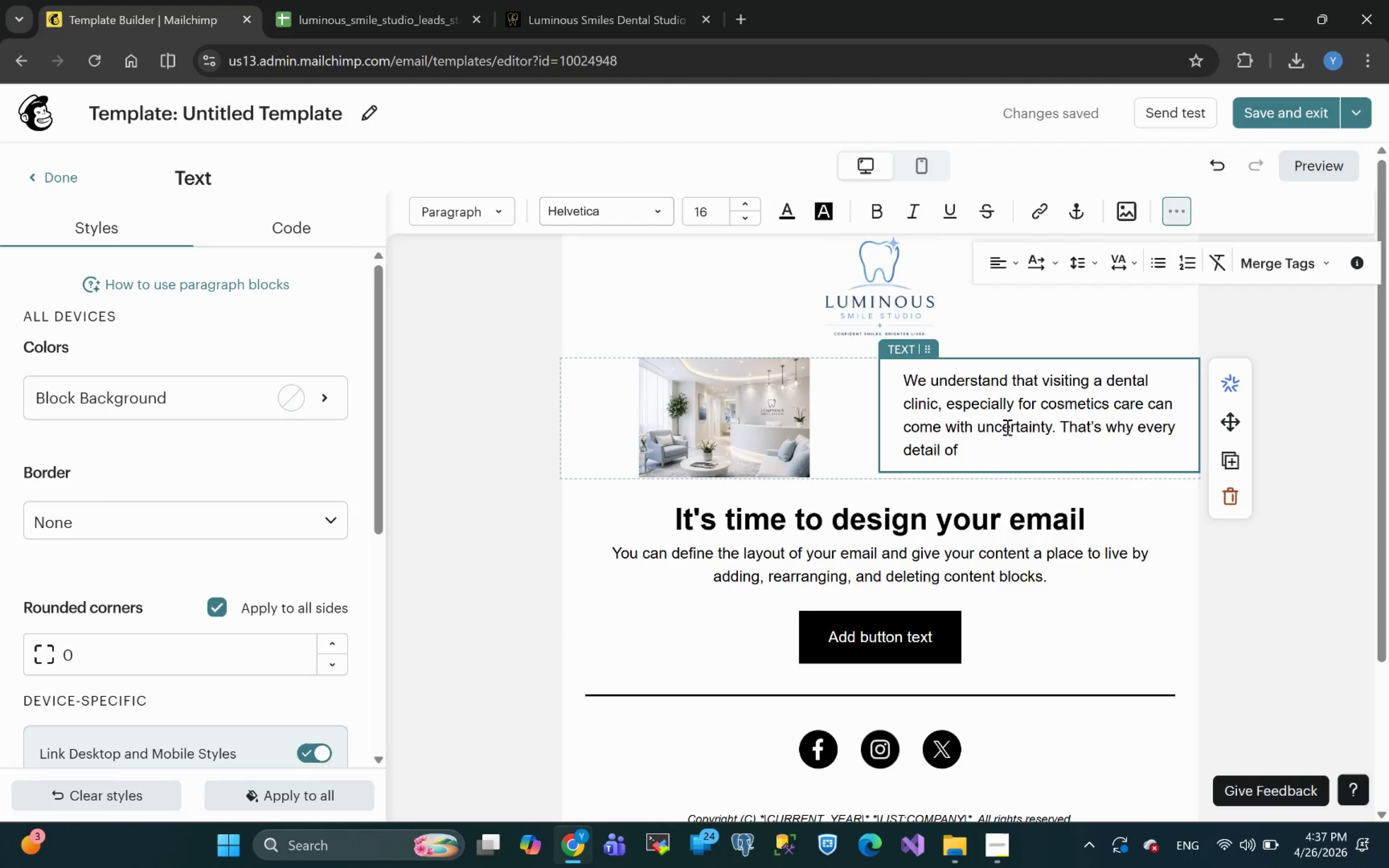 
type(your )
 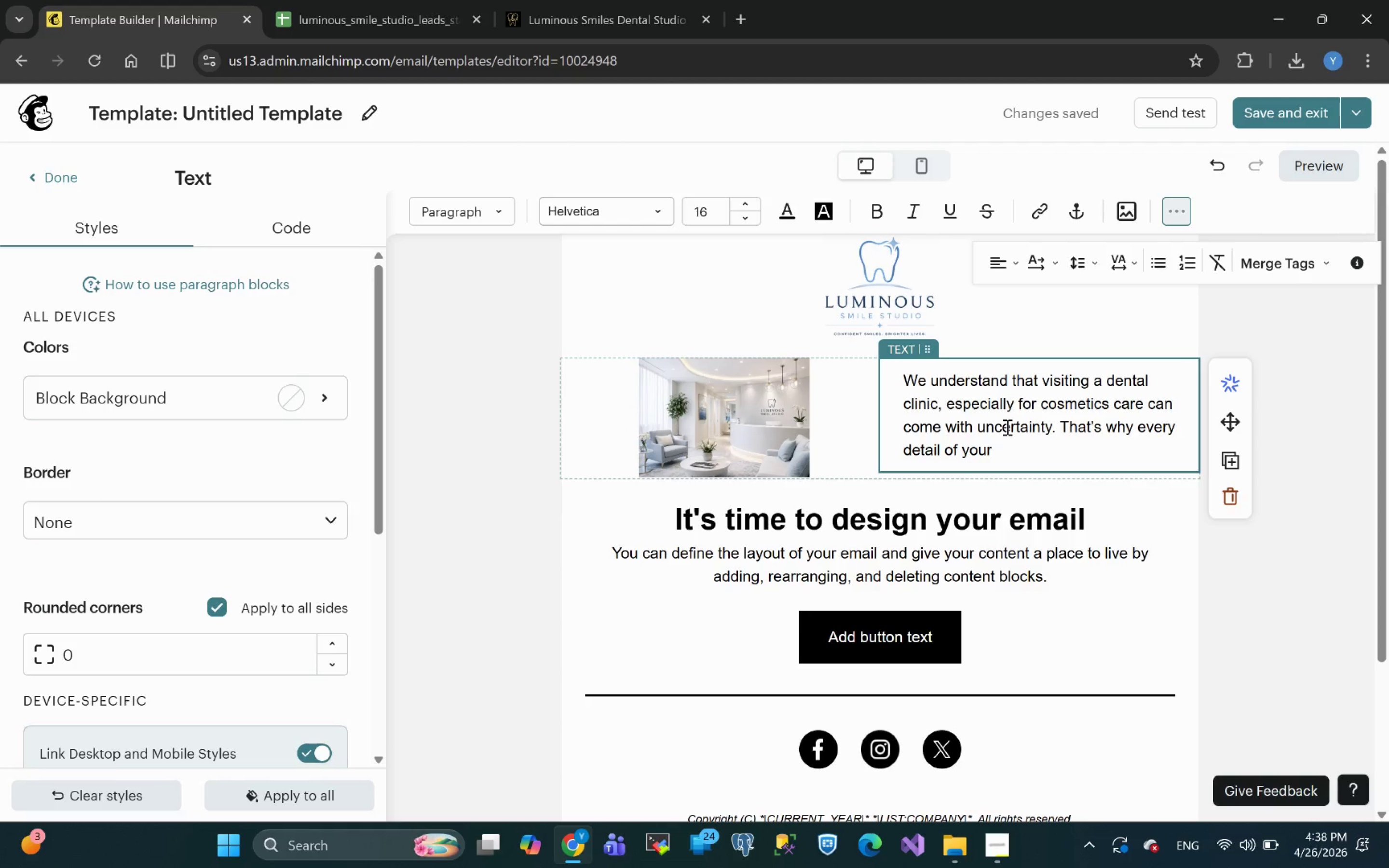 
wait(8.86)
 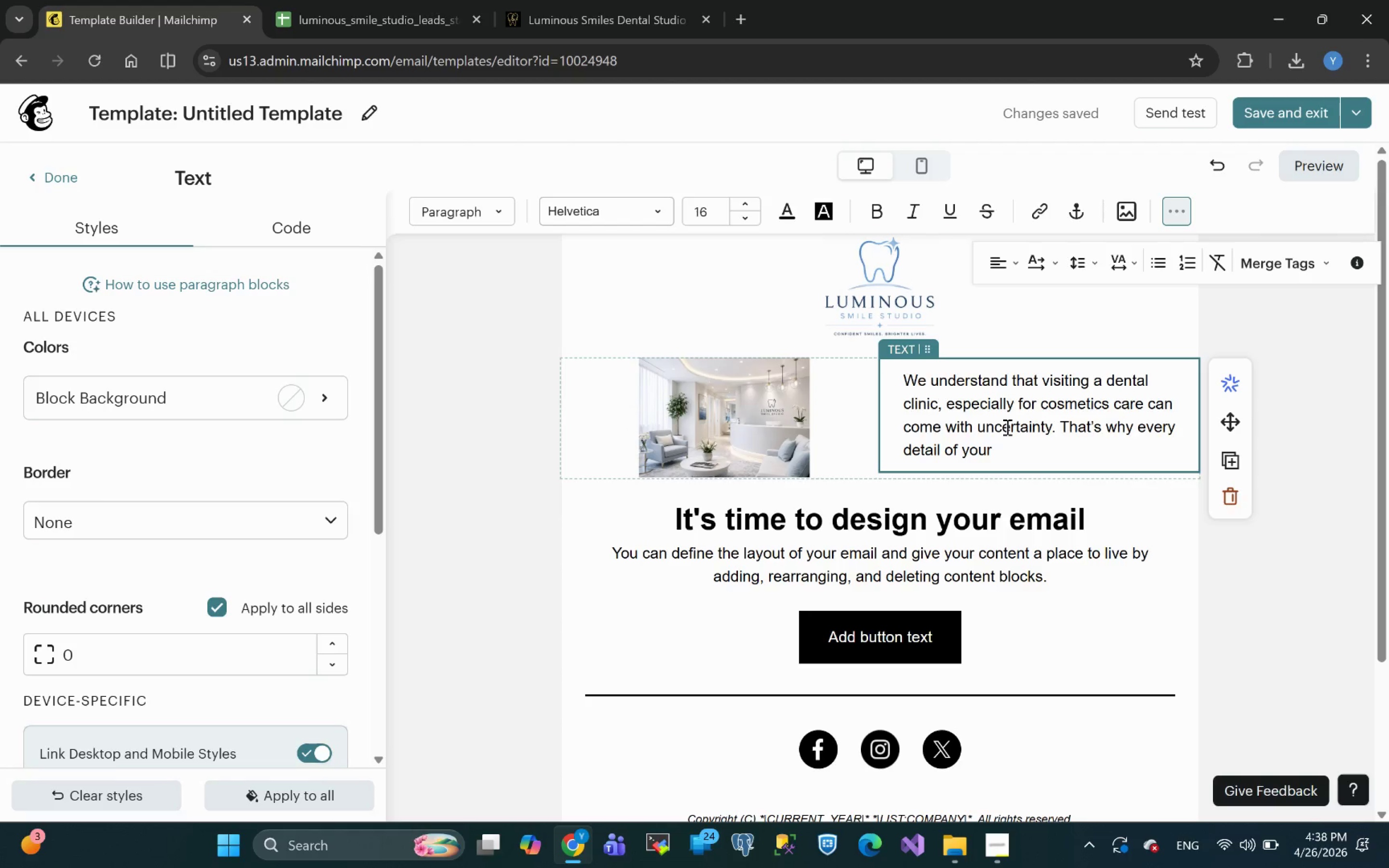 
type(experience )
 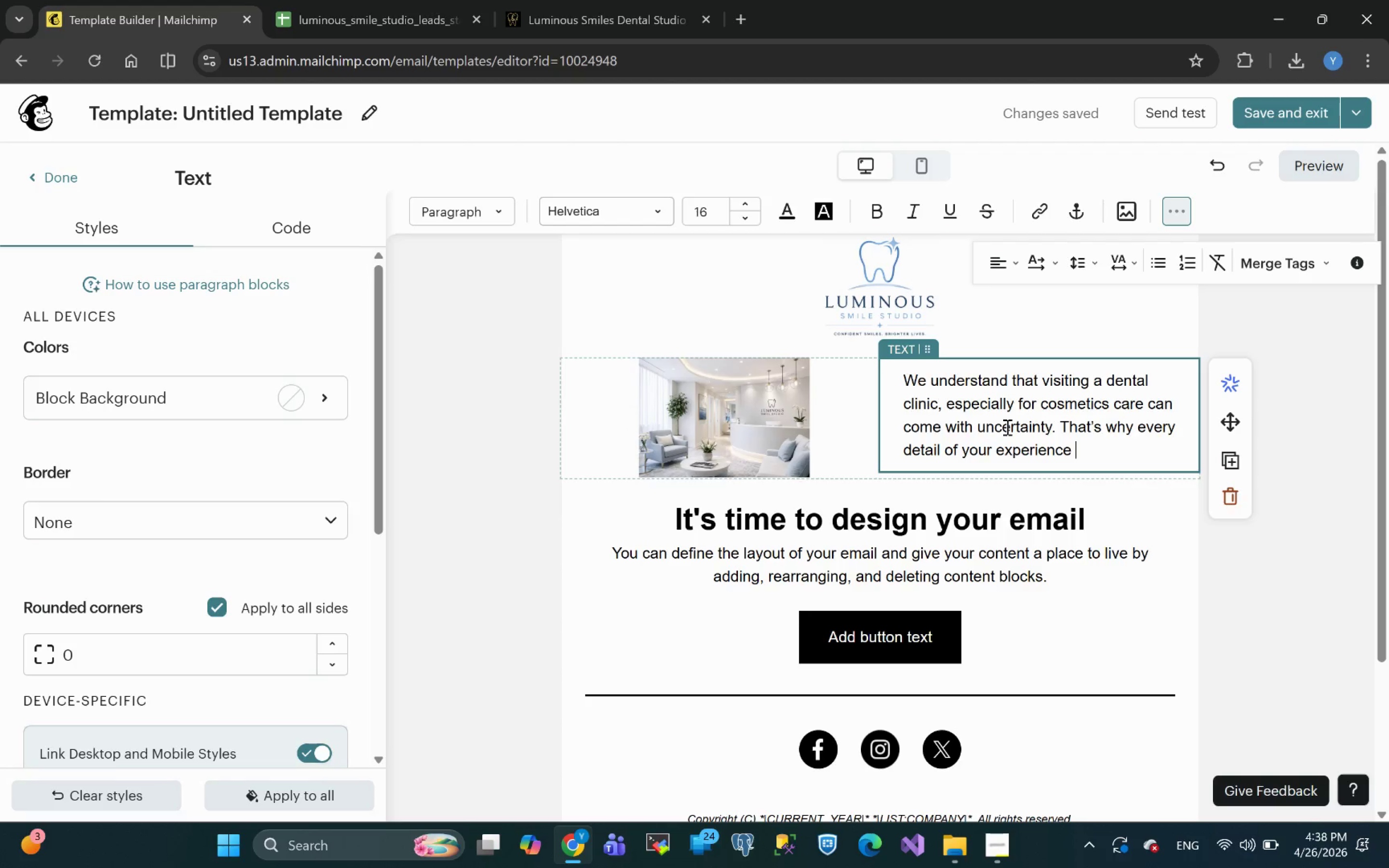 
wait(7.16)
 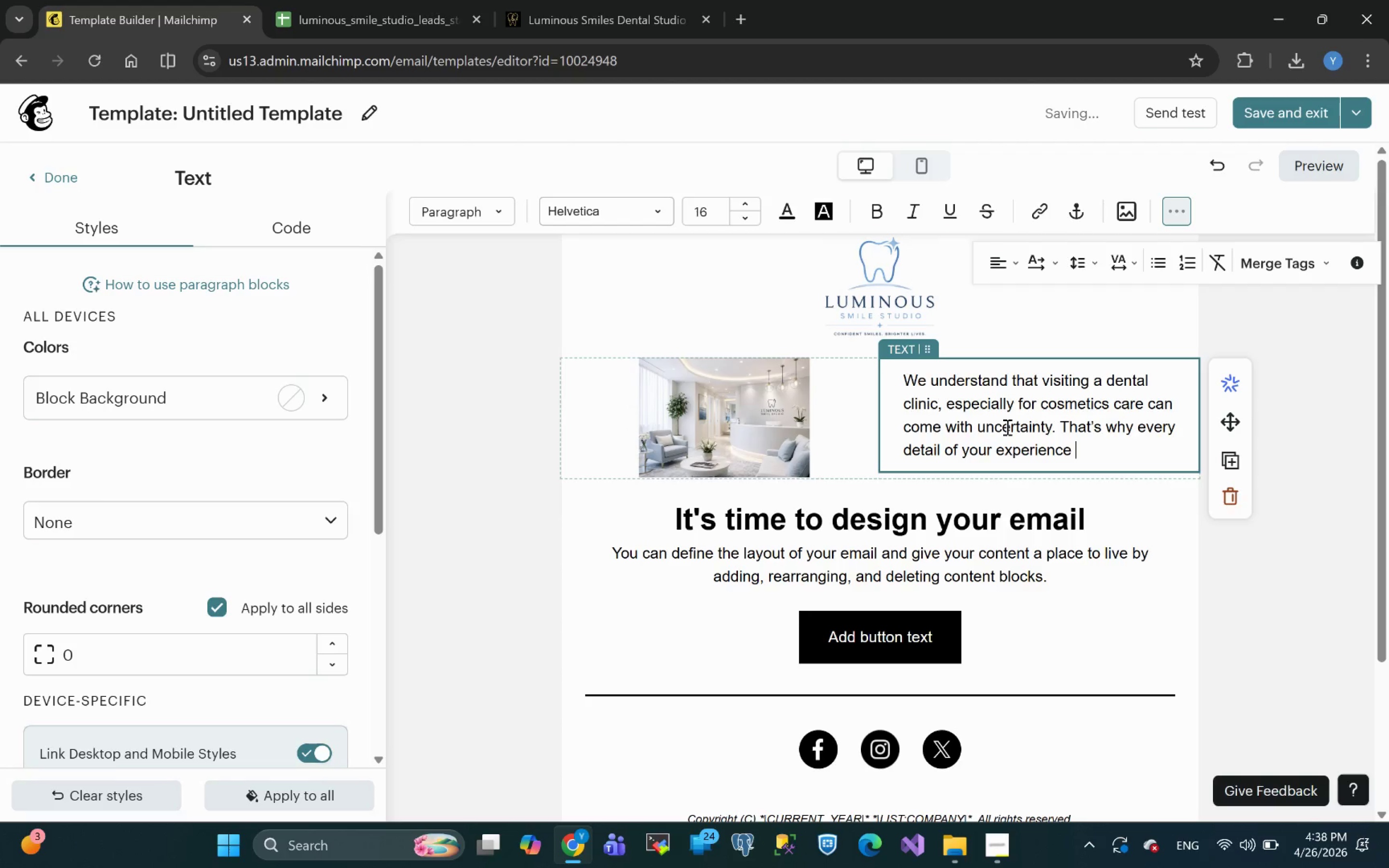 
type(has been carefully)
 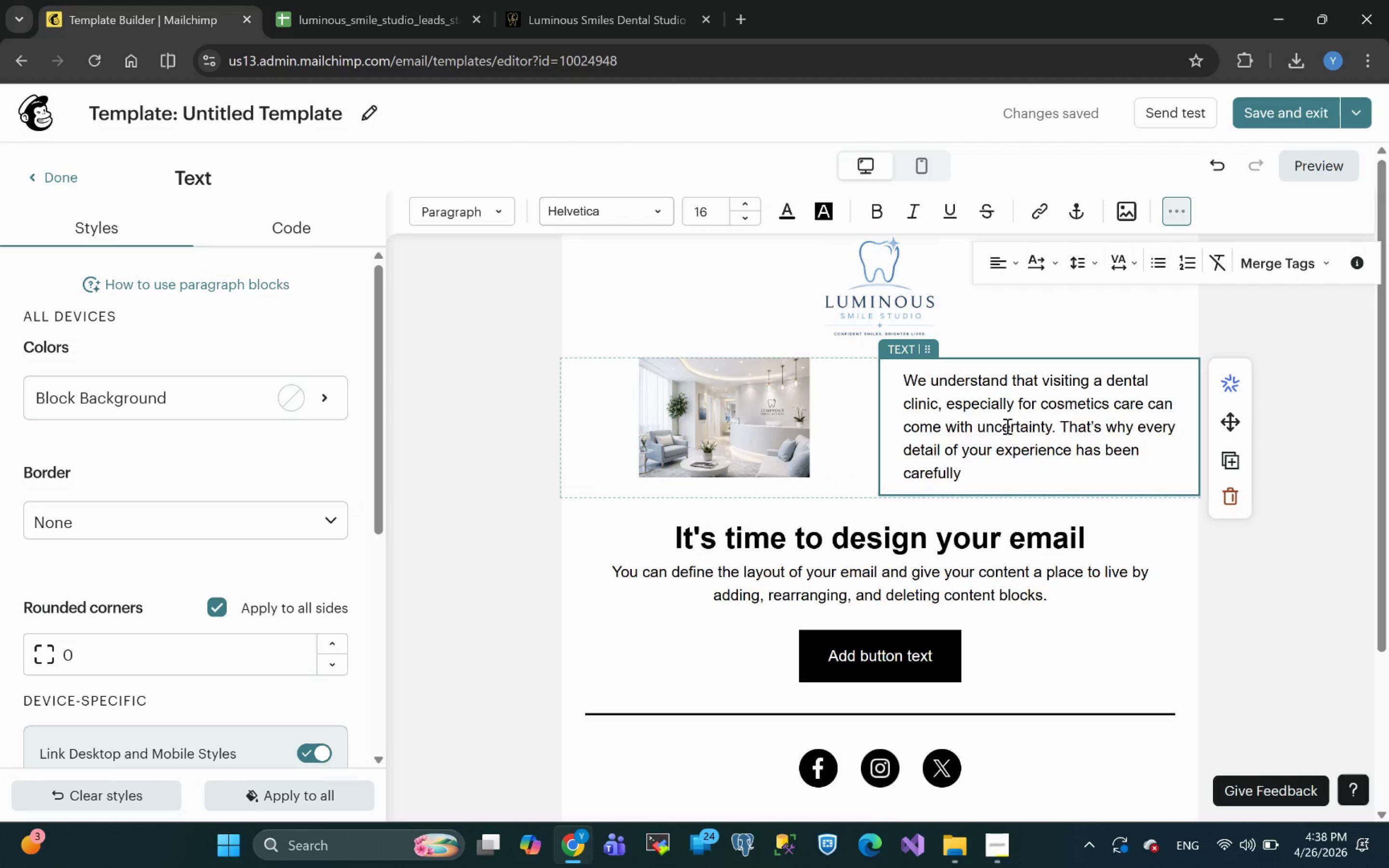 
wait(6.58)
 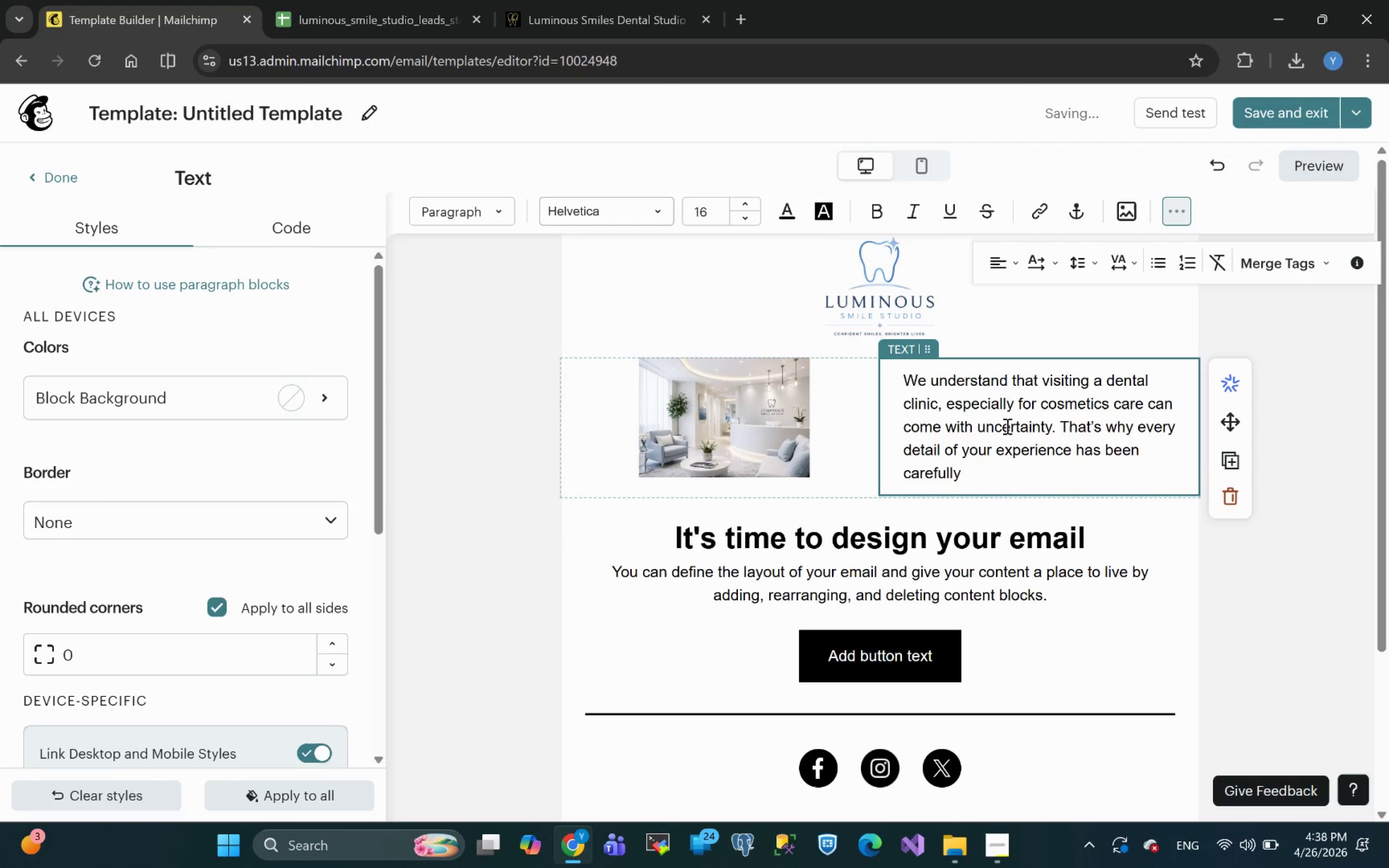 
type( d3)
key(Backspace)
type(esigned )
 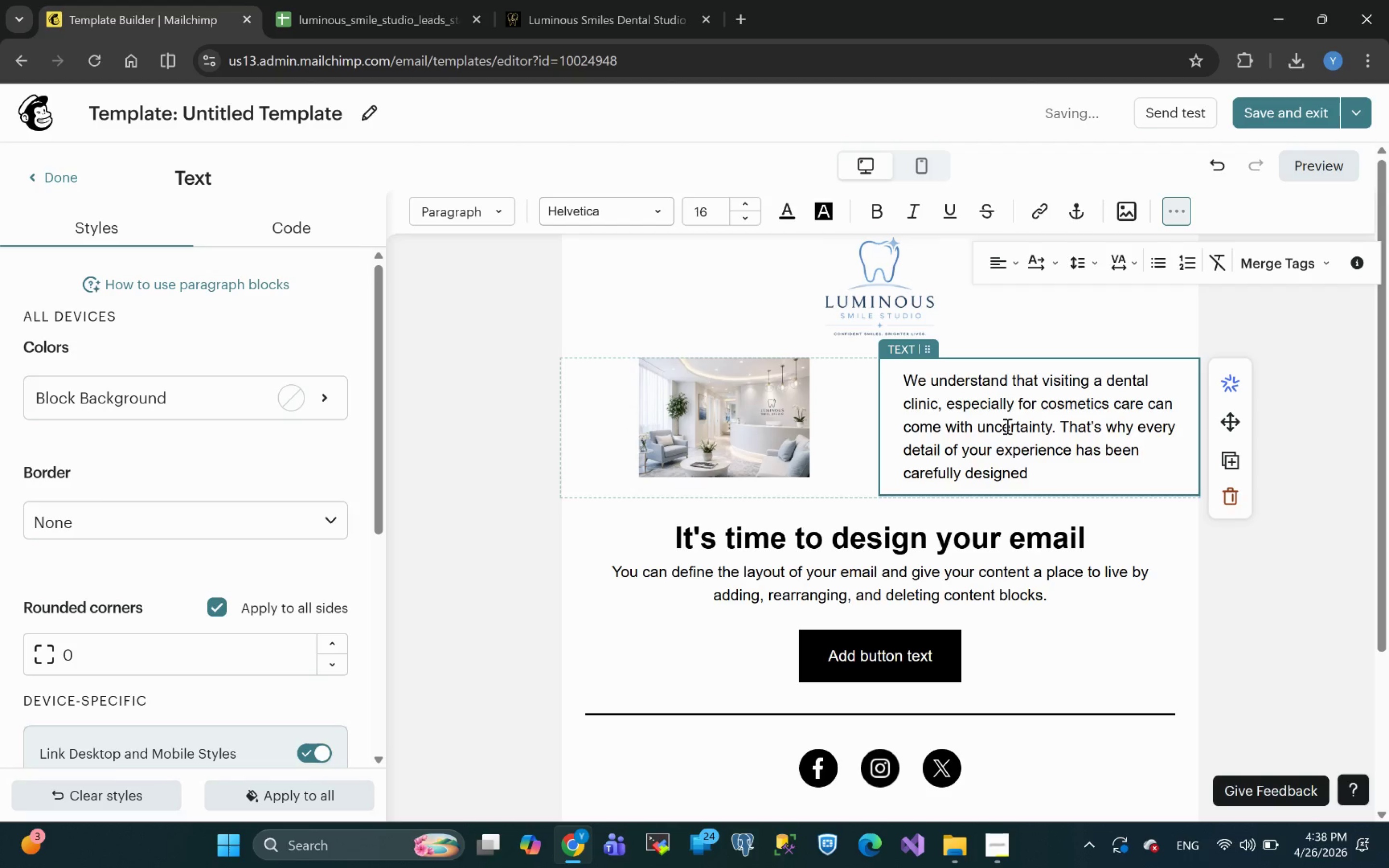 
type(to feel calm )
 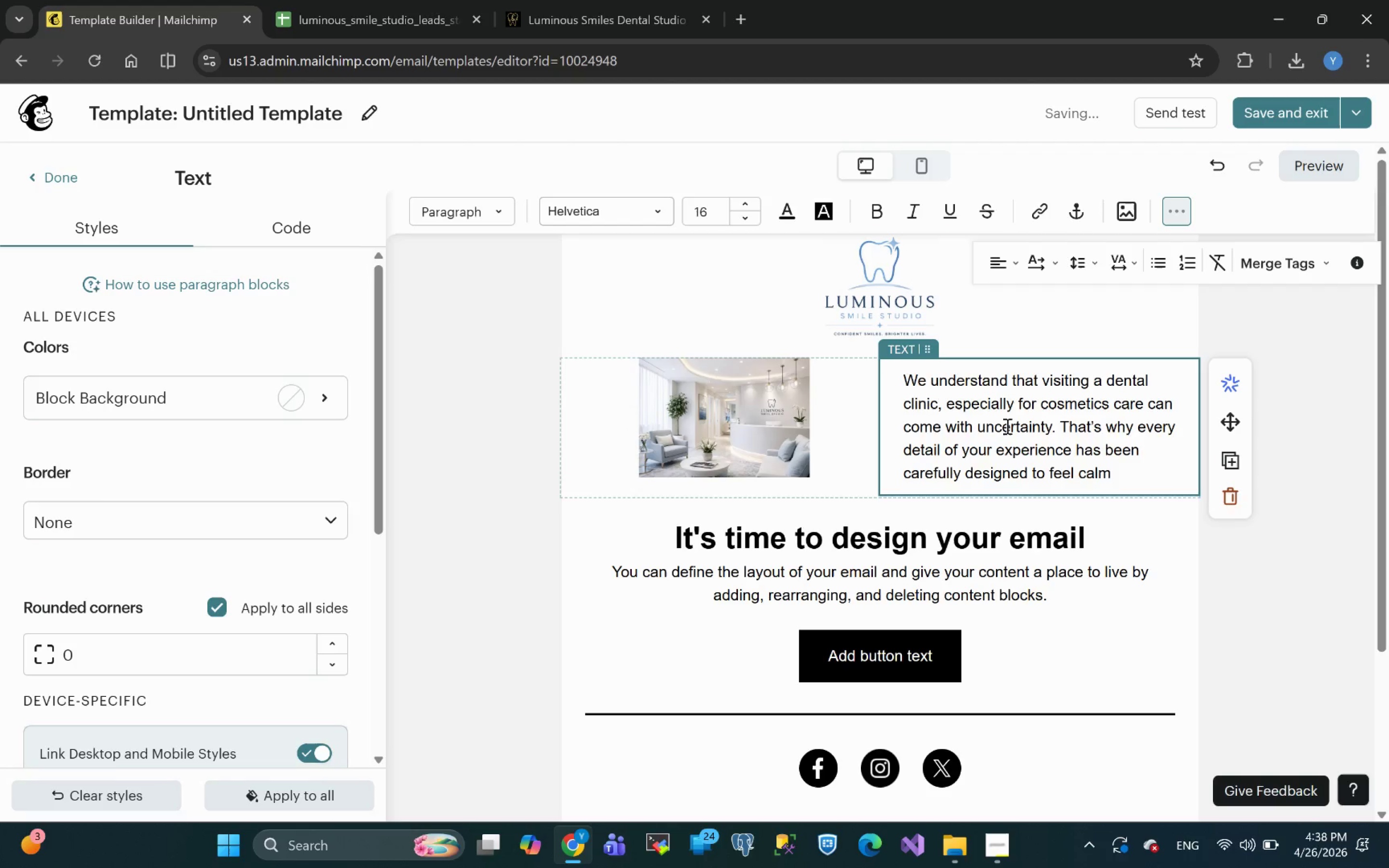 
key(Backspace)
 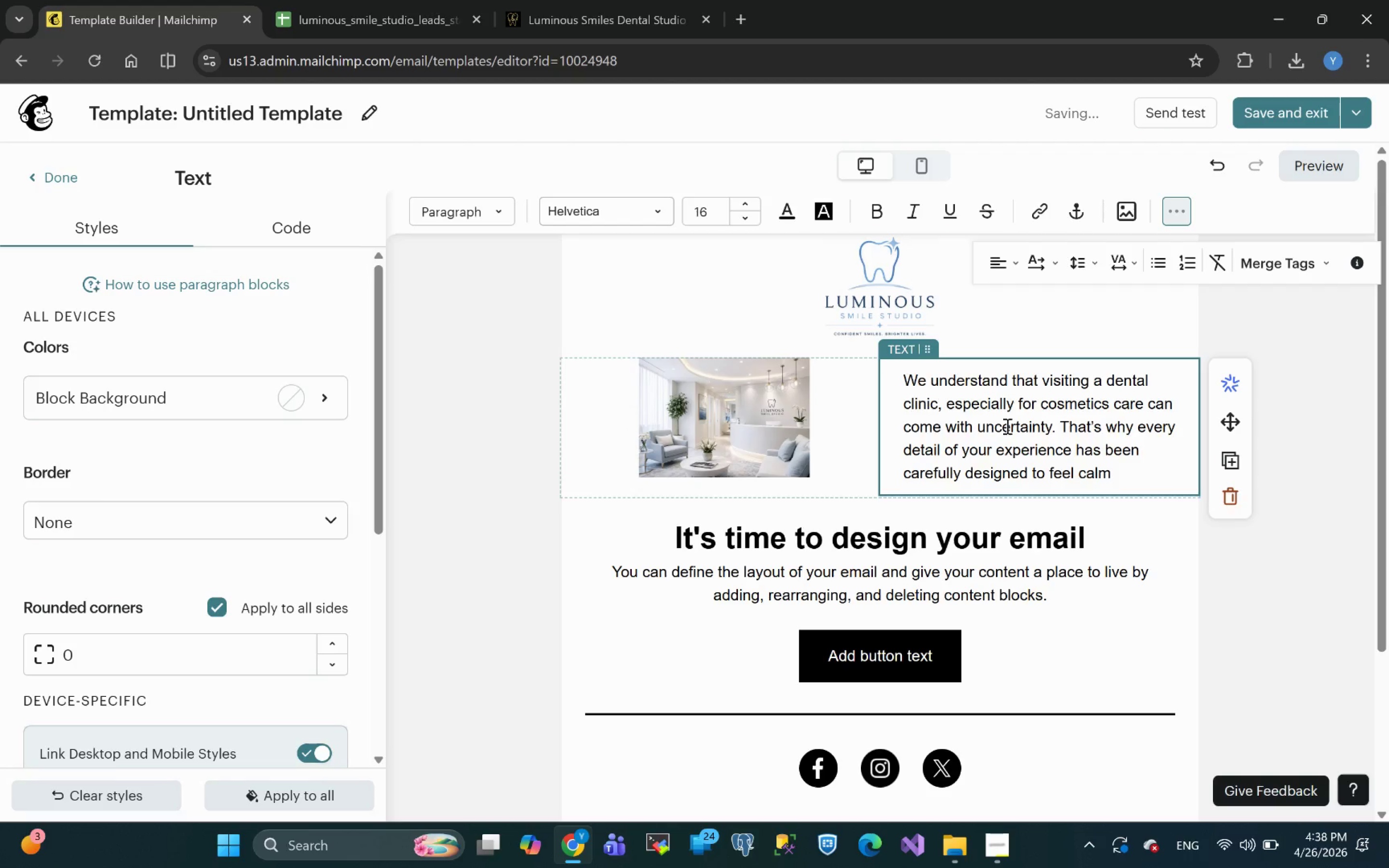 
key(Comma)
 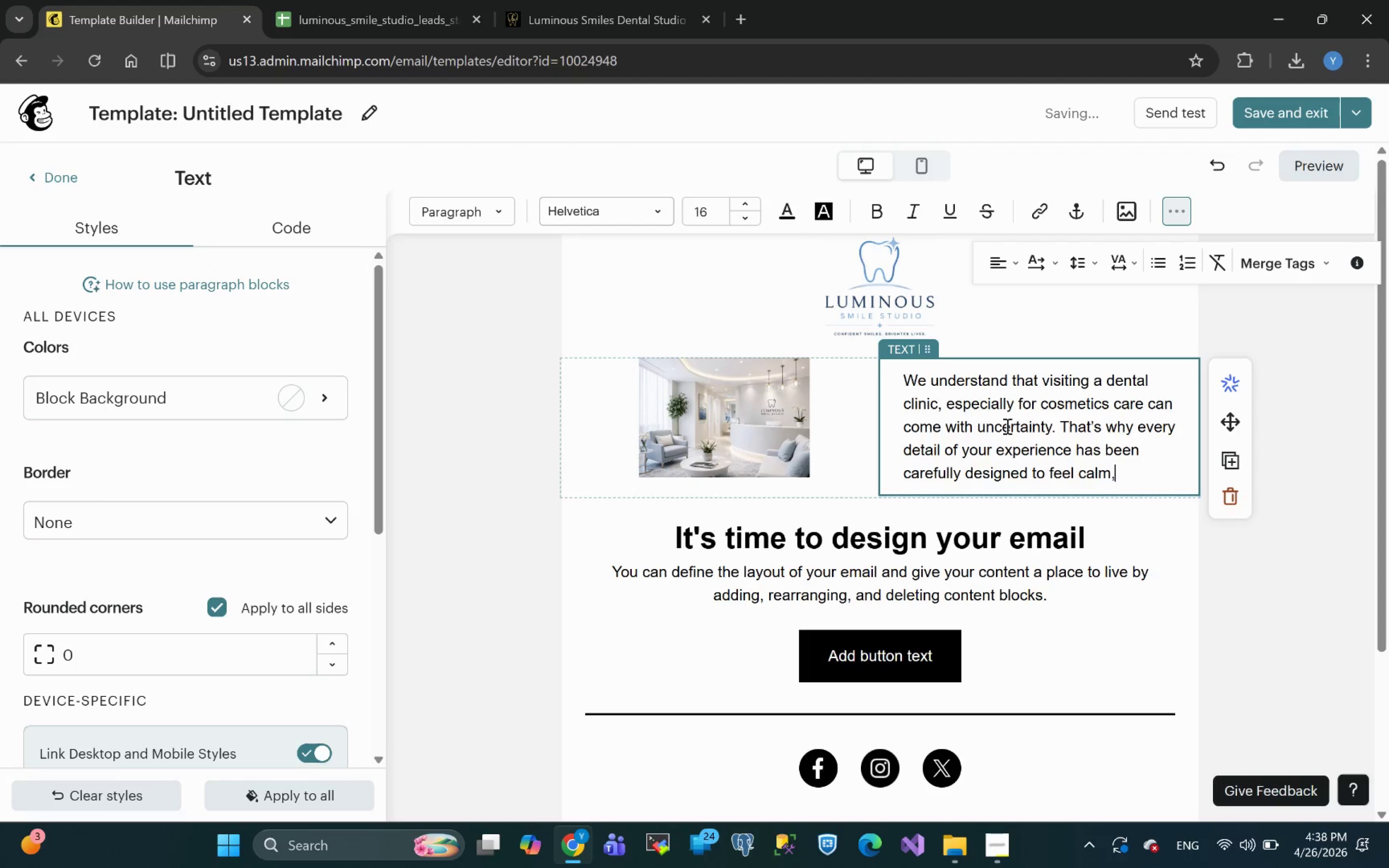 
key(Space)
 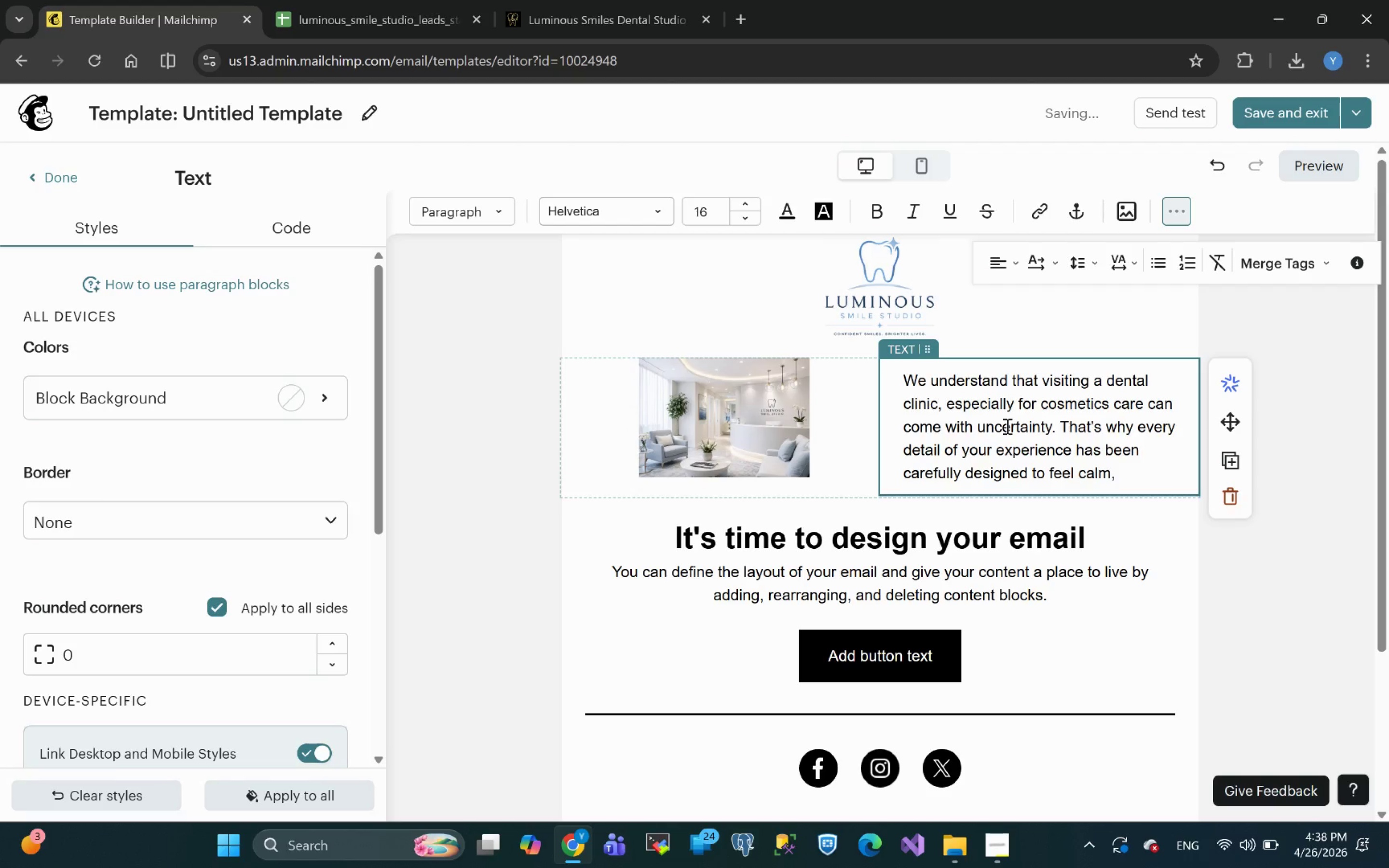 
type(comfortable and )
 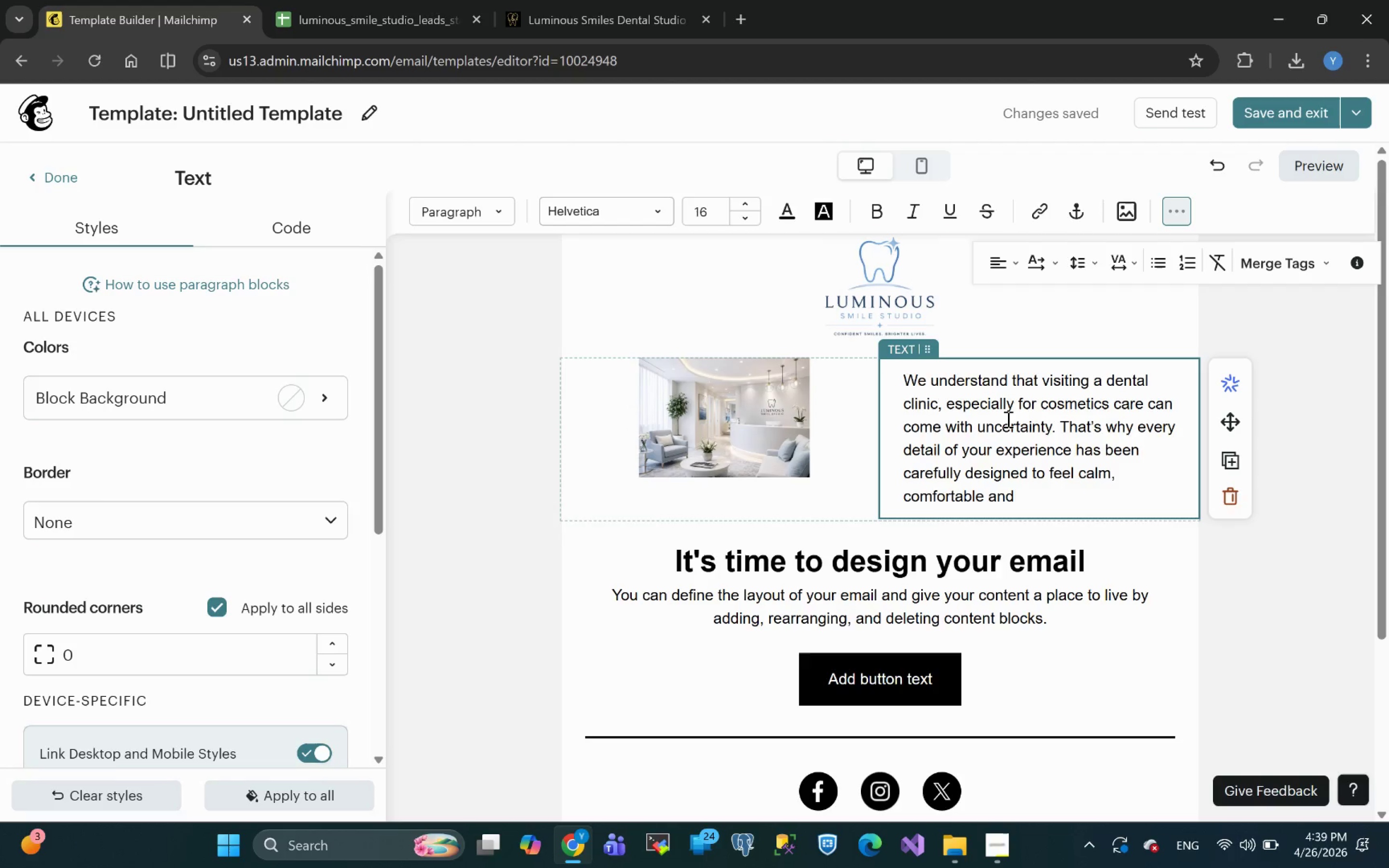 
type(reassuring. )
 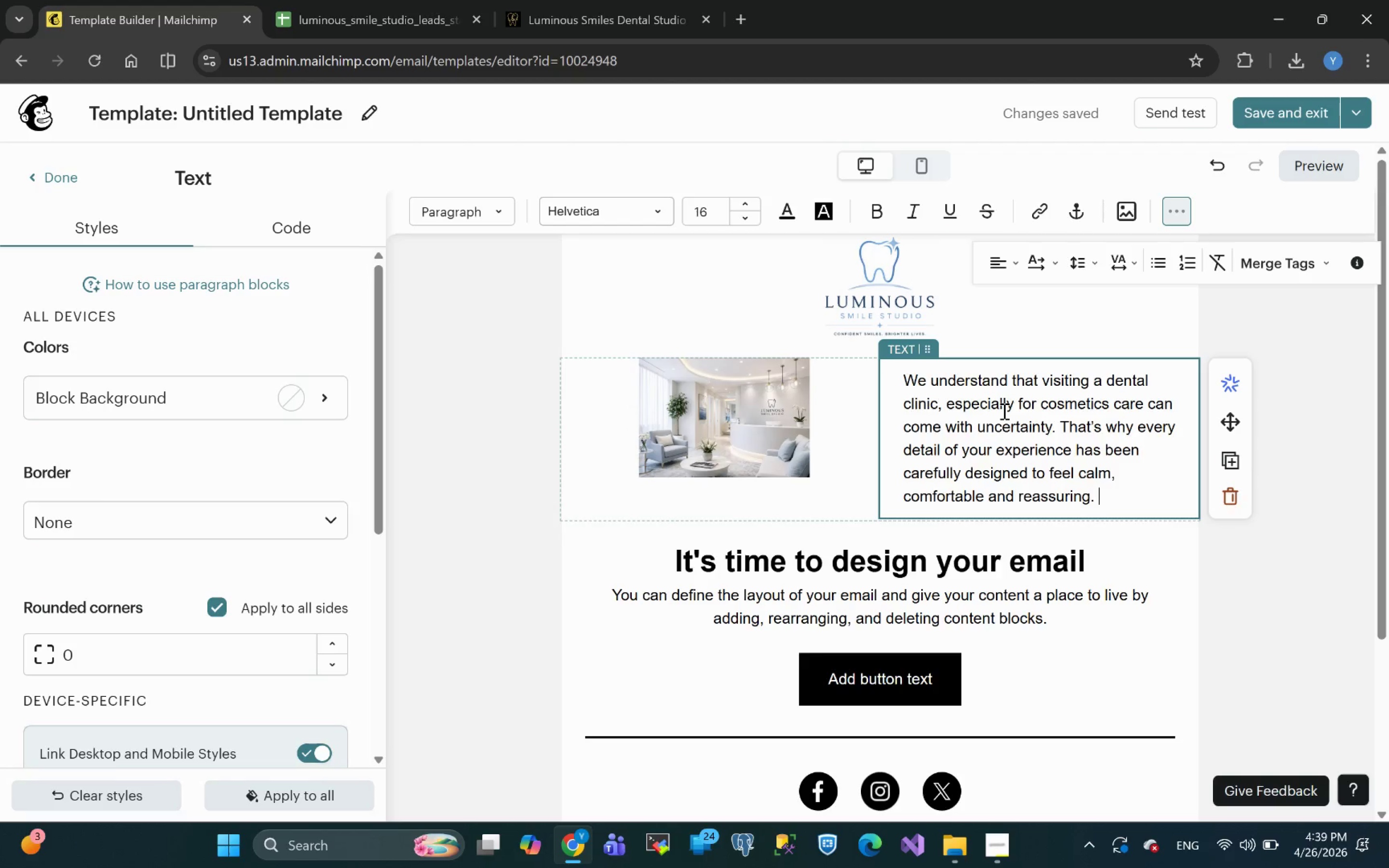 
wait(10.44)
 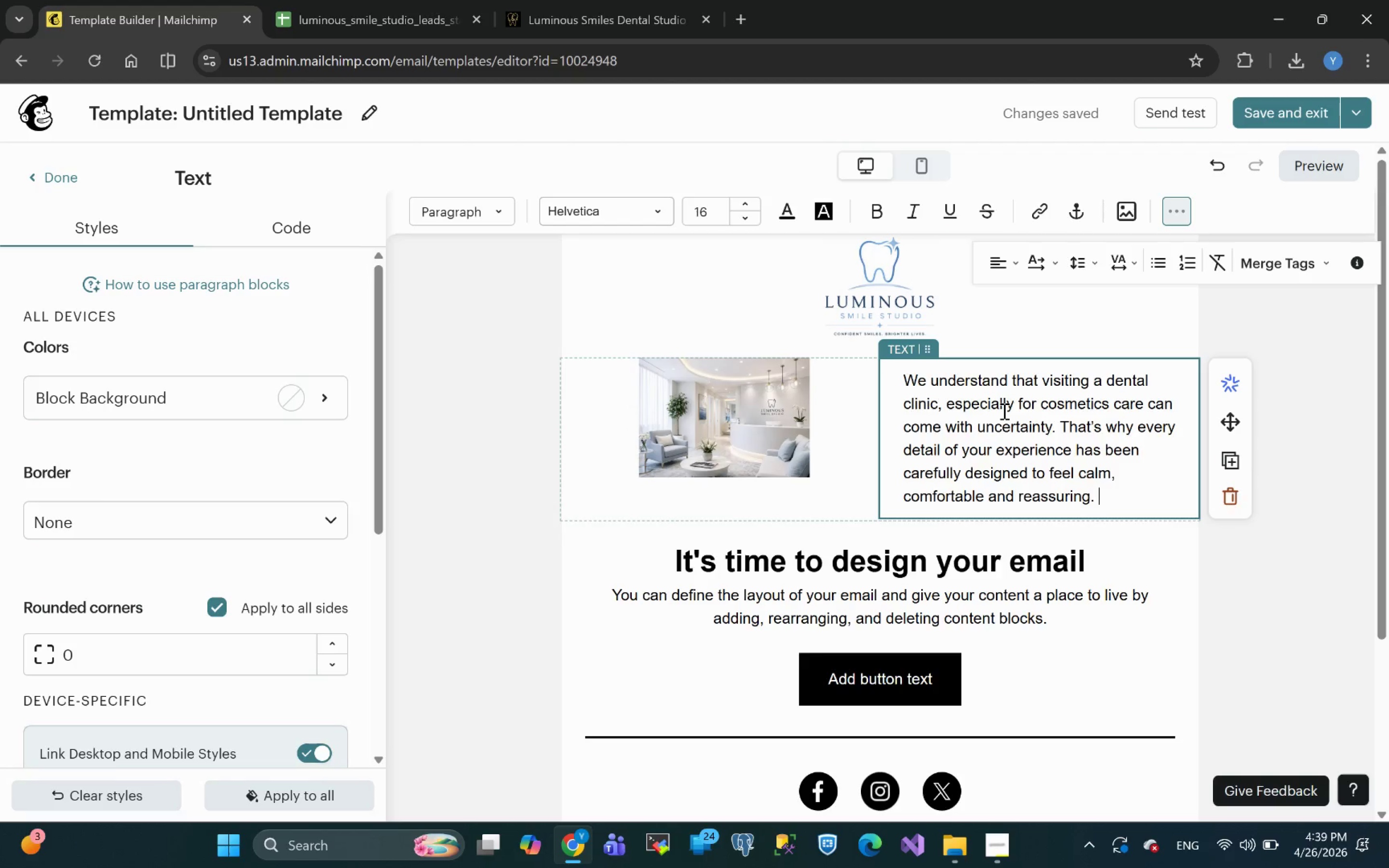 
left_click([1270, 603])
 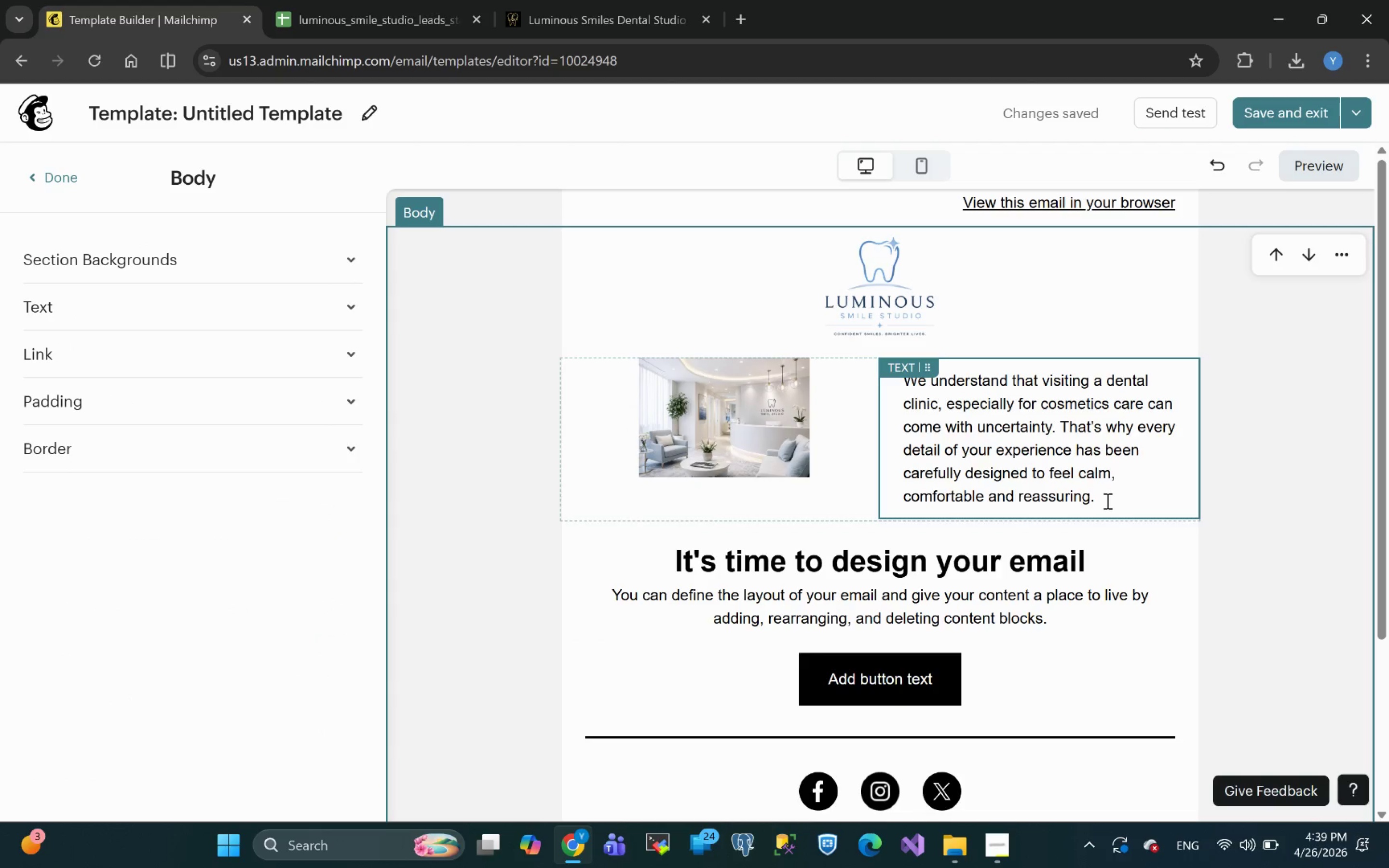 
left_click_drag(start_coordinate=[1099, 497], to_coordinate=[899, 366])
 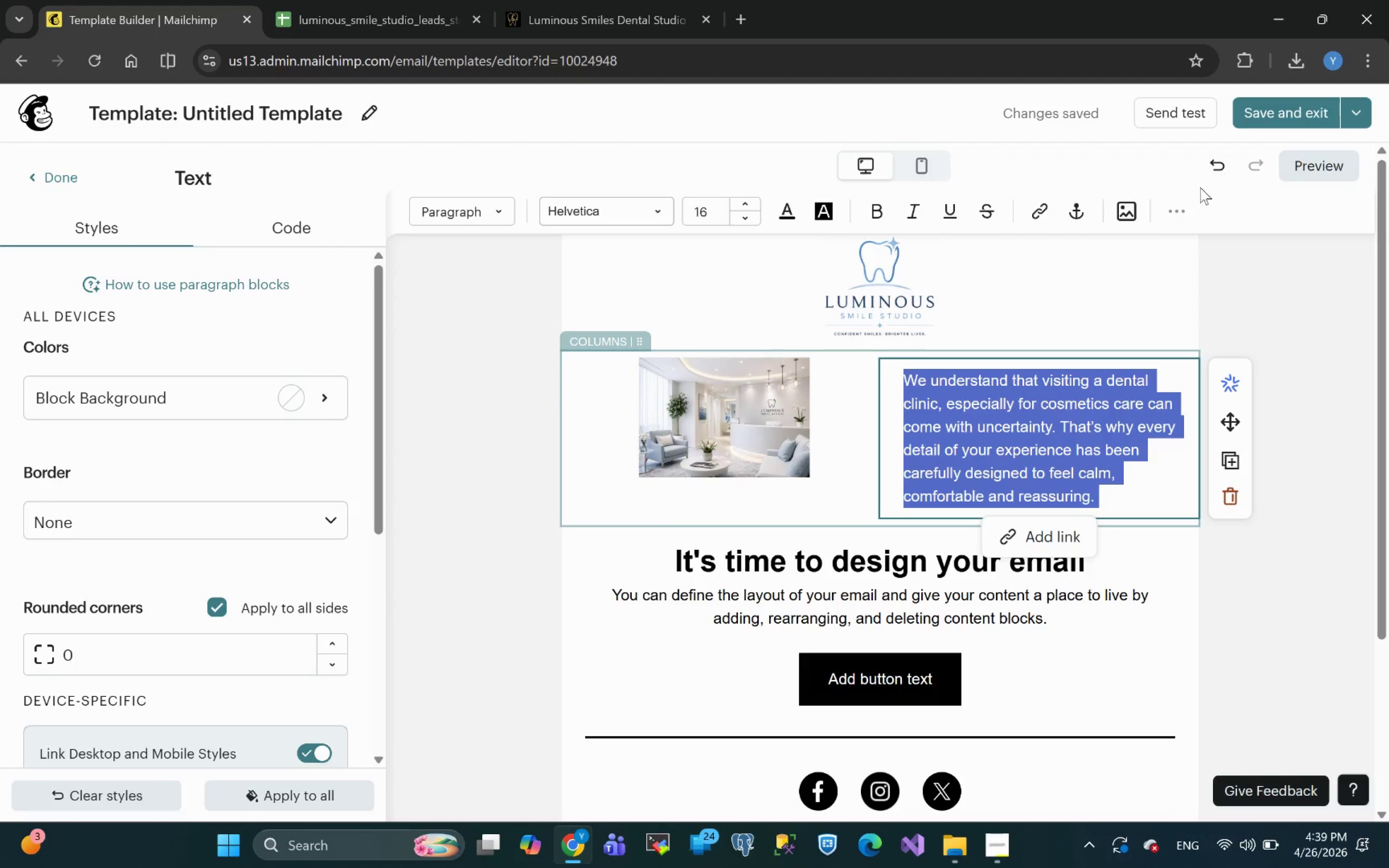 
left_click([1179, 208])
 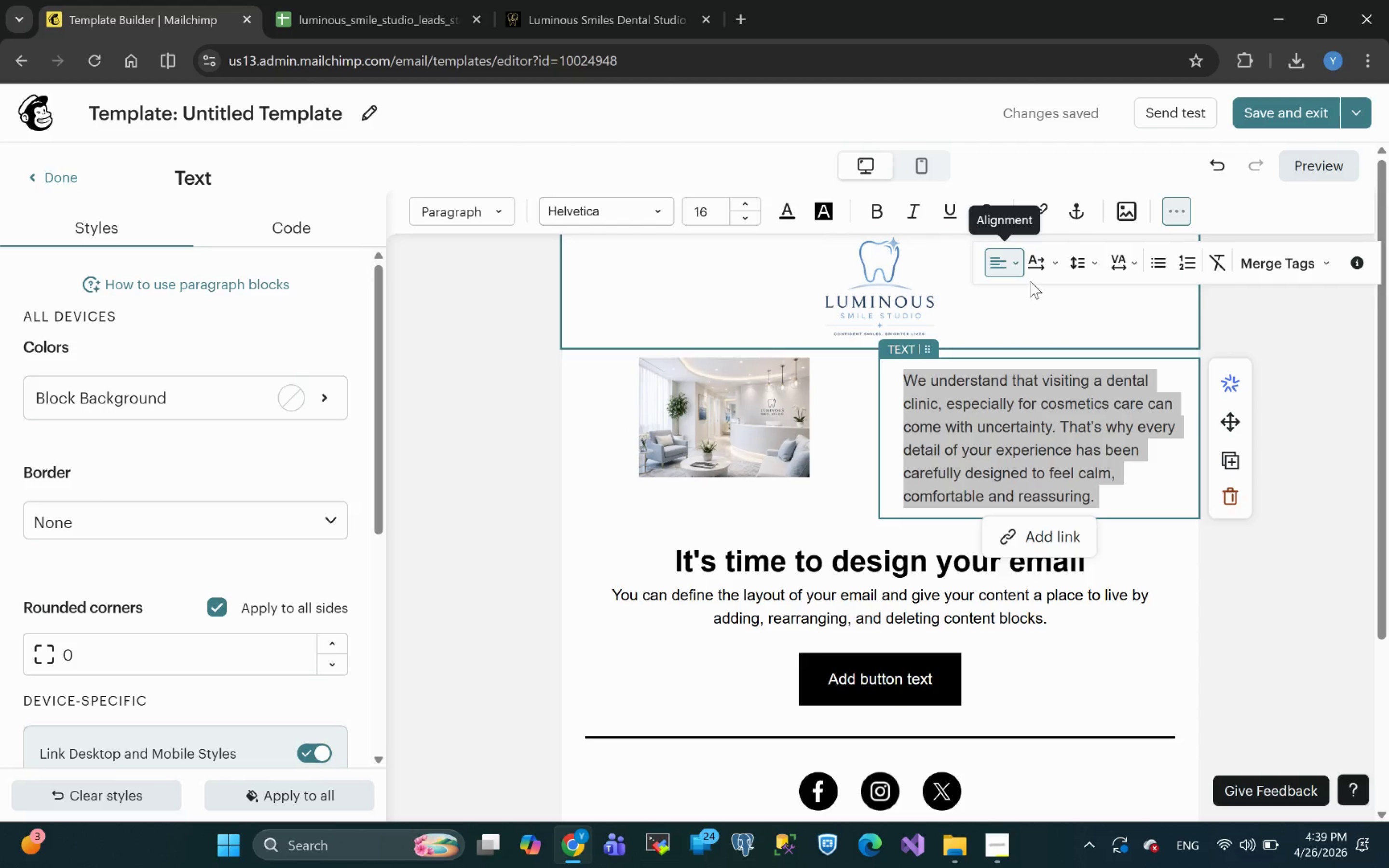 
left_click([1018, 266])
 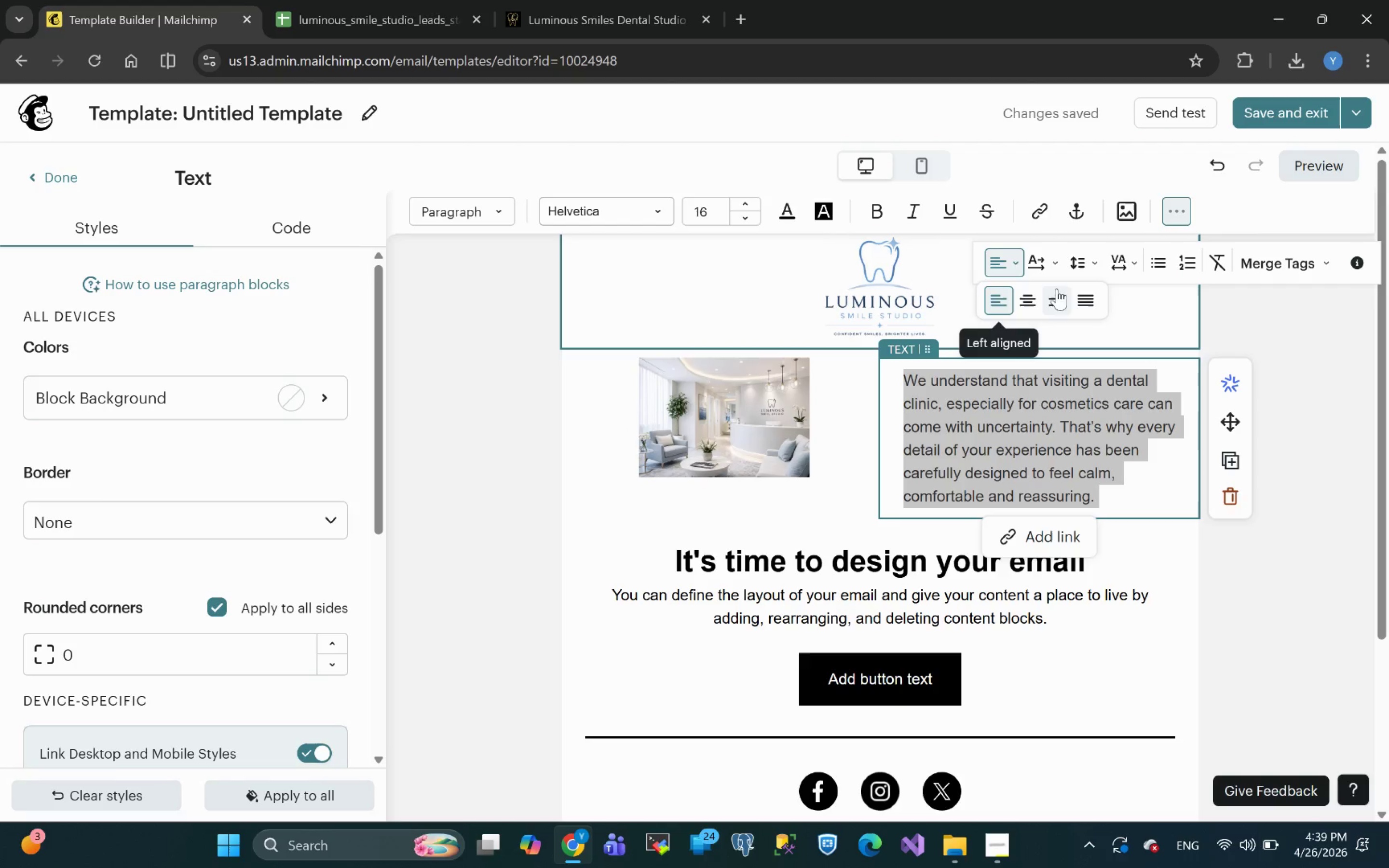 
left_click([1081, 300])
 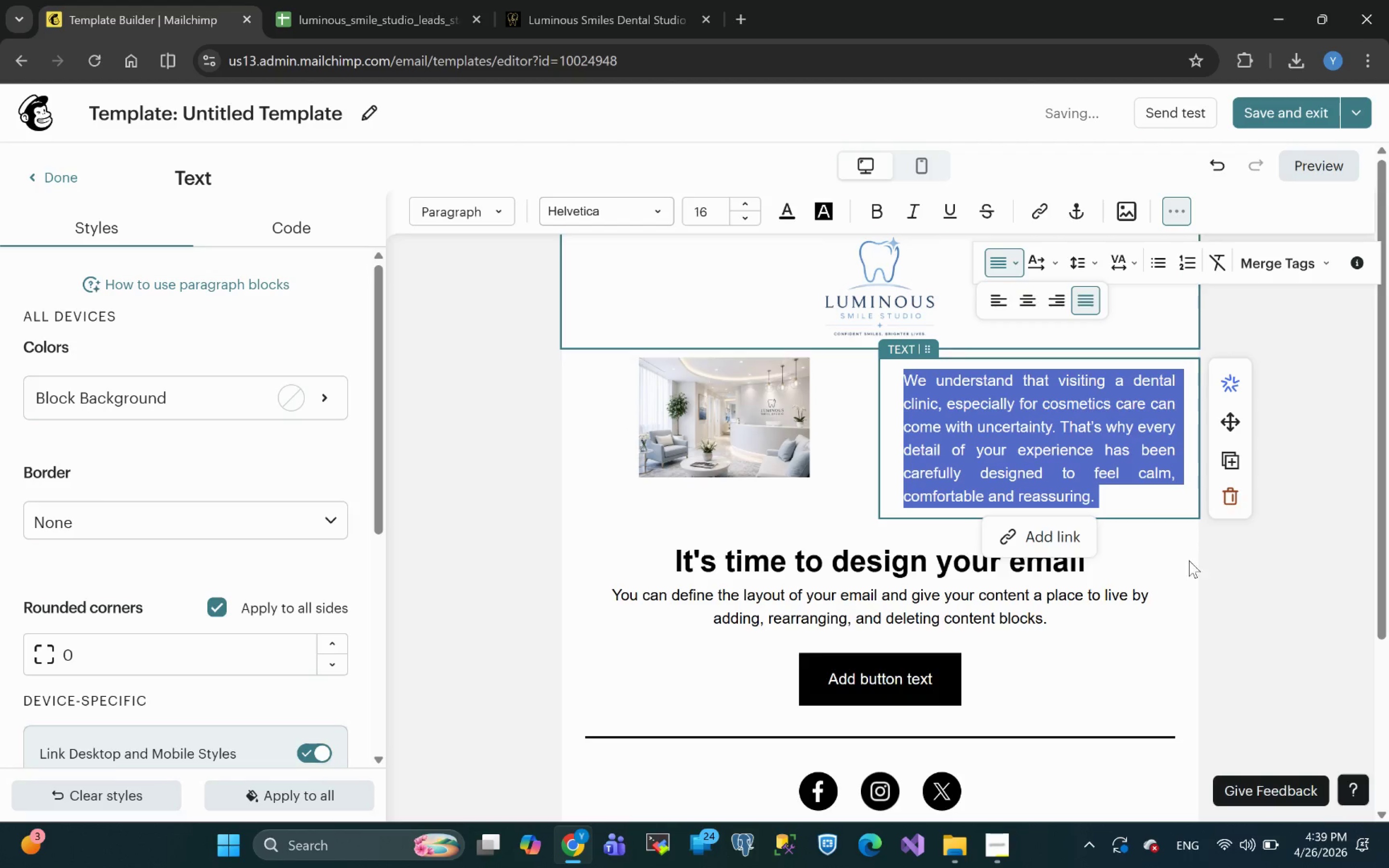 
left_click([1238, 574])
 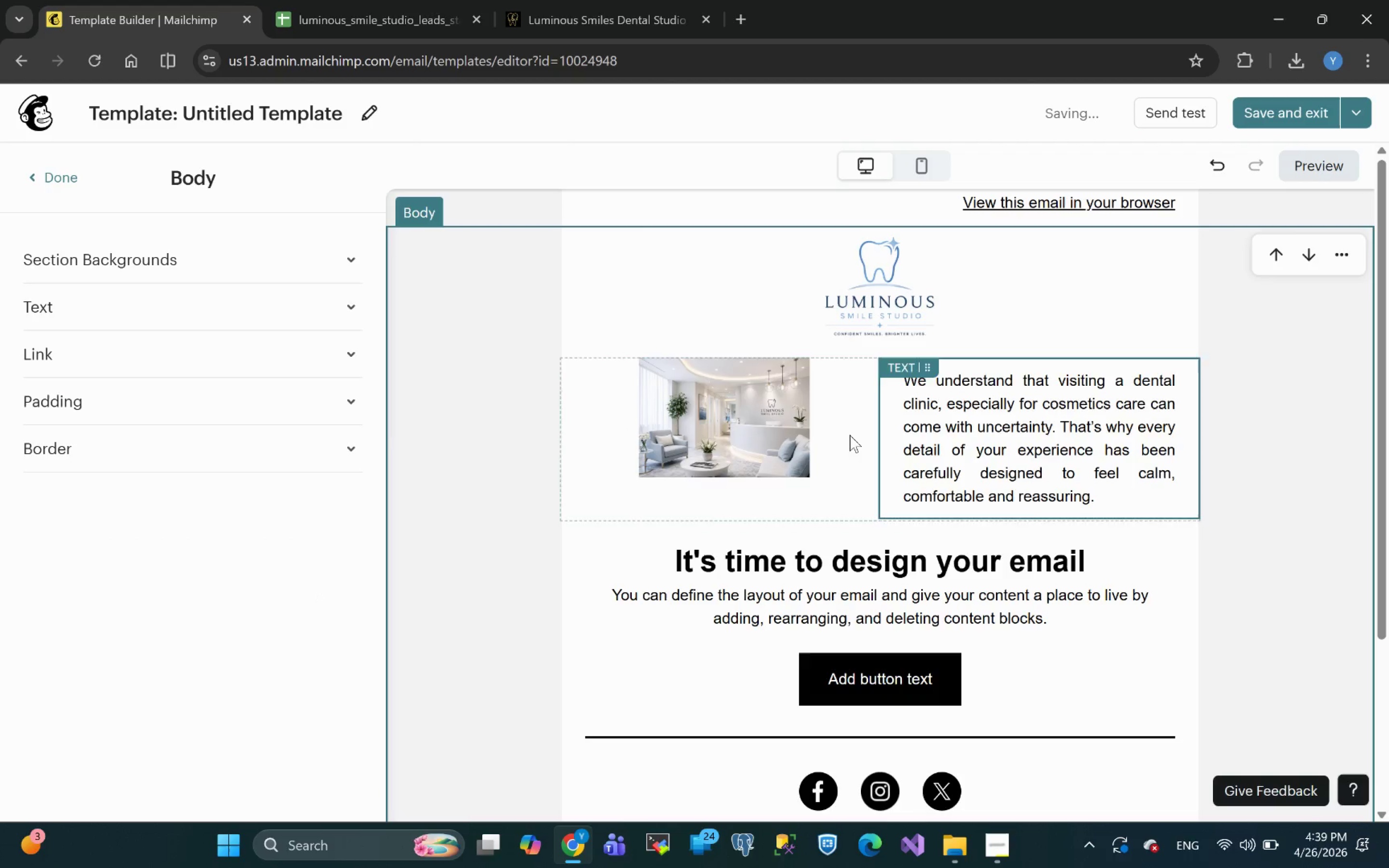 
left_click([795, 429])
 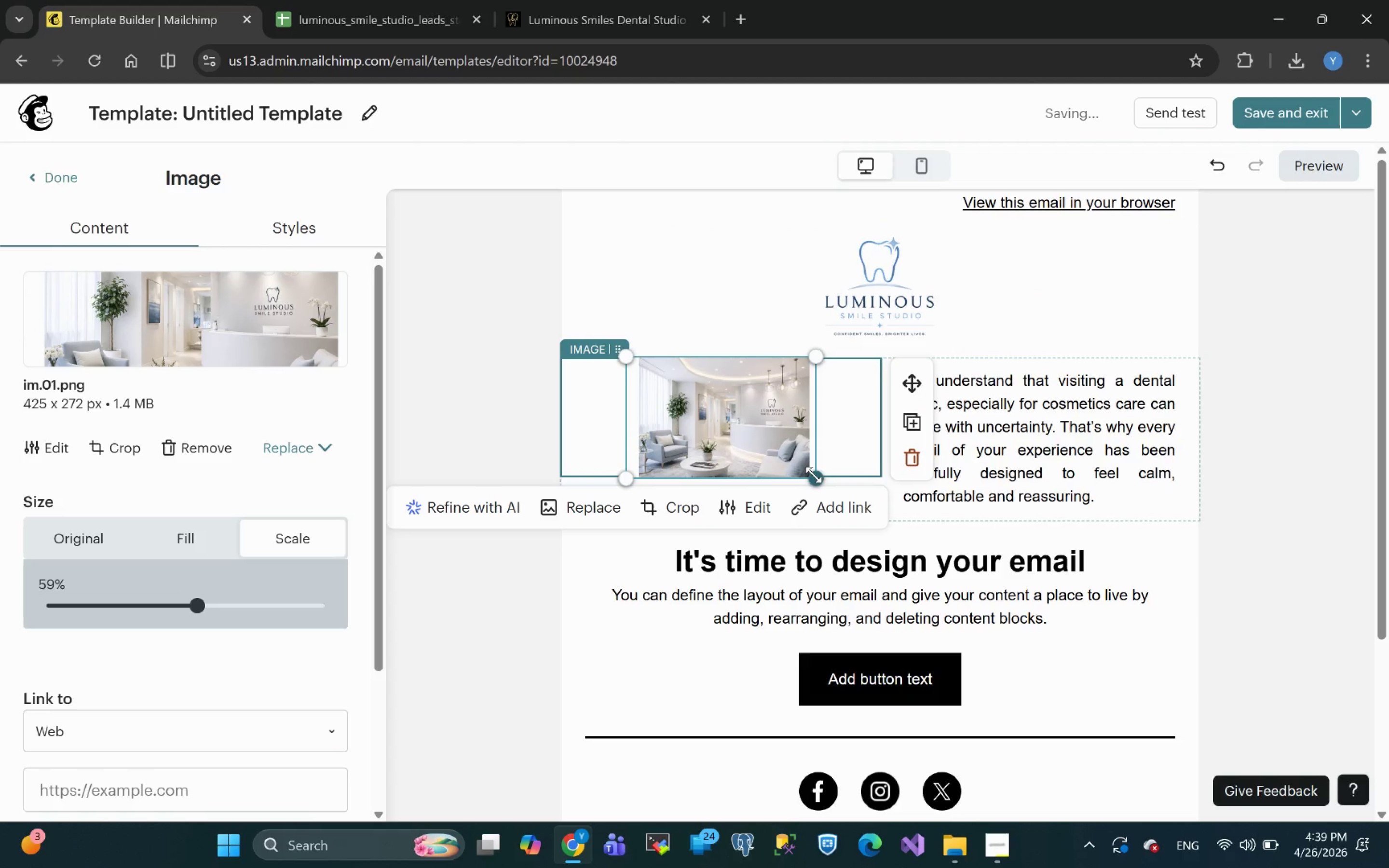 
left_click_drag(start_coordinate=[815, 475], to_coordinate=[849, 488])
 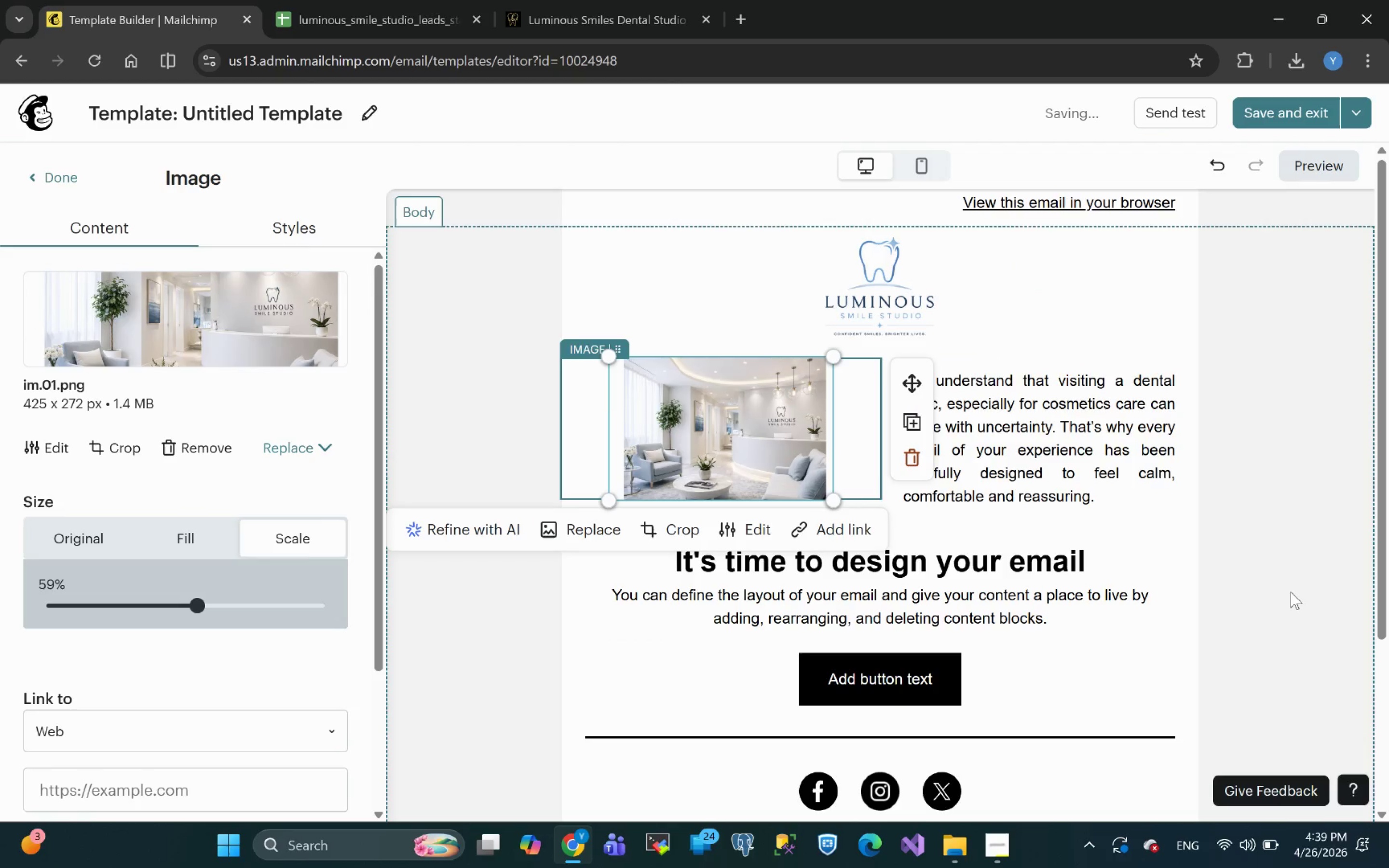 
left_click([1290, 592])
 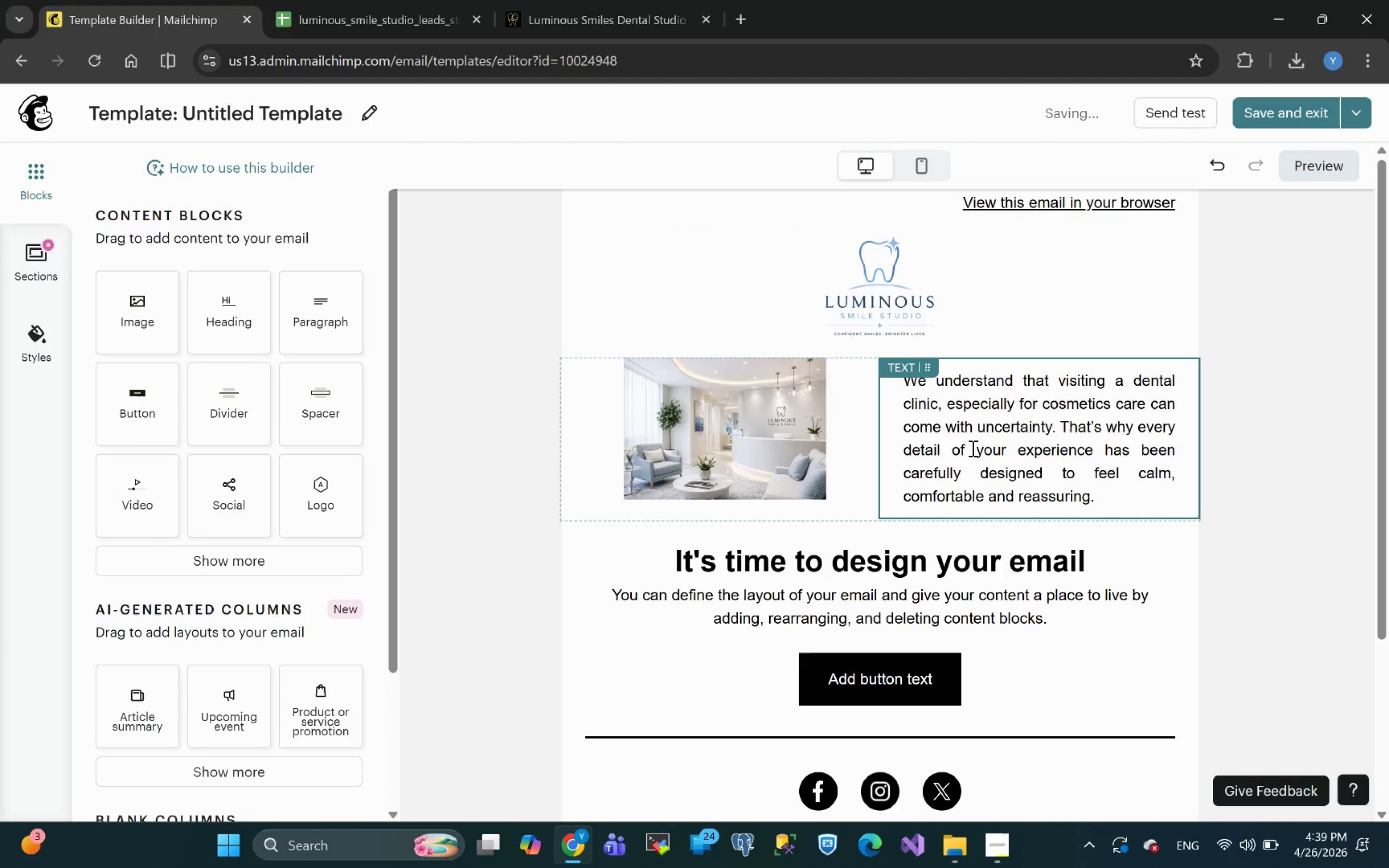 
left_click([799, 424])
 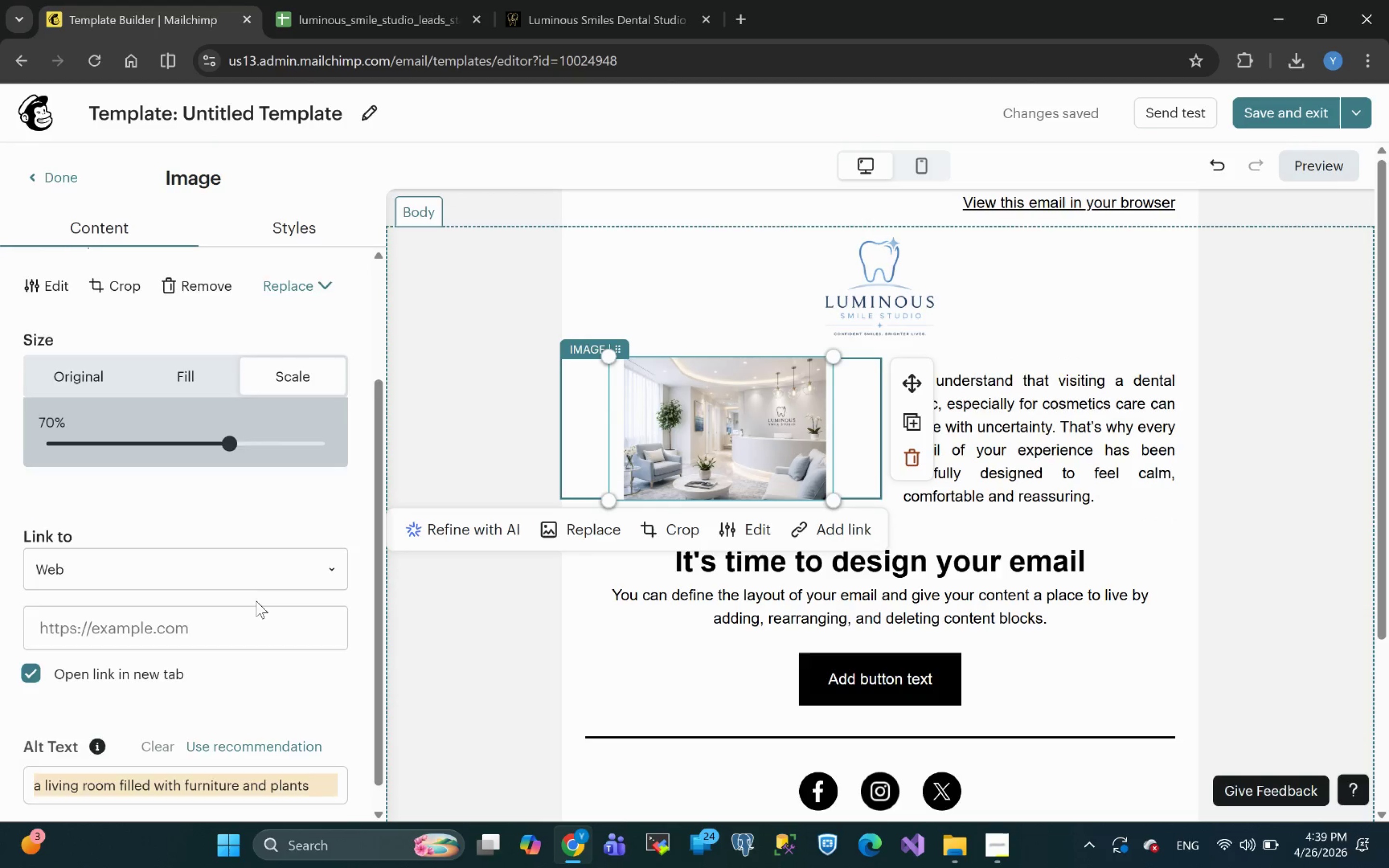 
left_click([299, 230])
 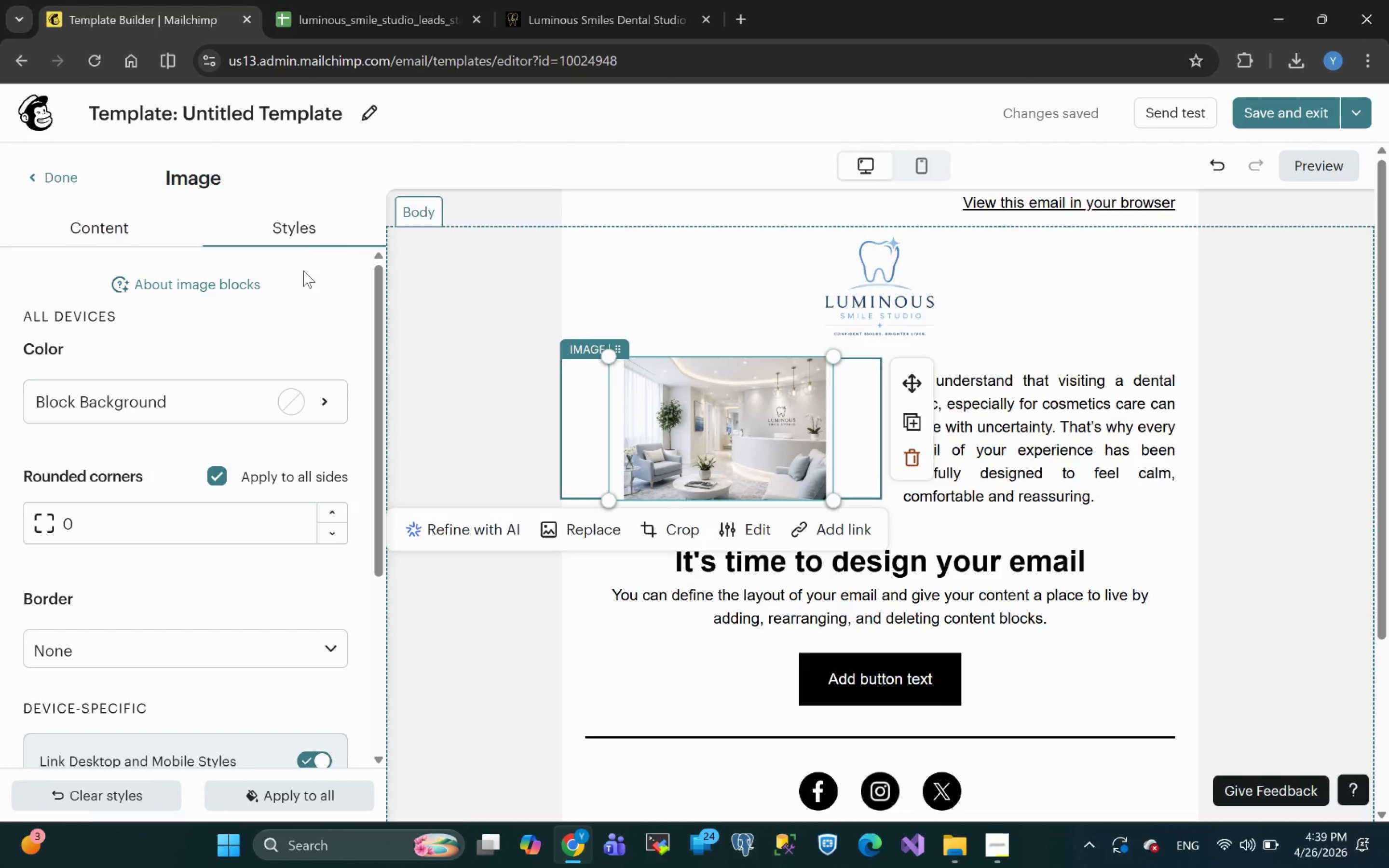 
mouse_move([226, 564])
 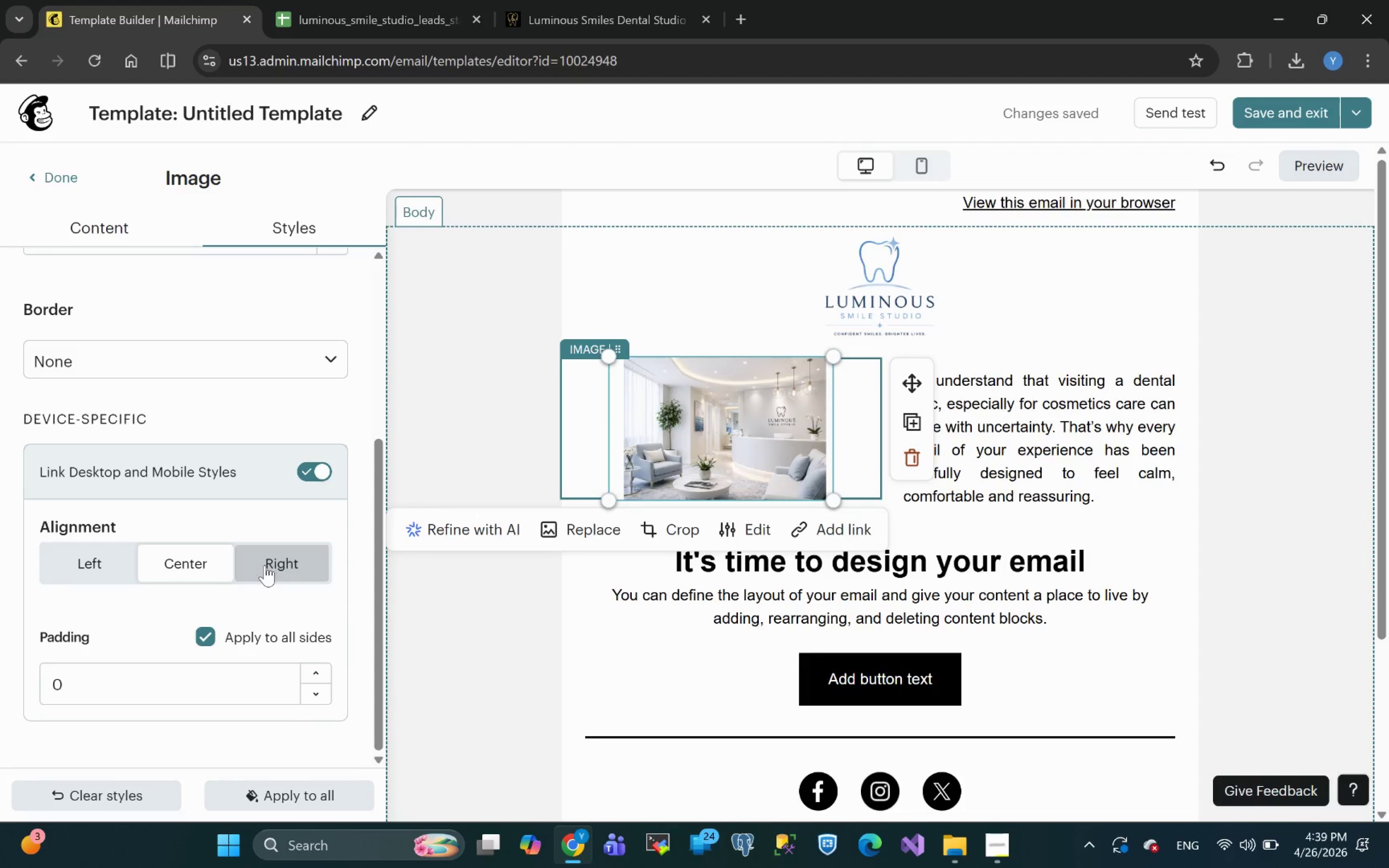 
left_click([265, 565])
 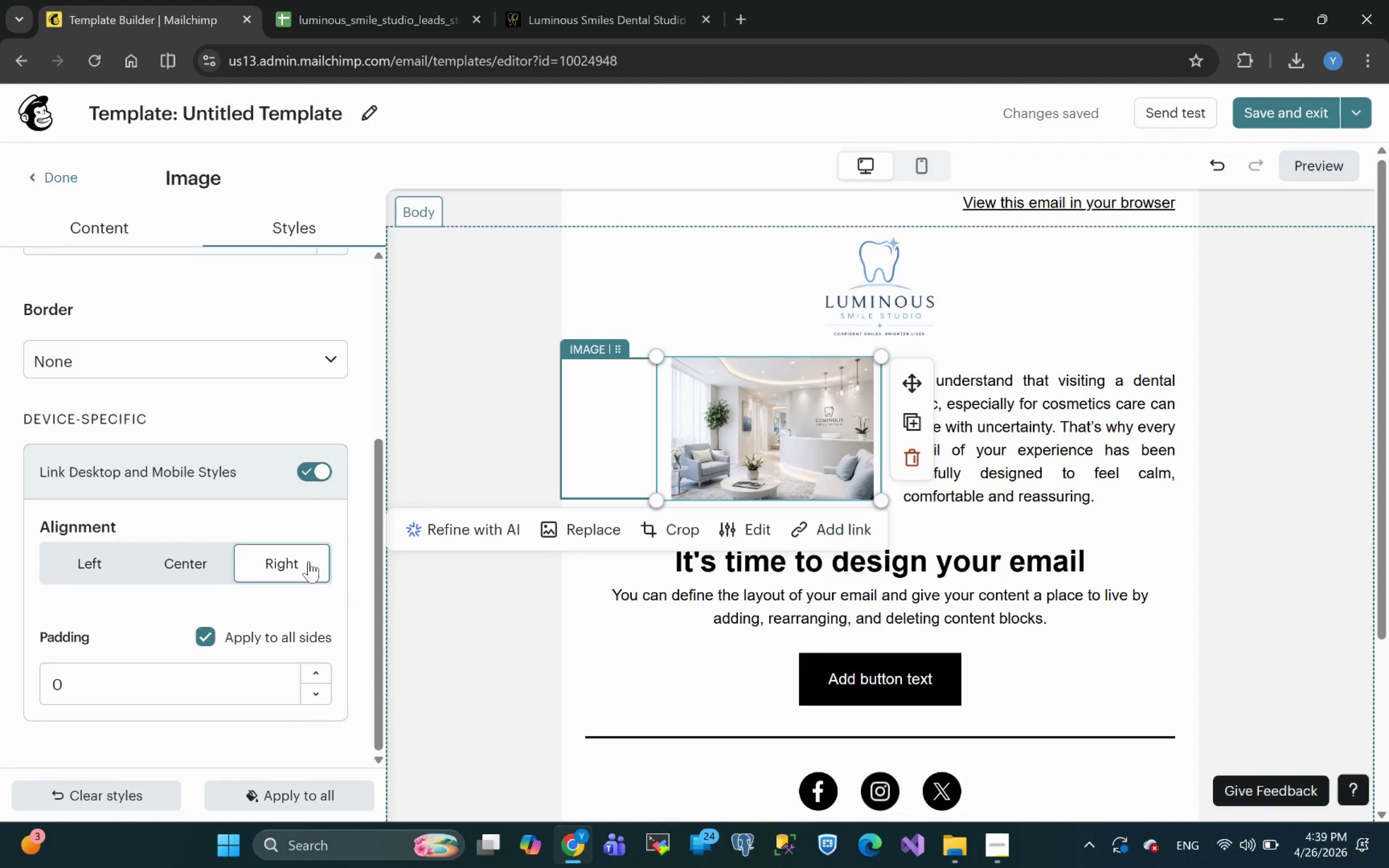 
wait(6.86)
 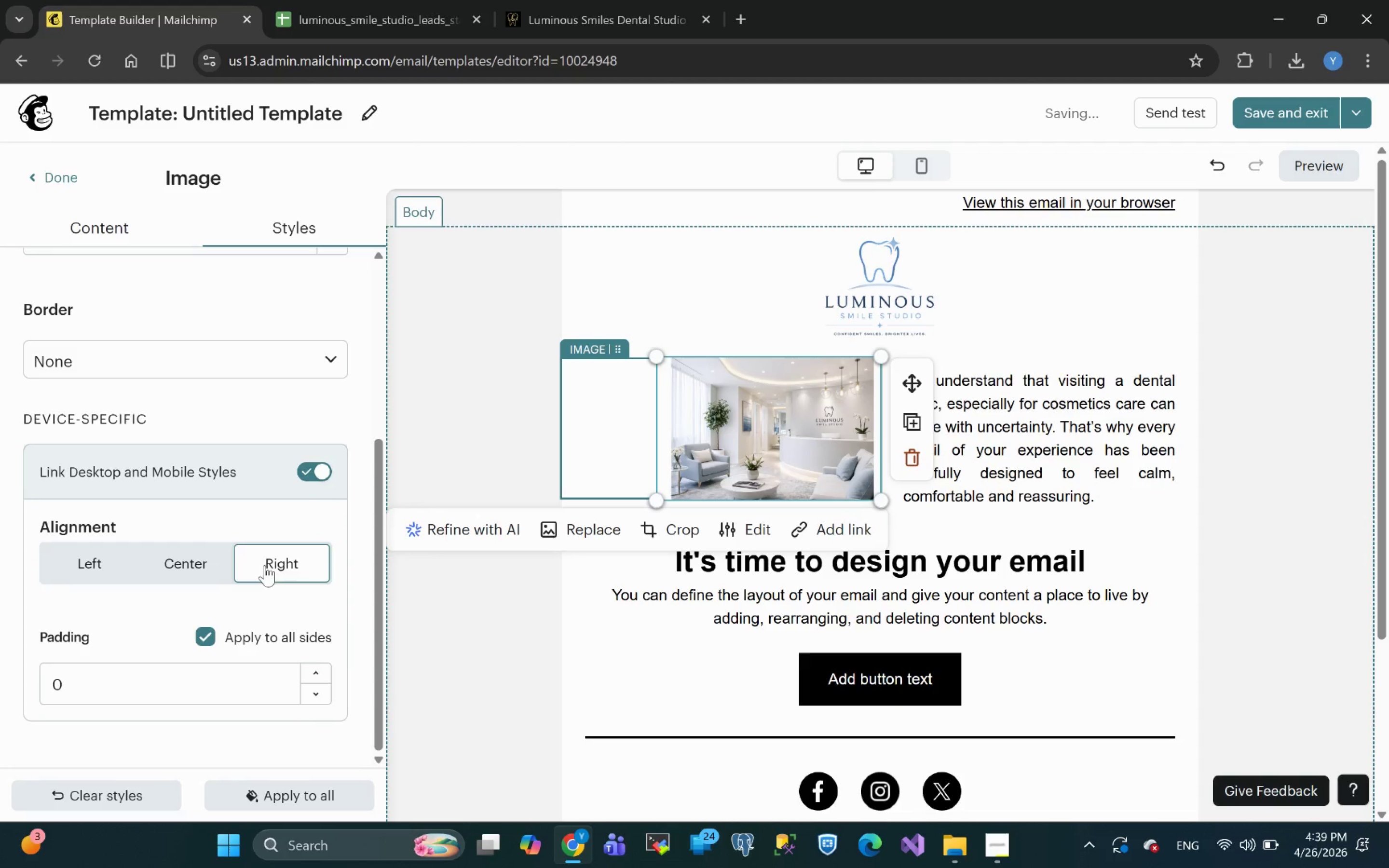 
left_click([191, 563])
 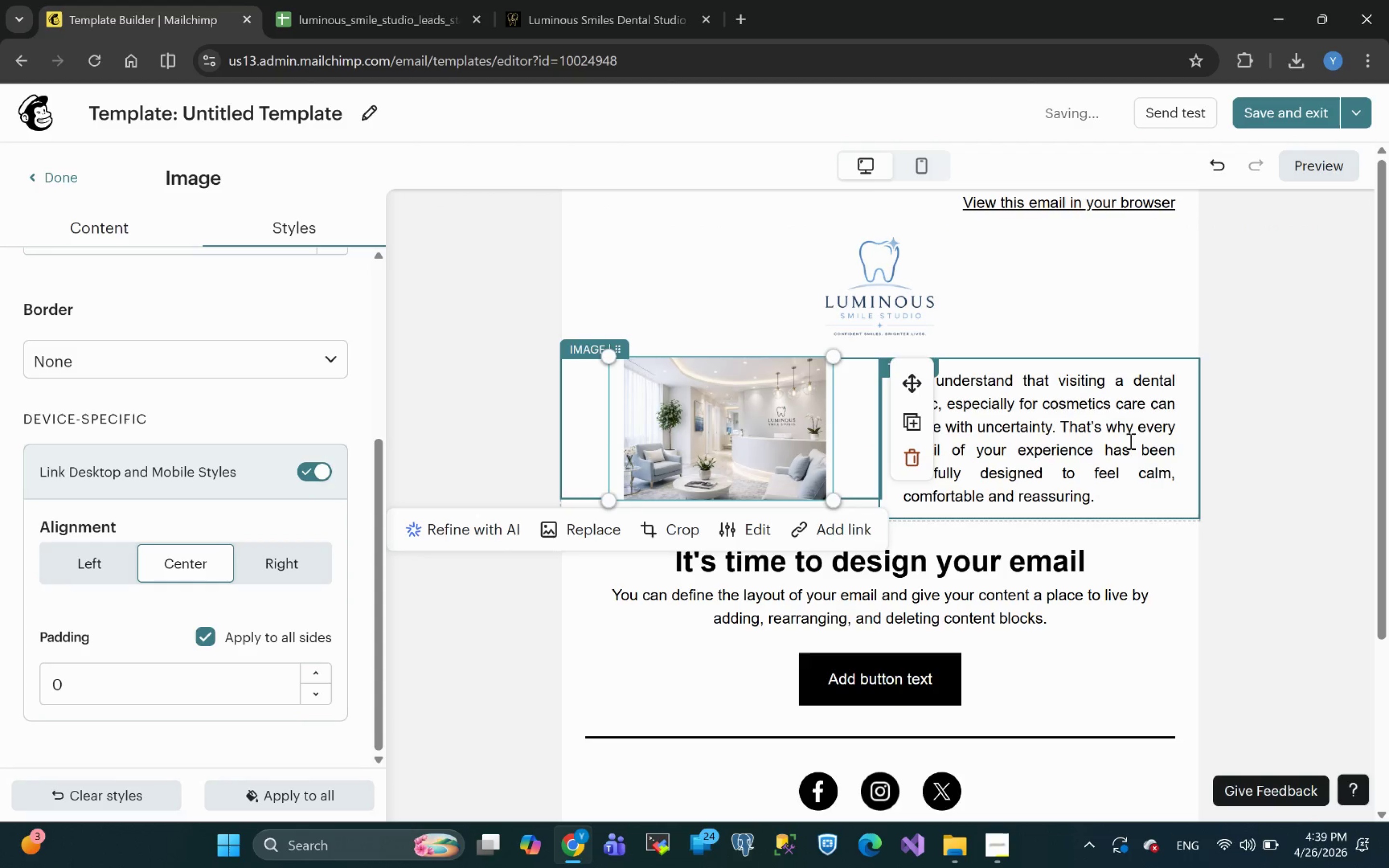 
left_click([1062, 458])
 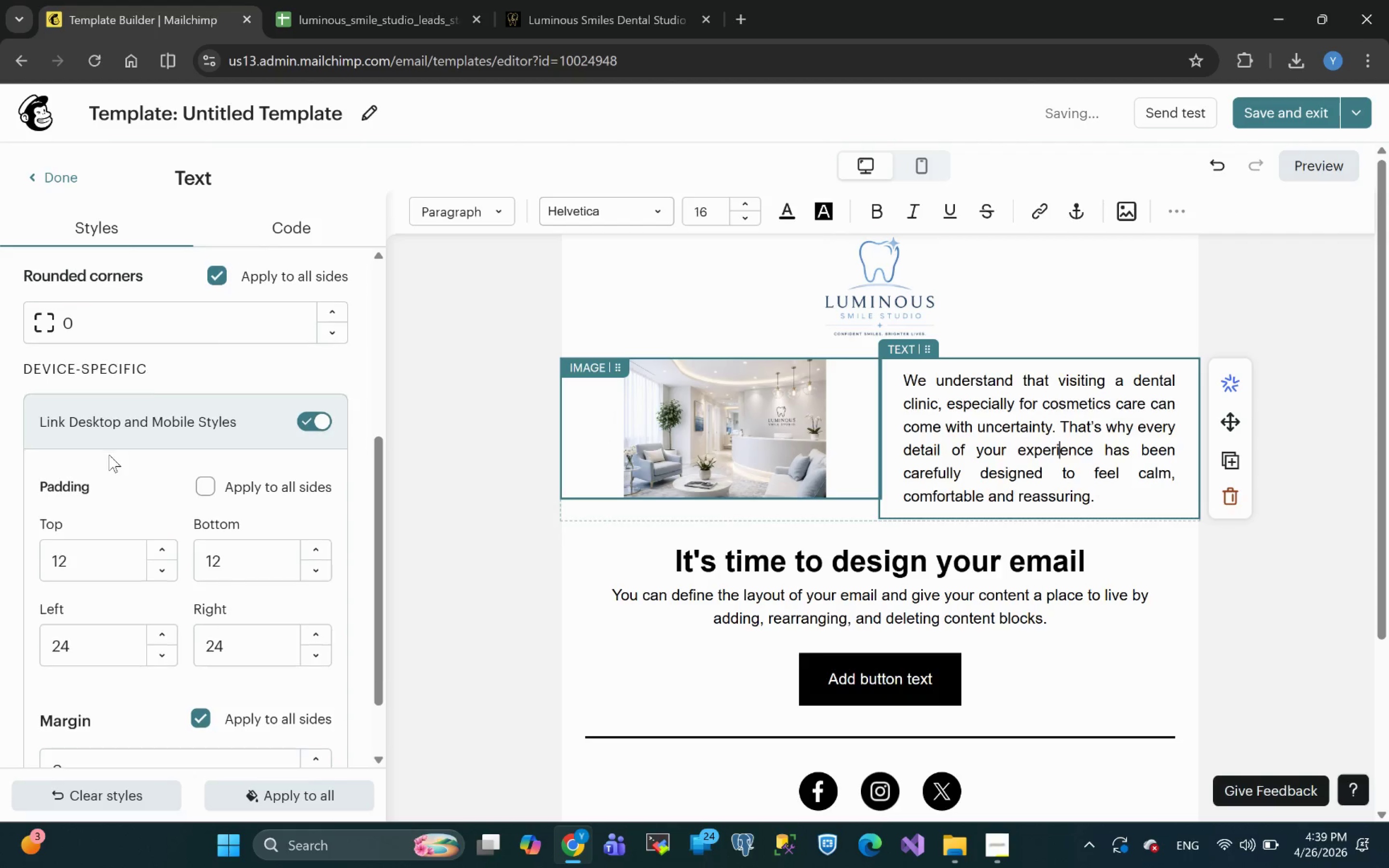 
left_click_drag(start_coordinate=[89, 649], to_coordinate=[0, 670])
 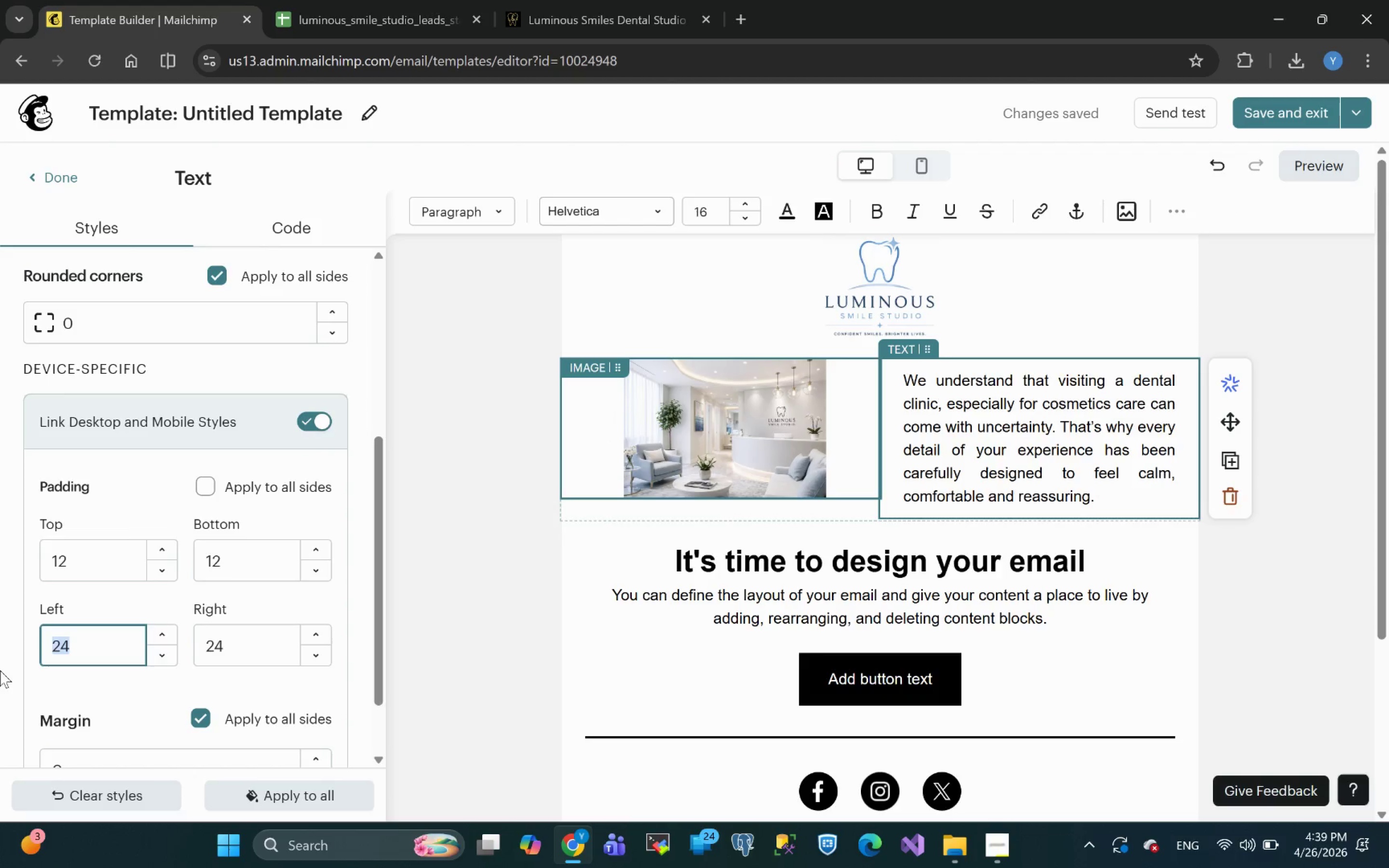 
key(0)
 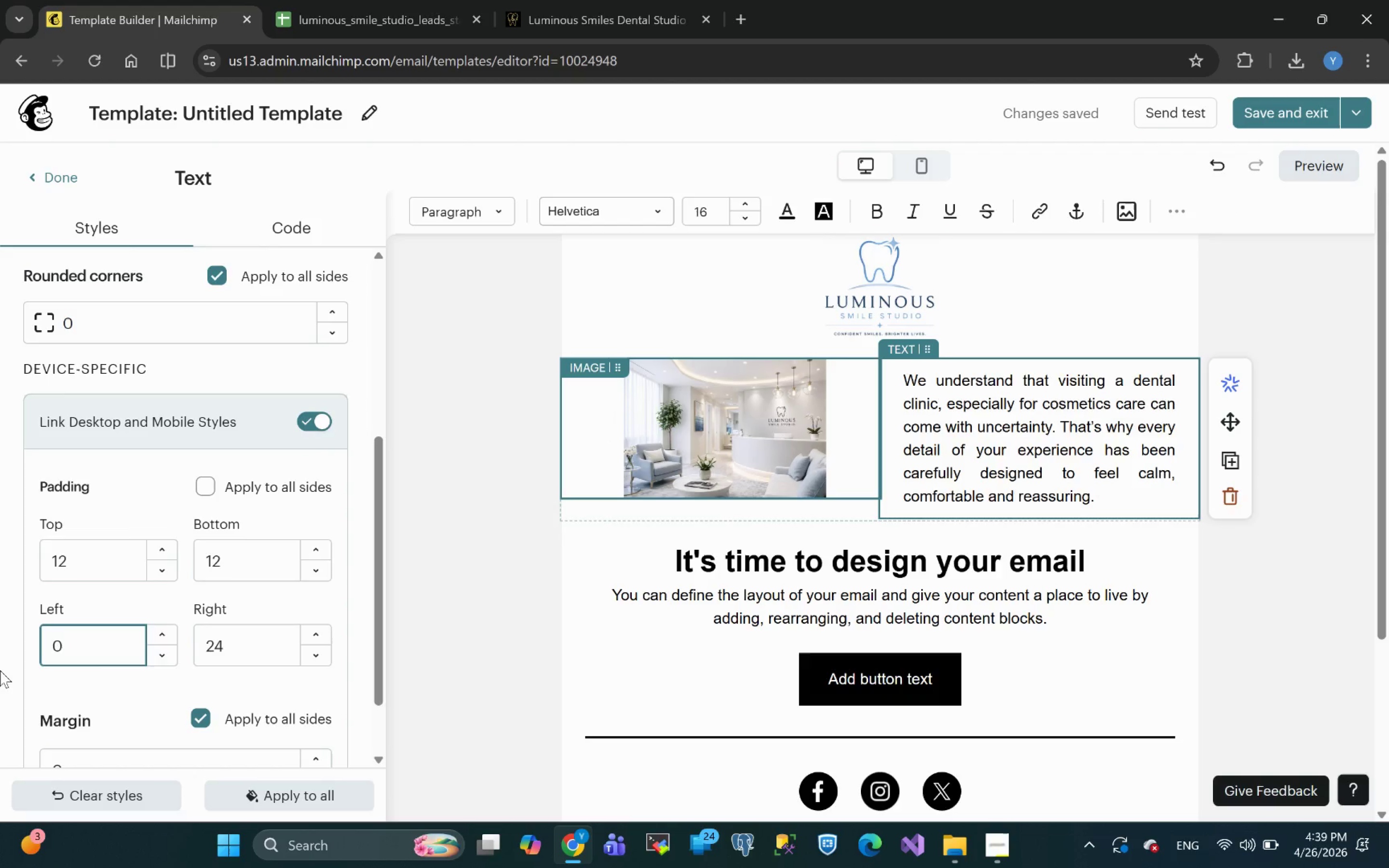 
key(Enter)
 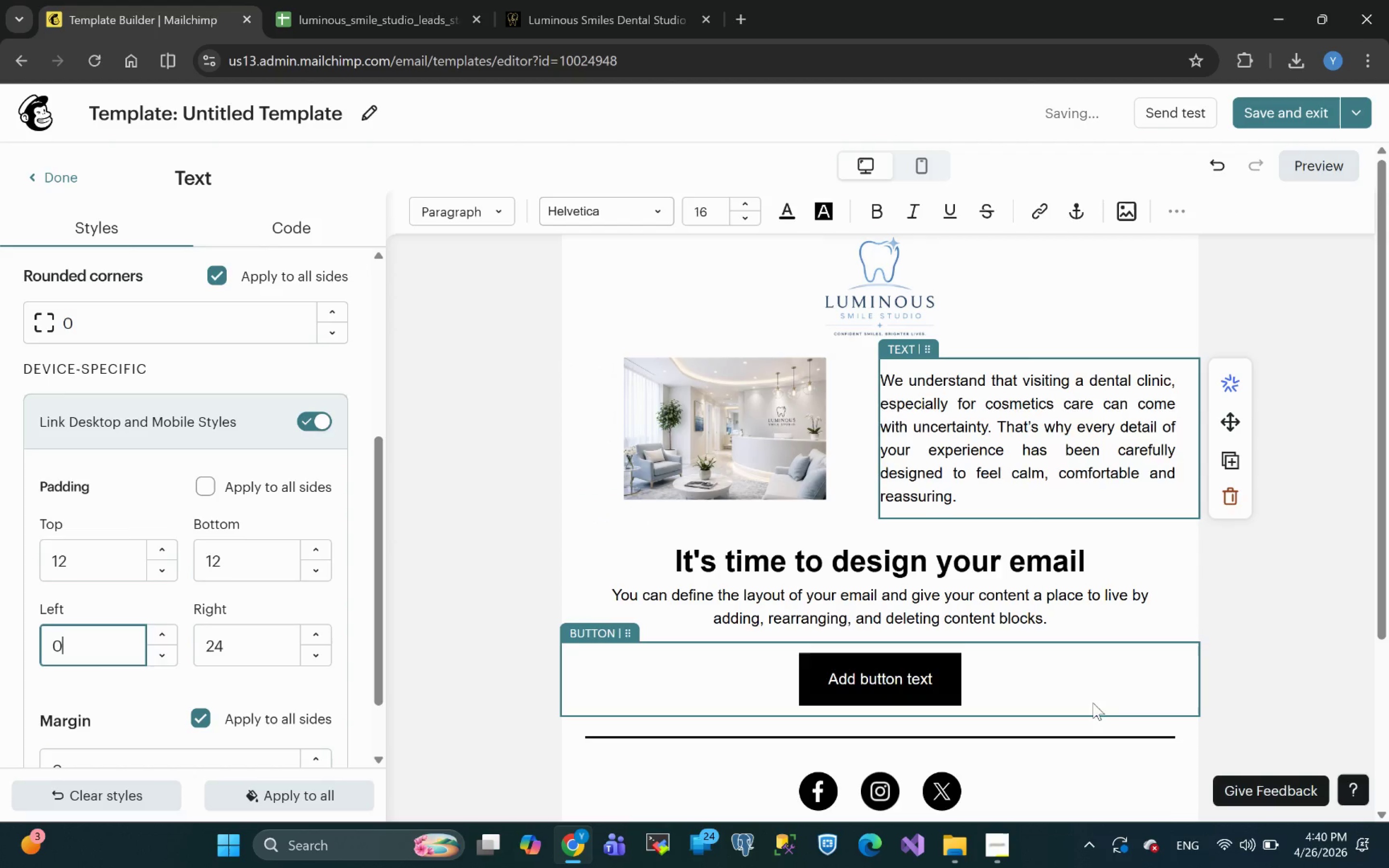 
left_click([1281, 599])
 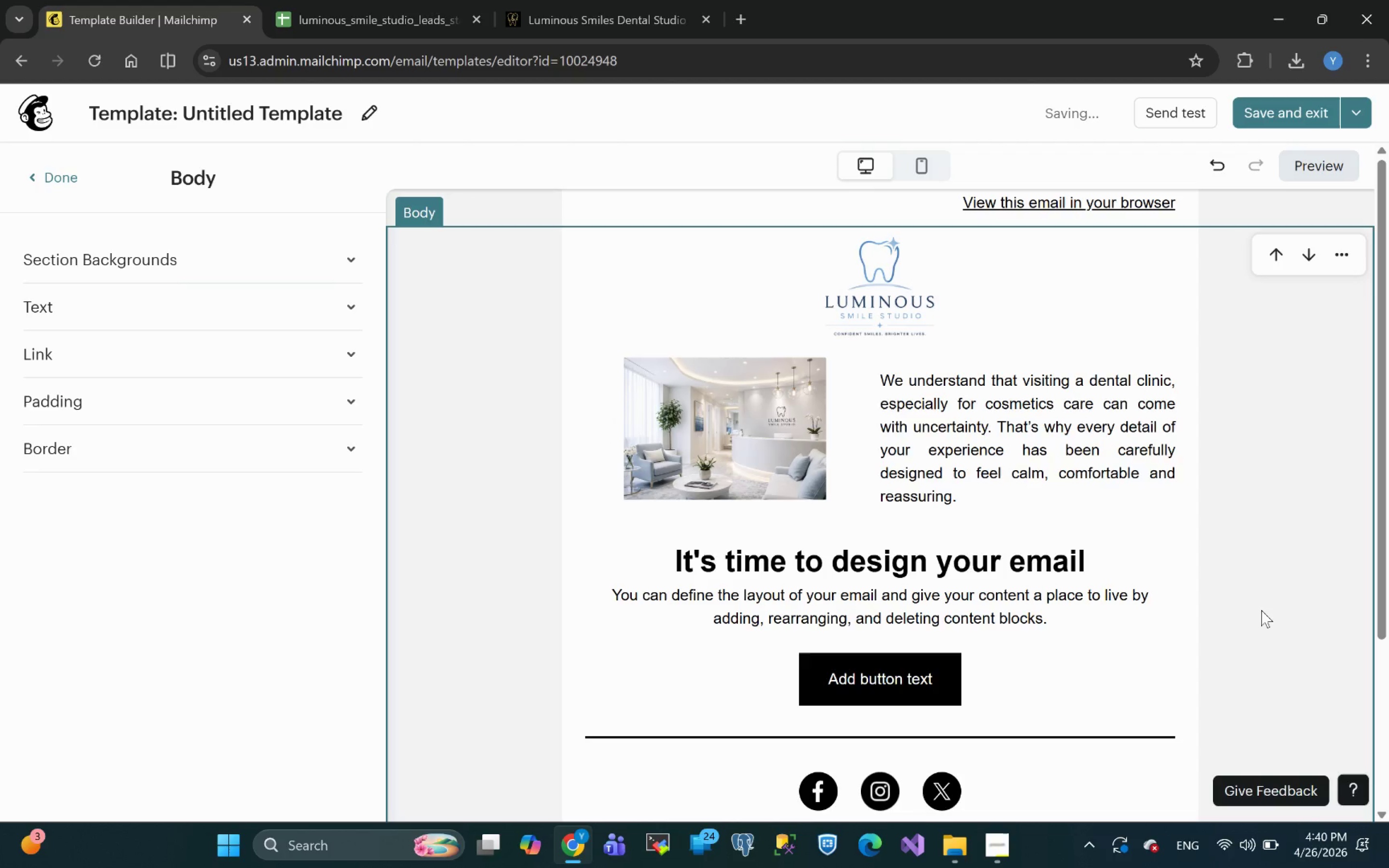 
wait(8.59)
 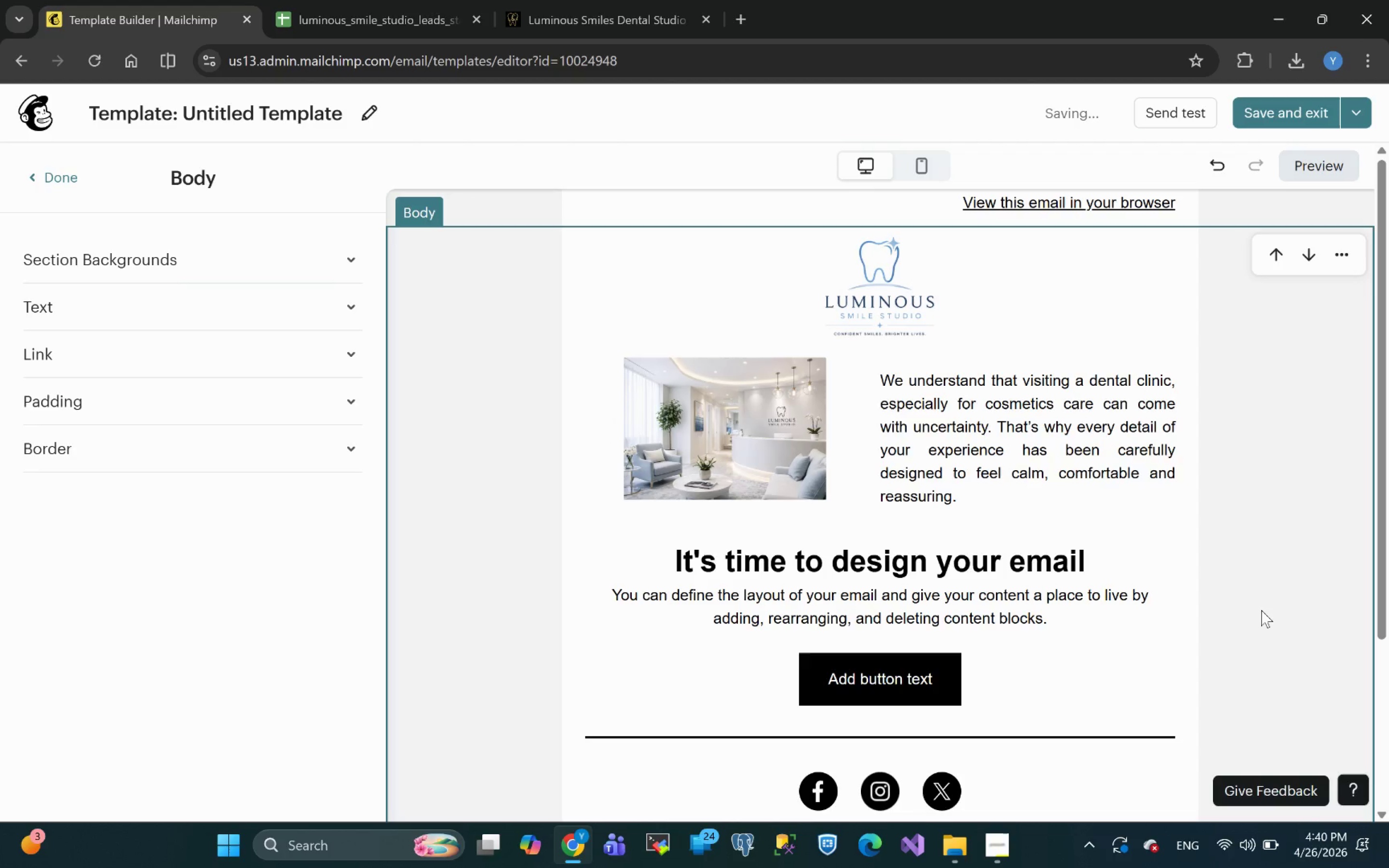 
left_click([741, 453])
 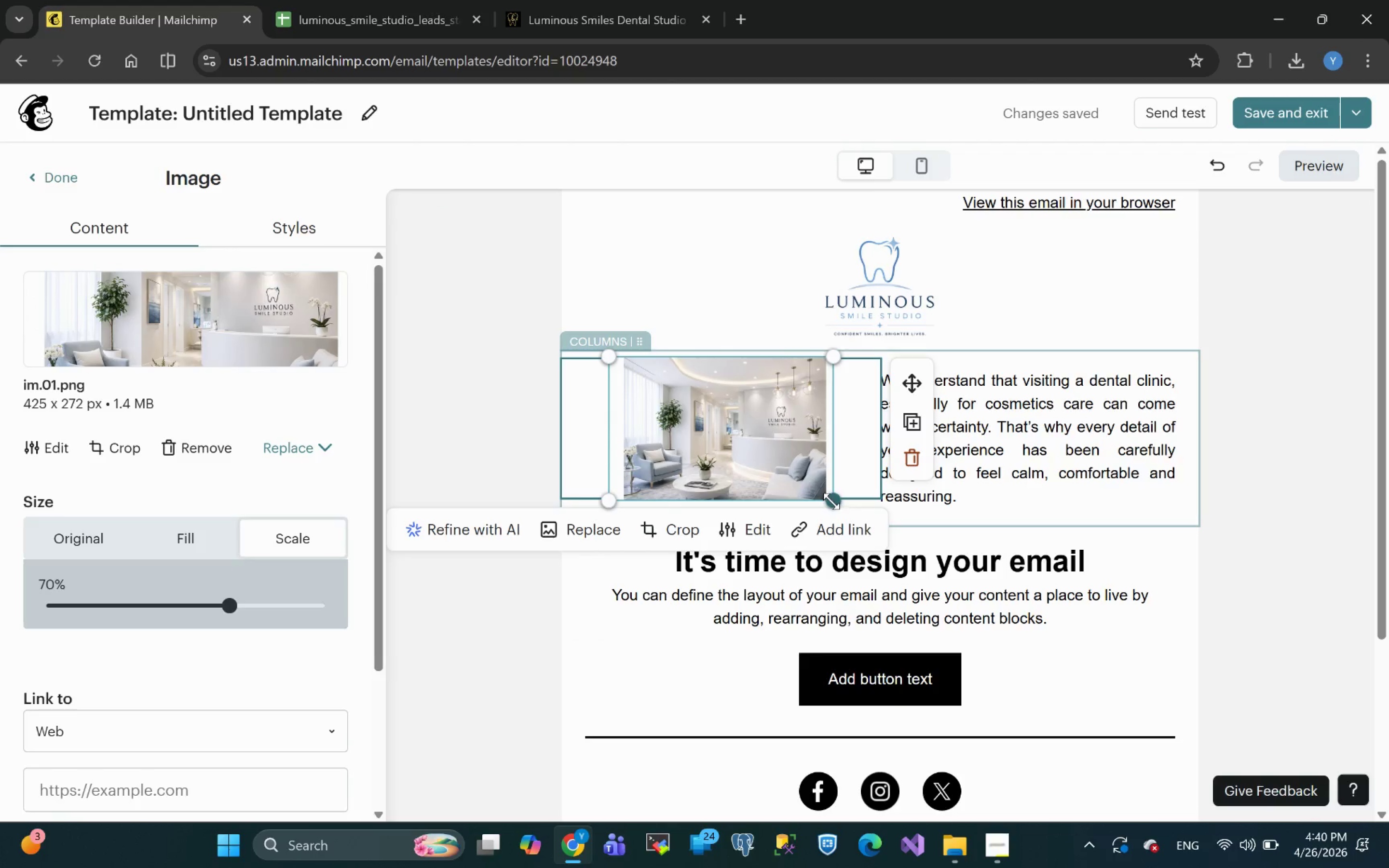 
left_click_drag(start_coordinate=[831, 501], to_coordinate=[836, 504])
 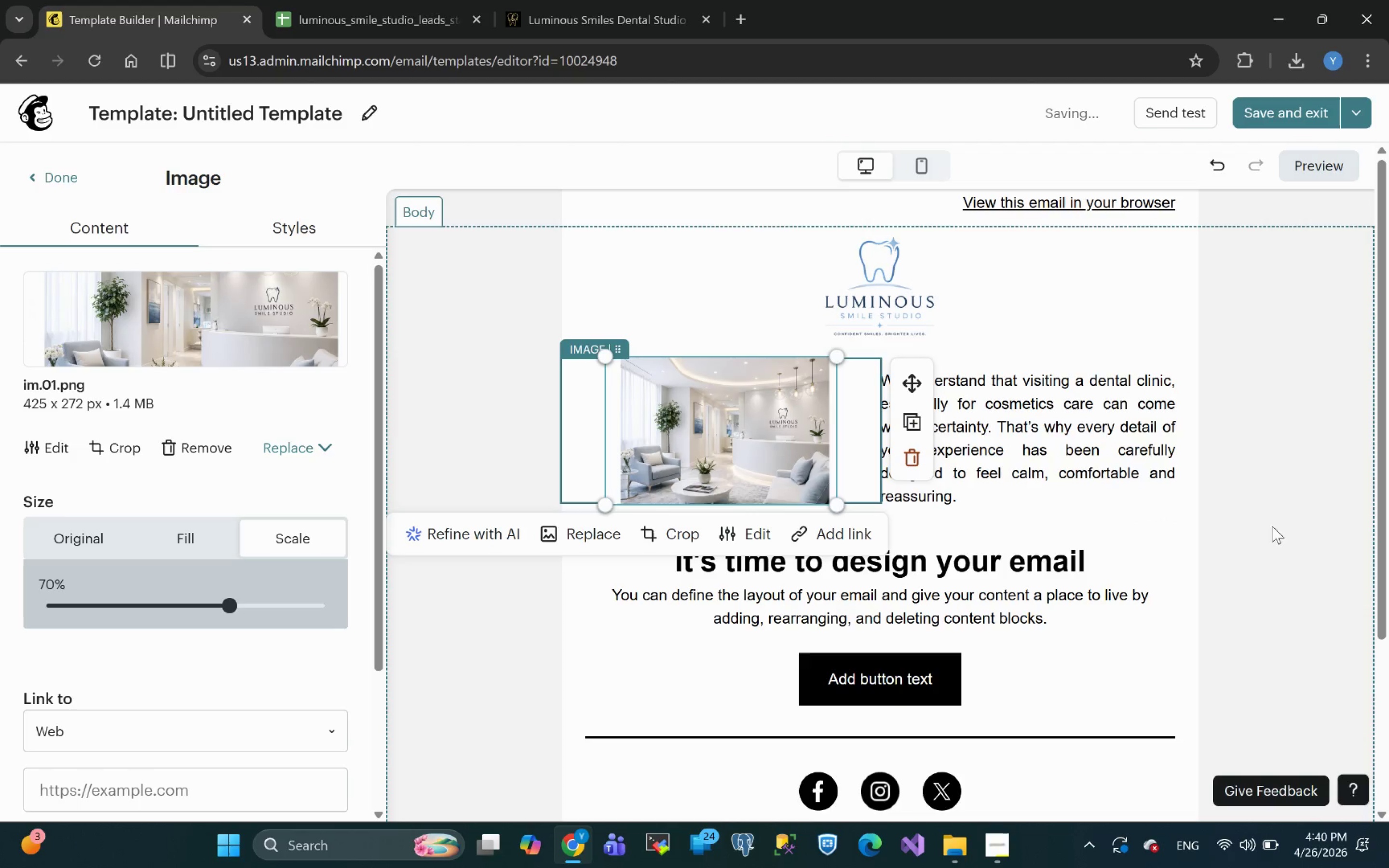 
left_click([1255, 526])
 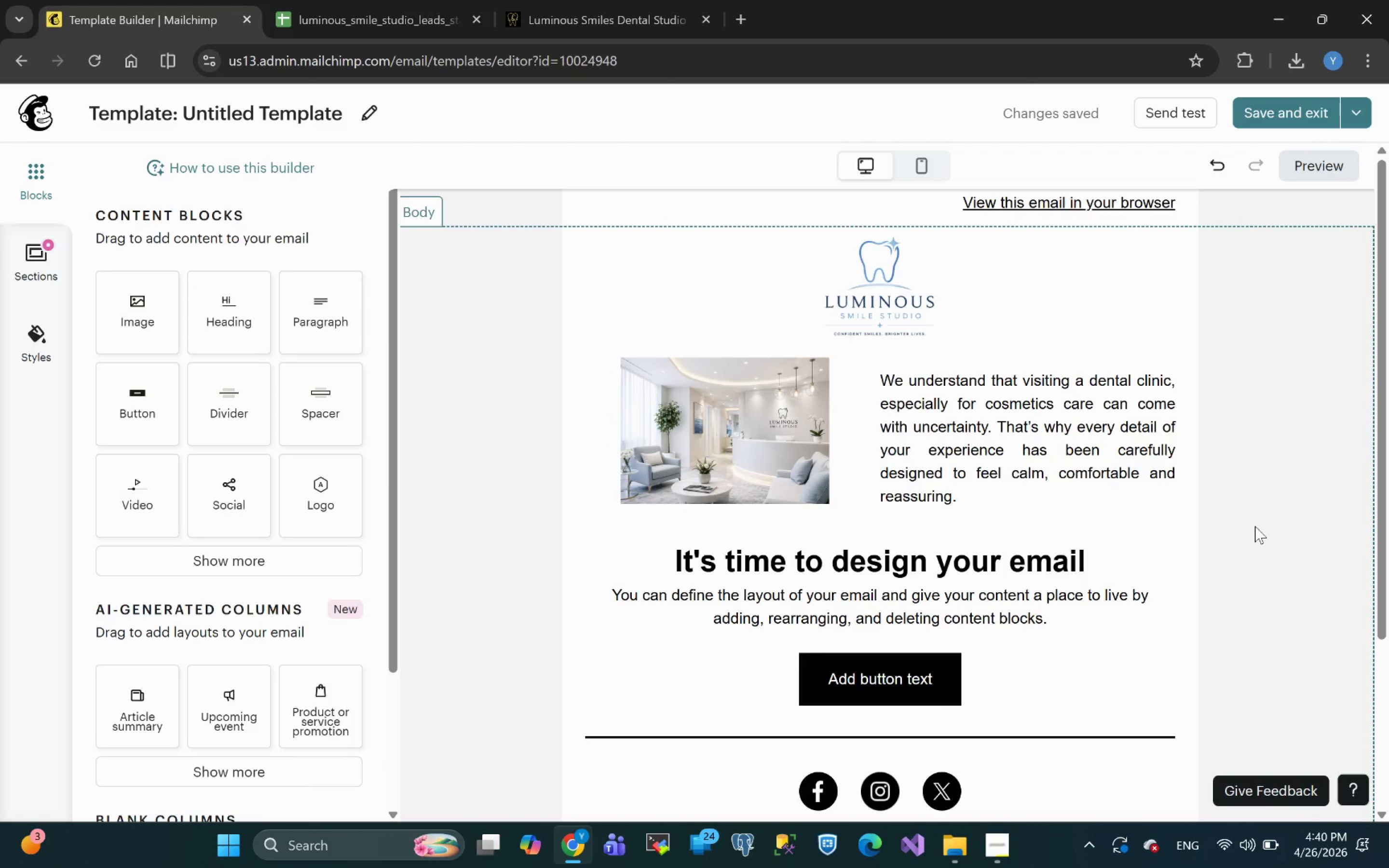 
wait(5.36)
 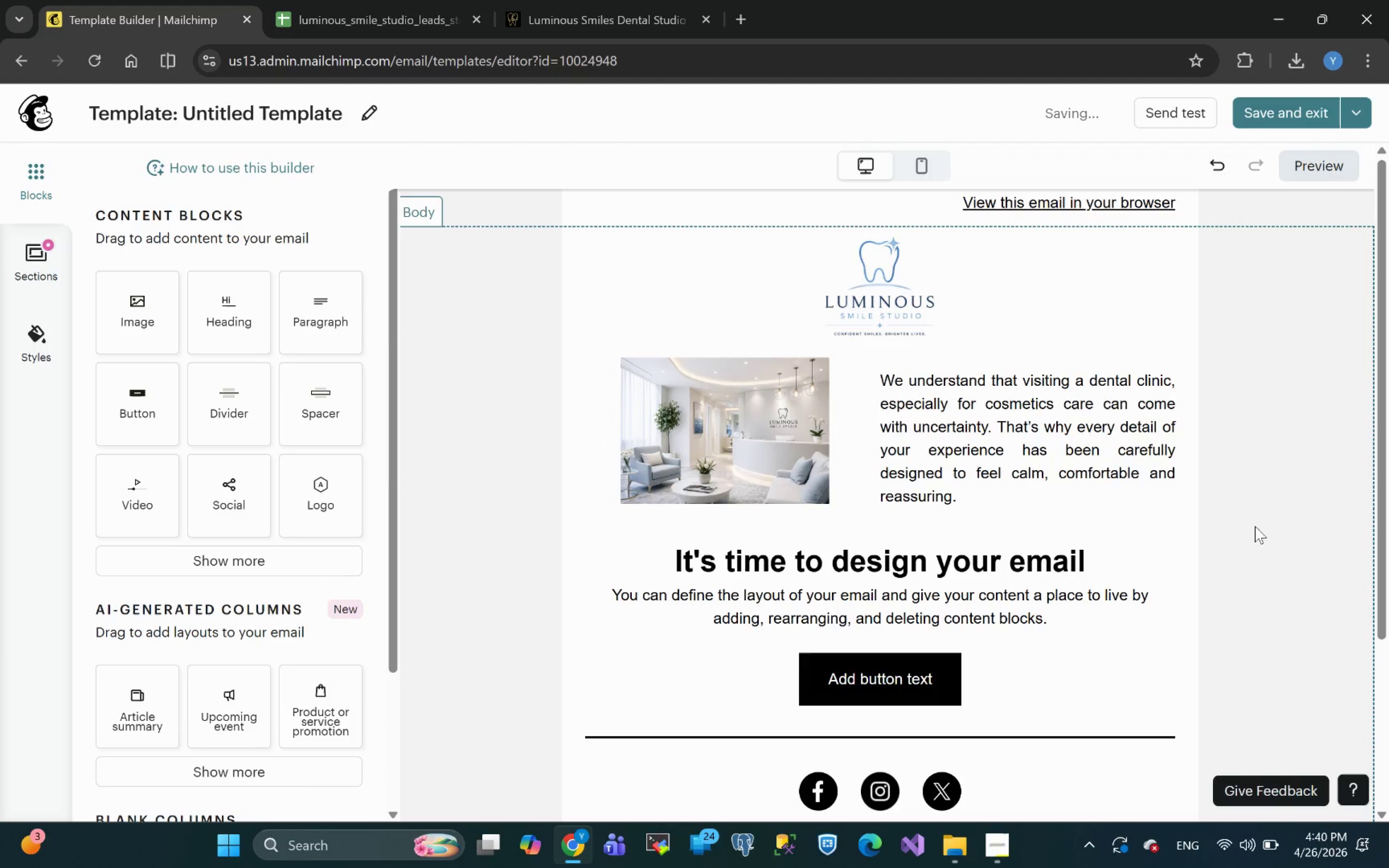 
left_click([776, 458])
 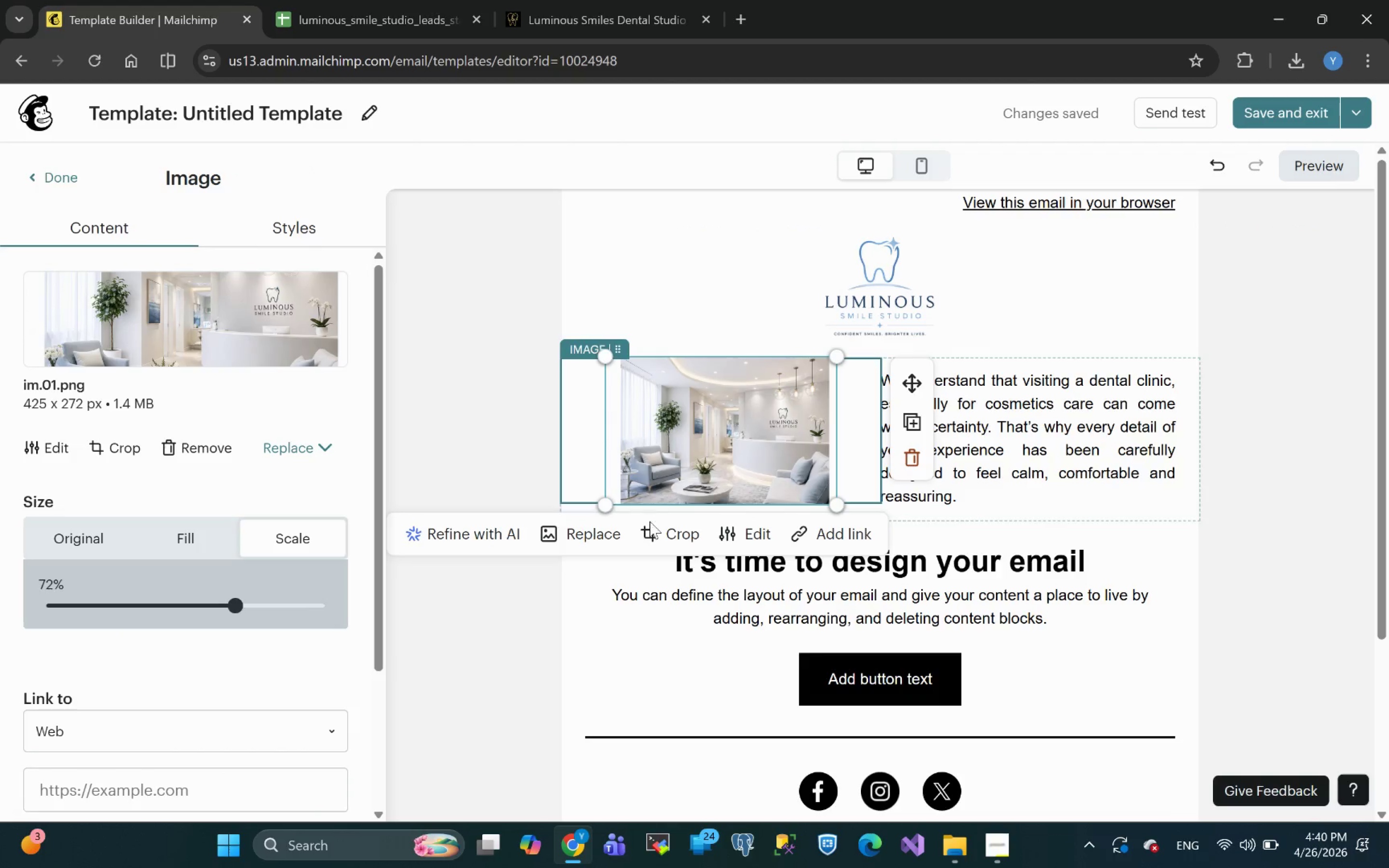 
left_click([664, 529])
 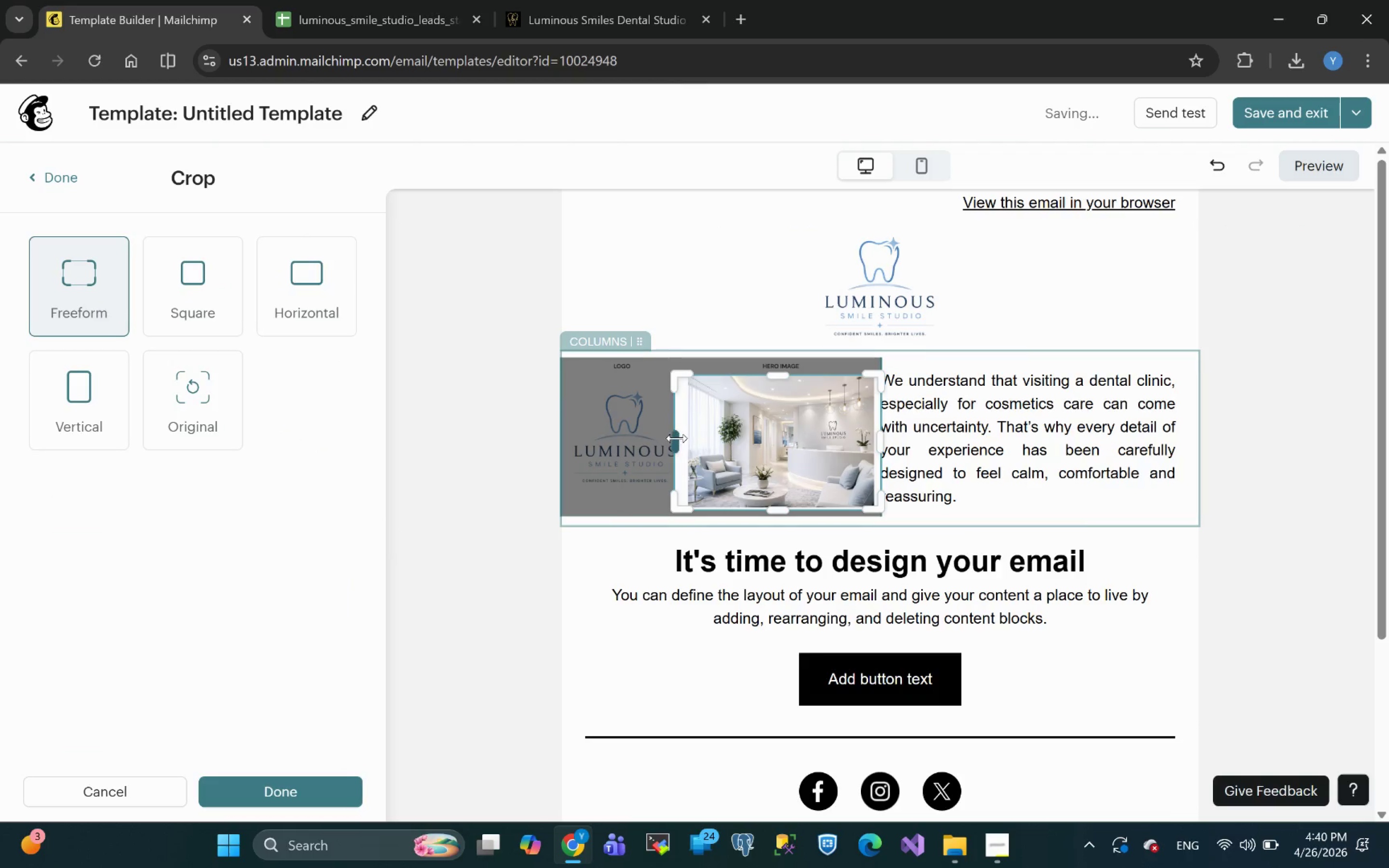 
left_click_drag(start_coordinate=[677, 438], to_coordinate=[689, 445])
 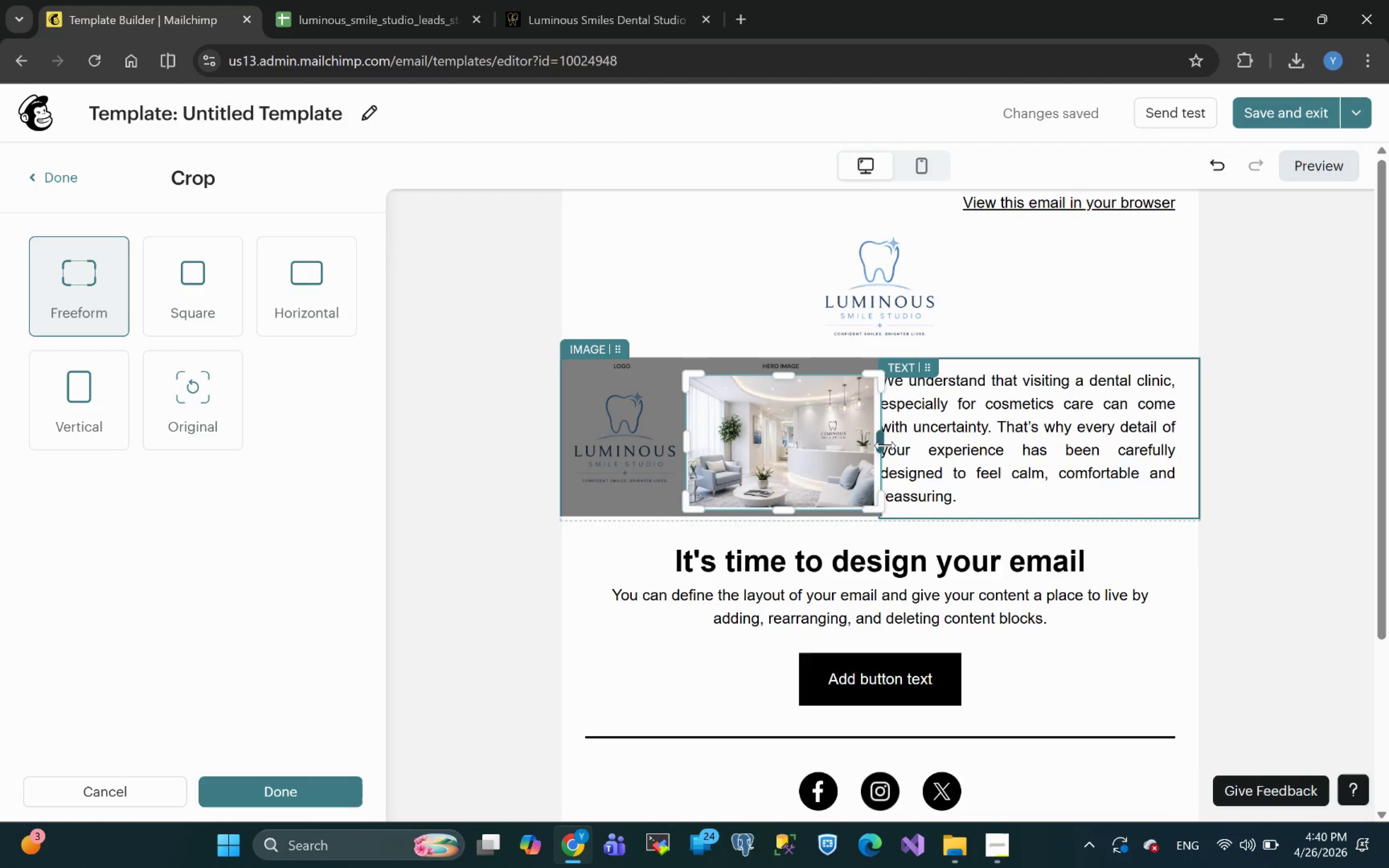 
left_click_drag(start_coordinate=[885, 444], to_coordinate=[879, 445])
 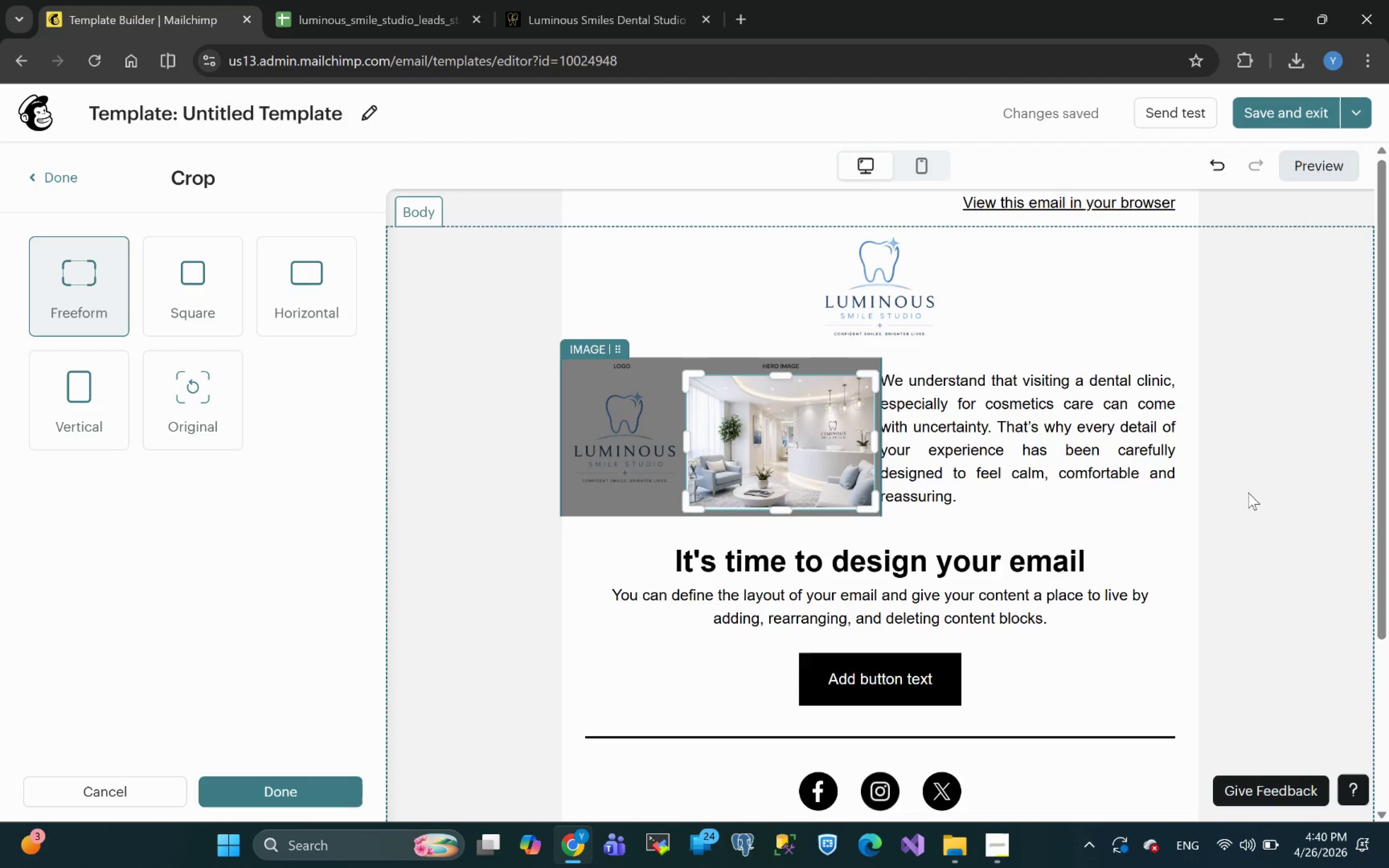 
left_click([1261, 469])
 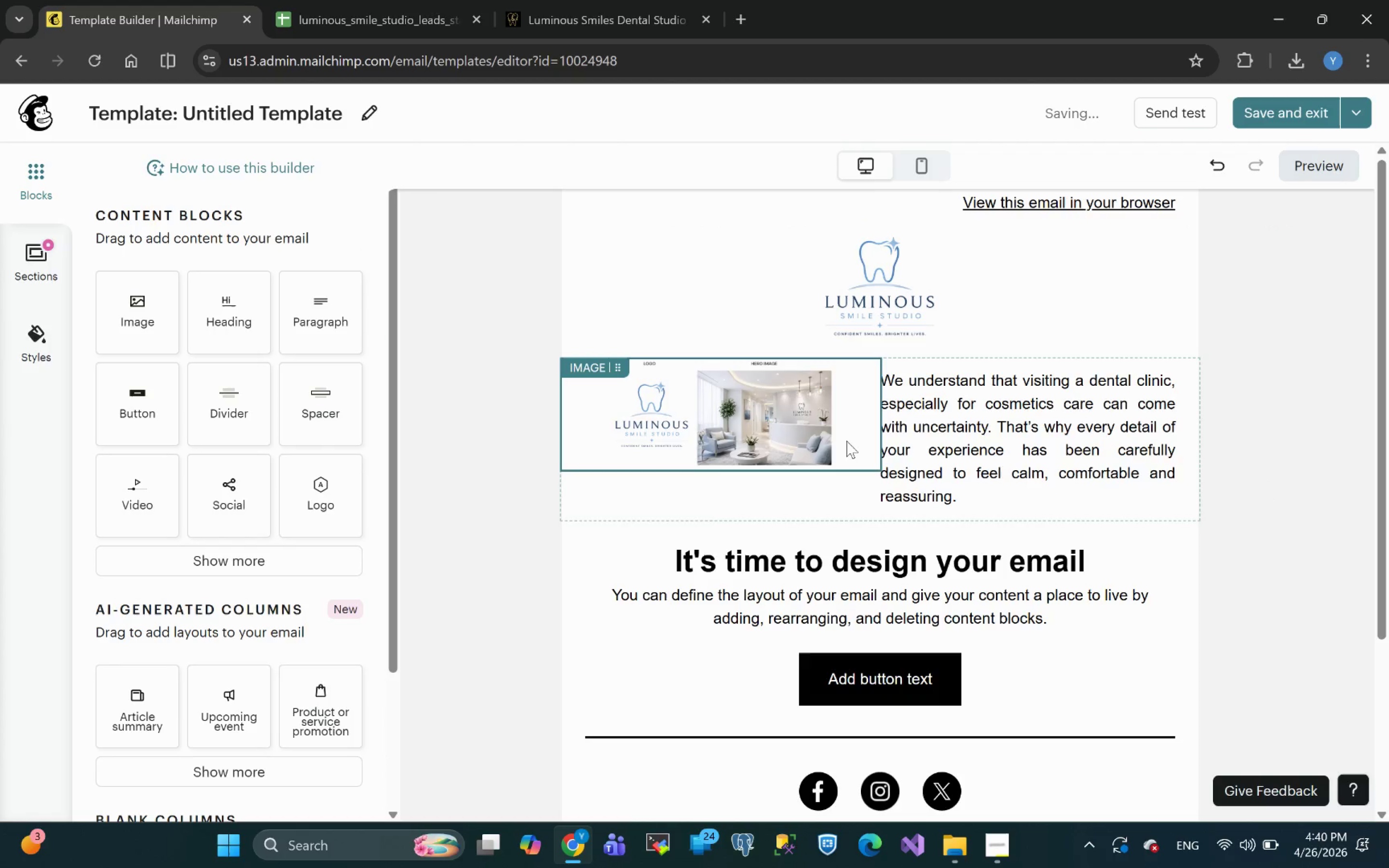 
left_click([798, 417])
 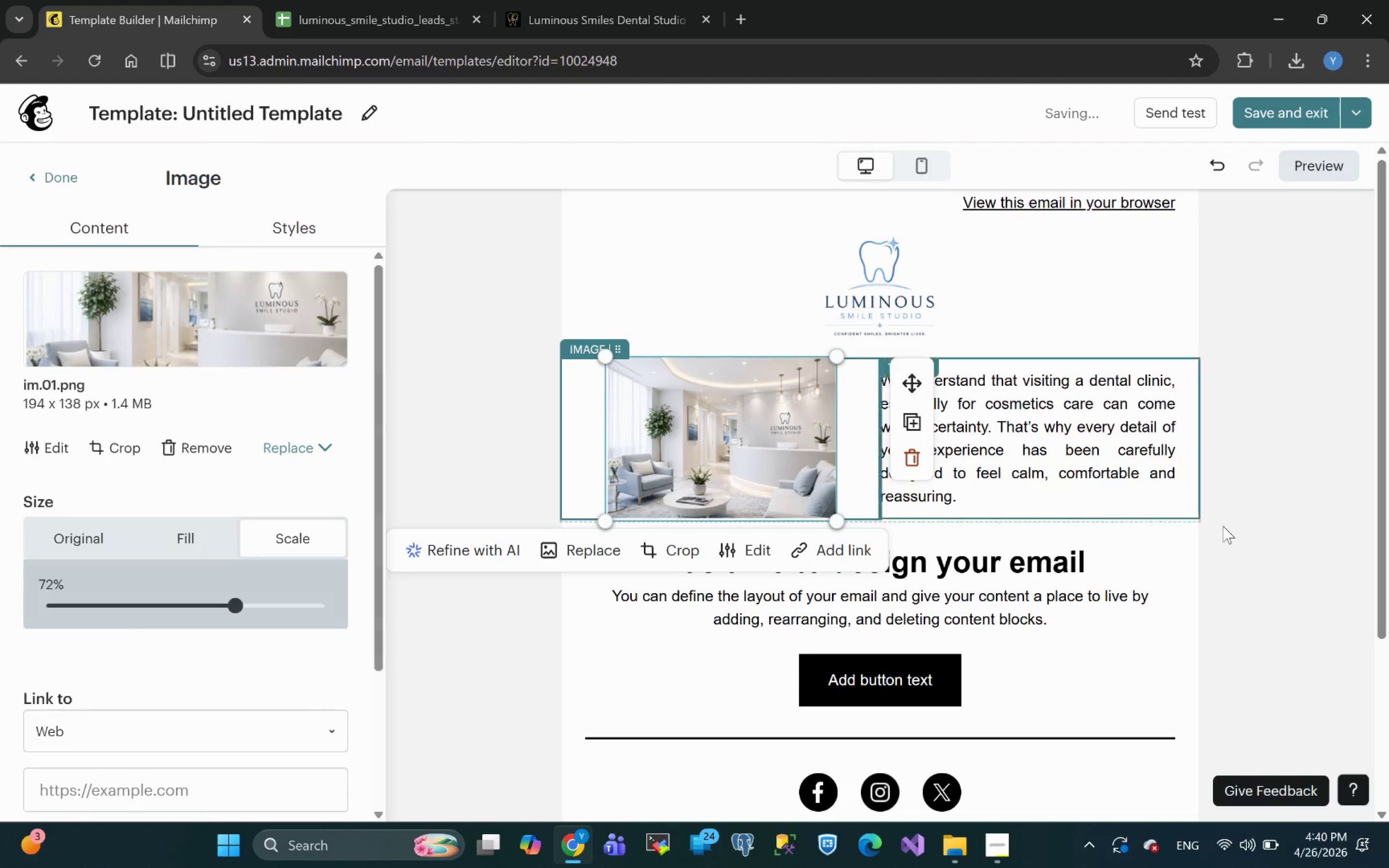 
left_click([1223, 526])
 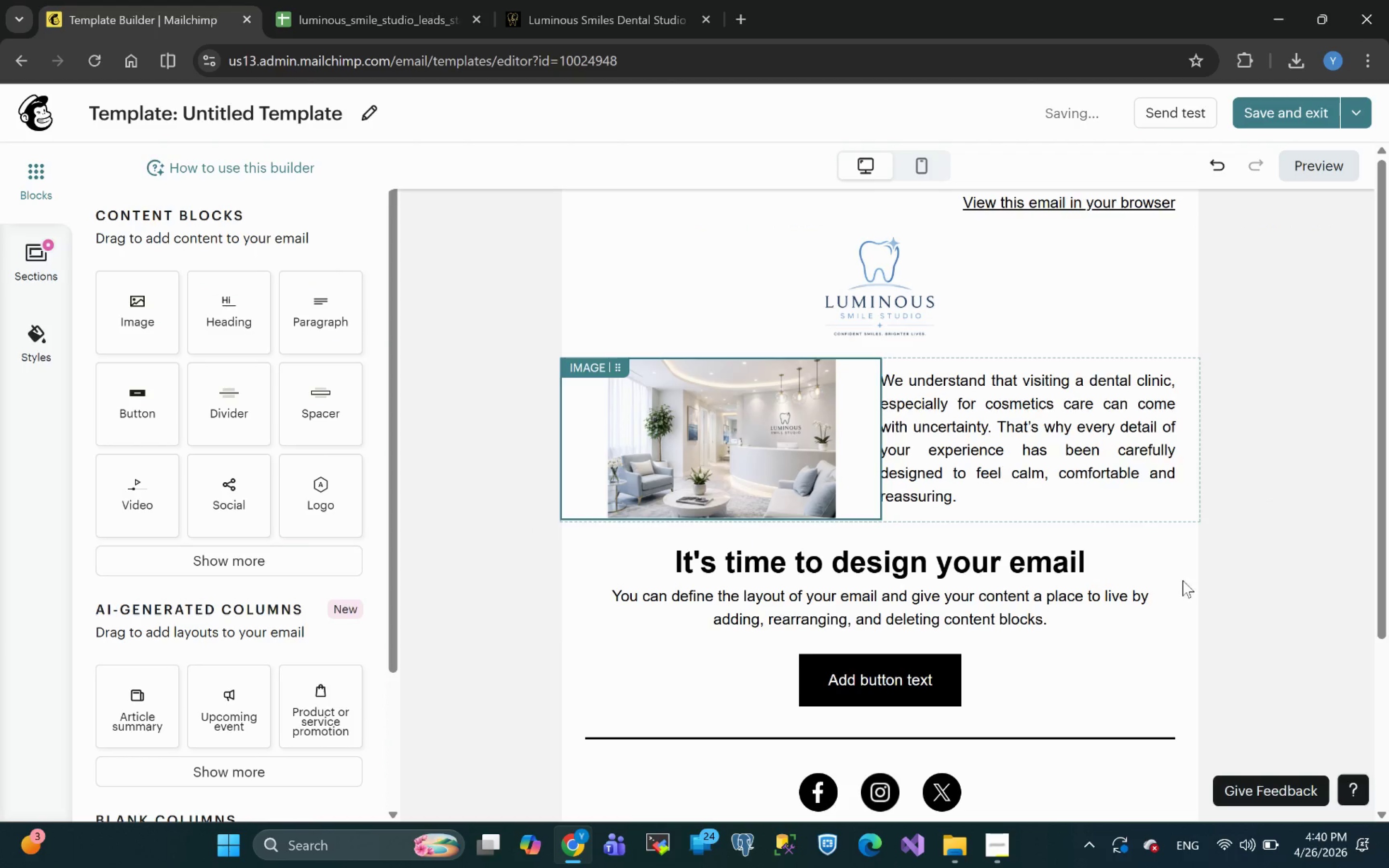 
left_click([1389, 636])
 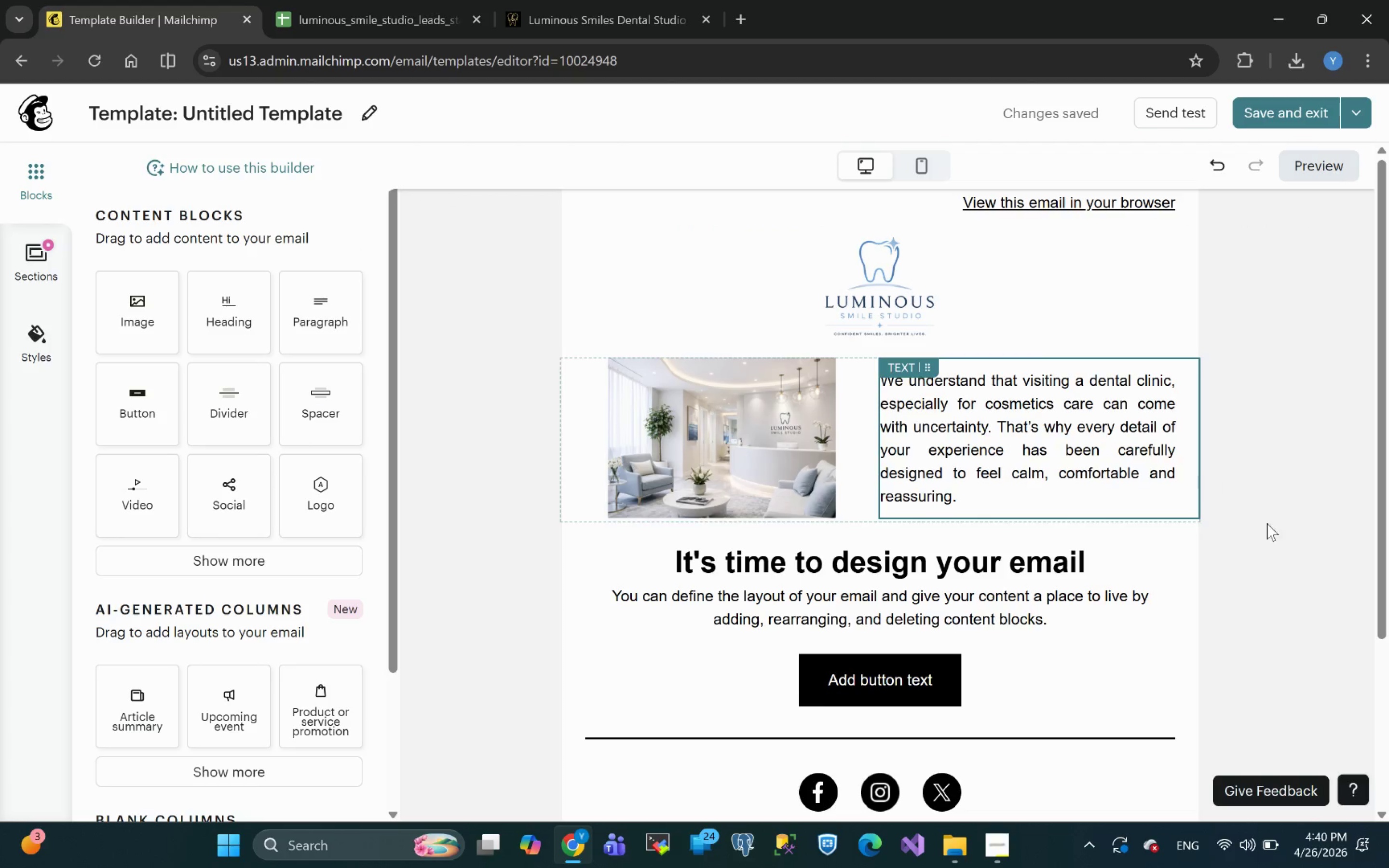 
wait(11.3)
 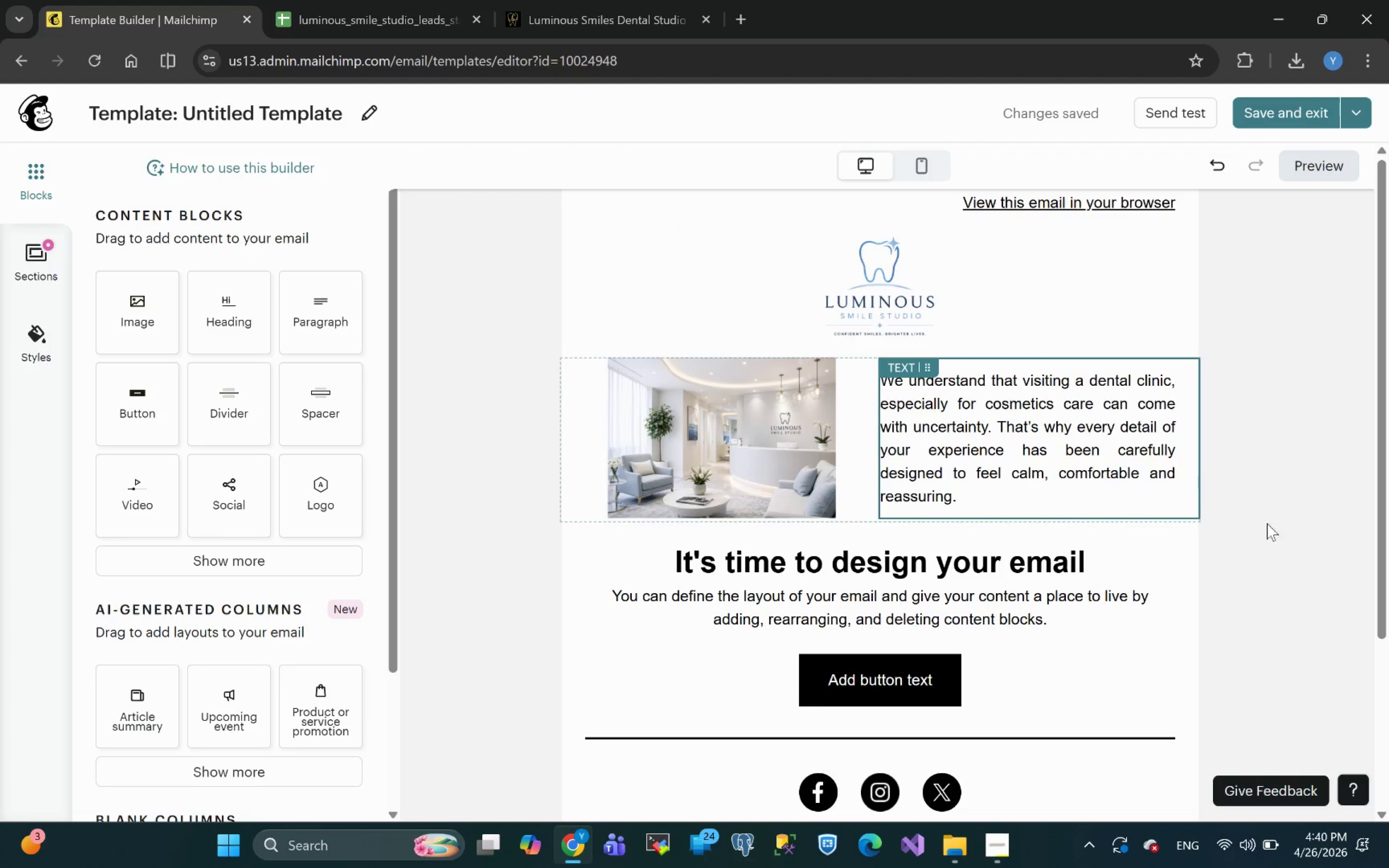 
left_click_drag(start_coordinate=[957, 498], to_coordinate=[879, 380])
 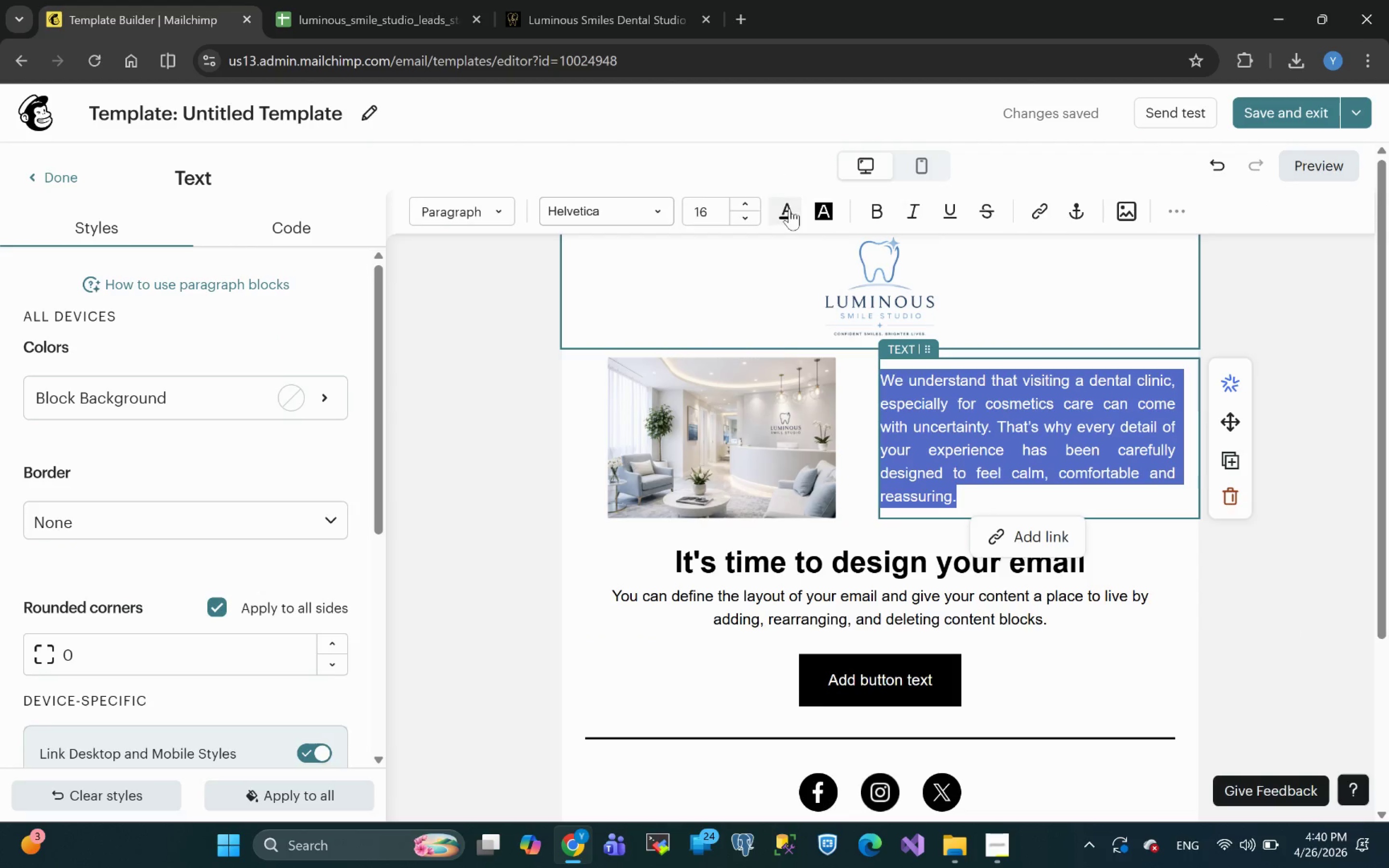 
left_click([790, 218])
 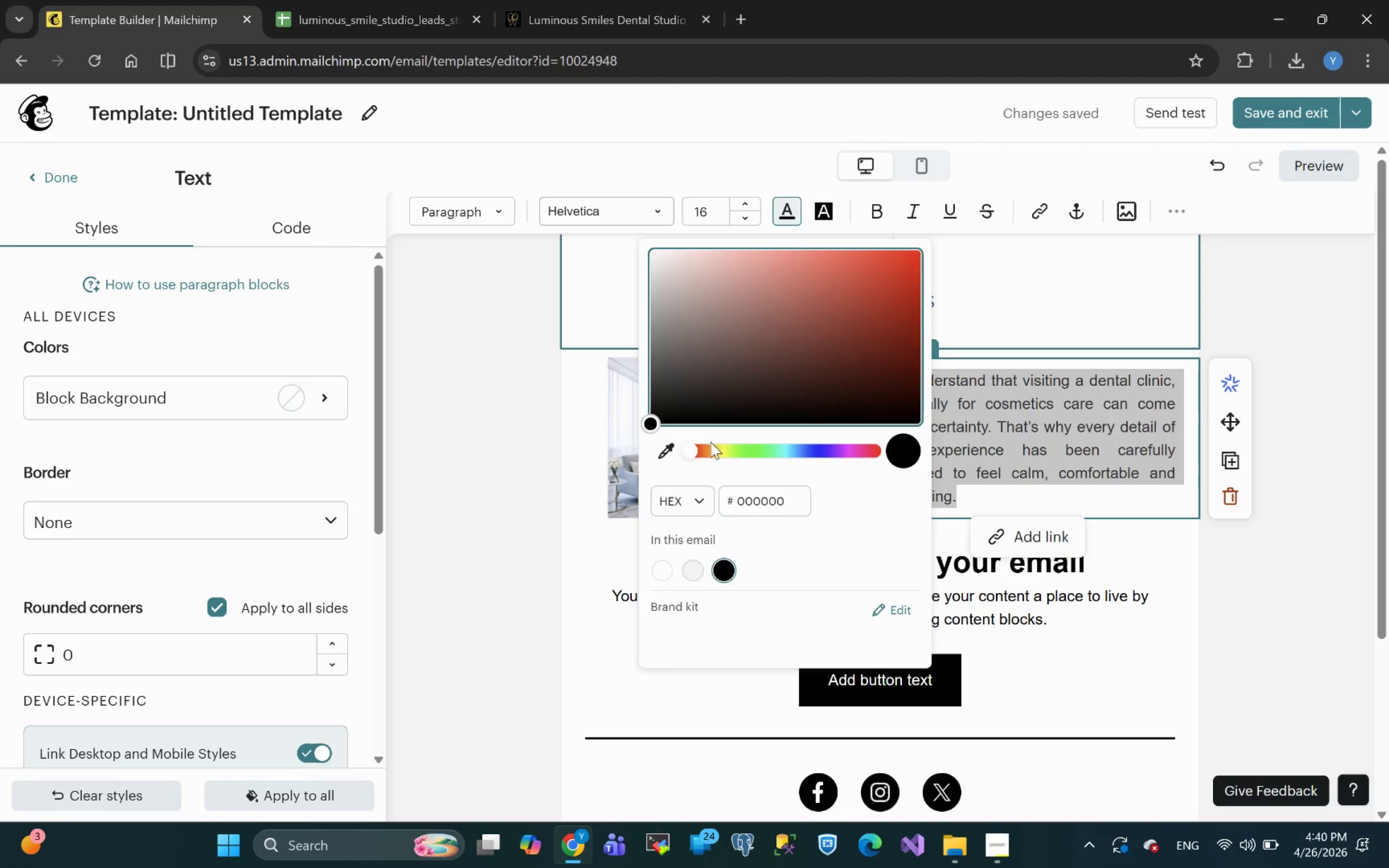 
left_click([723, 451])
 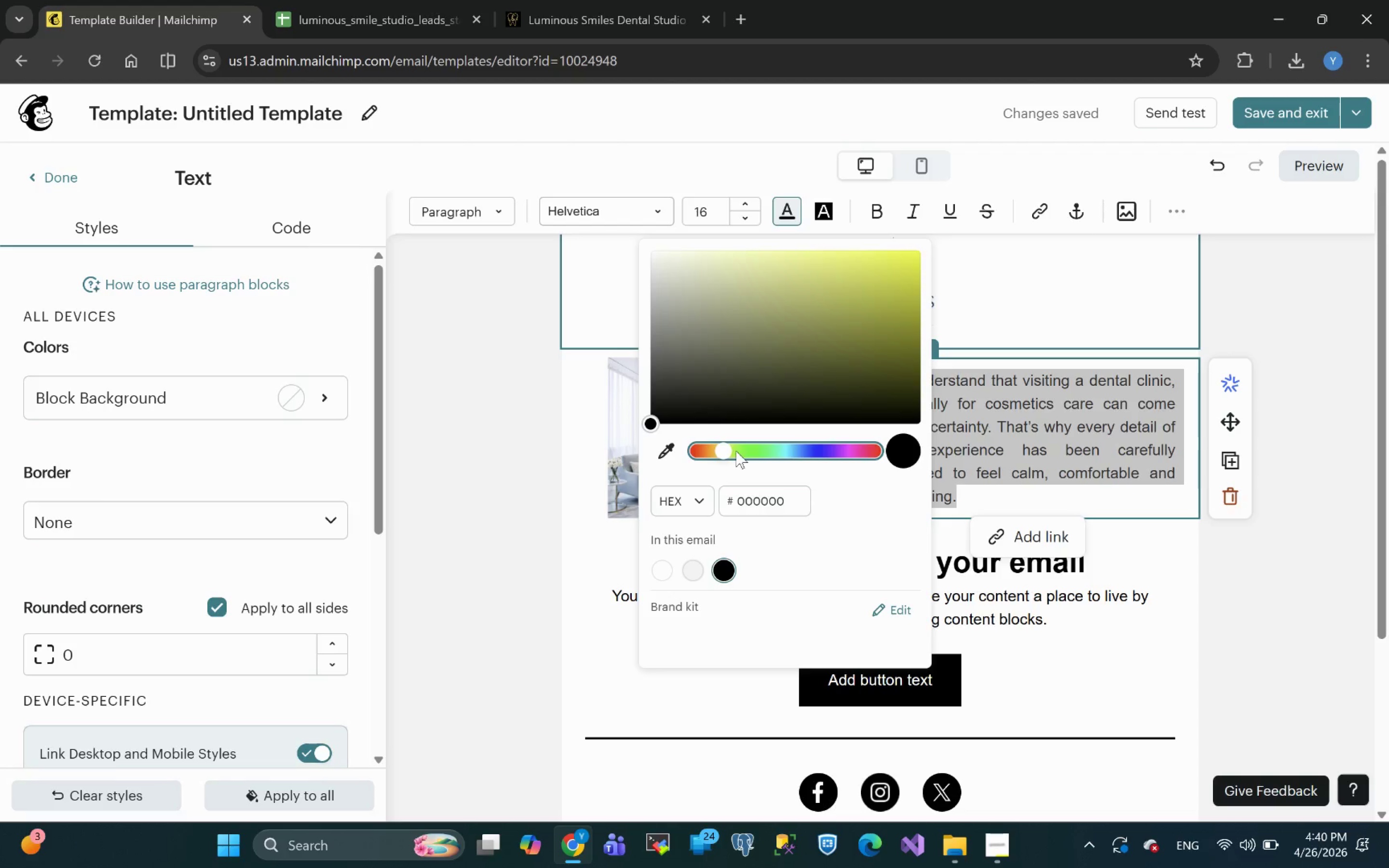 
left_click([736, 451])
 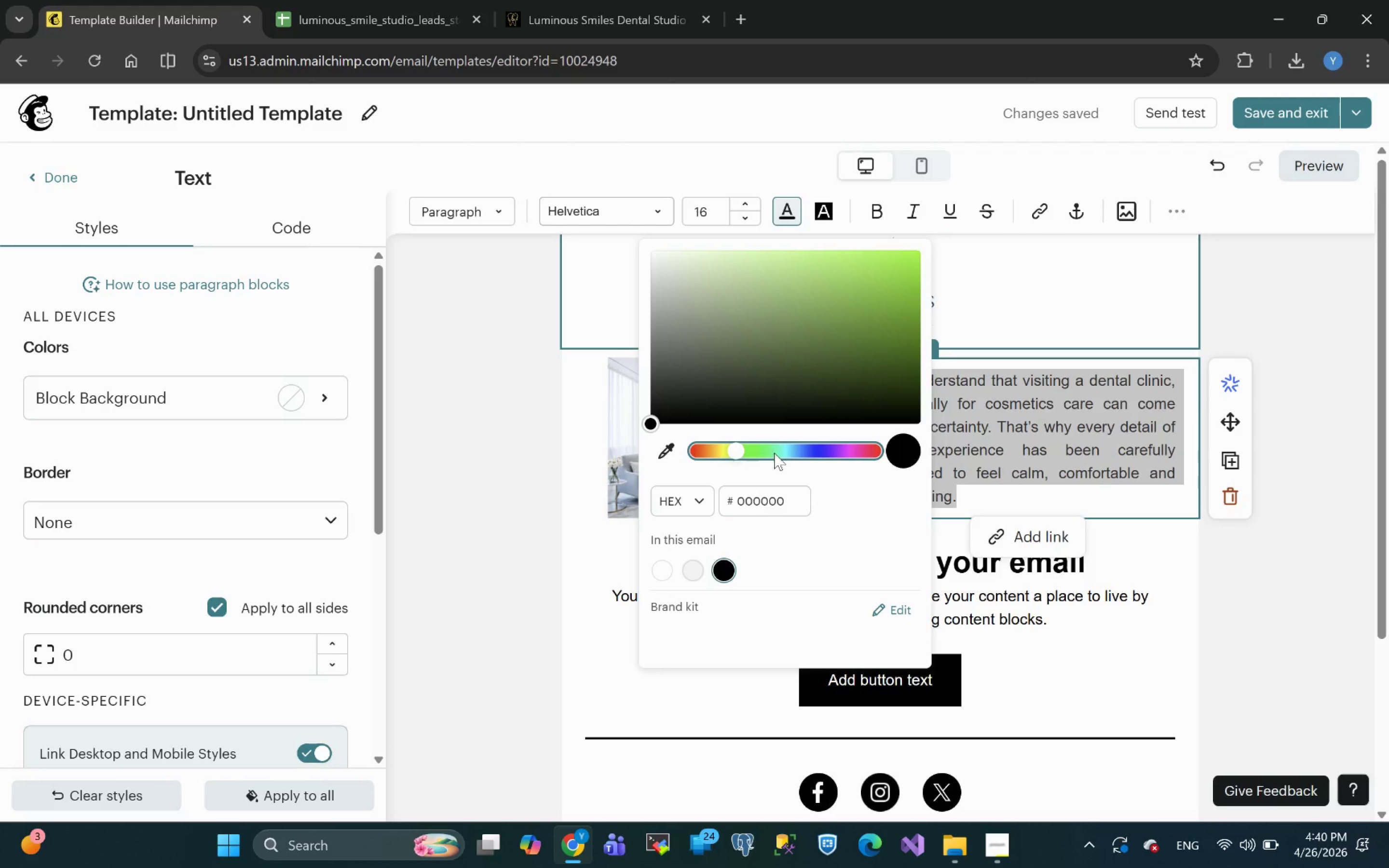 
left_click([774, 453])
 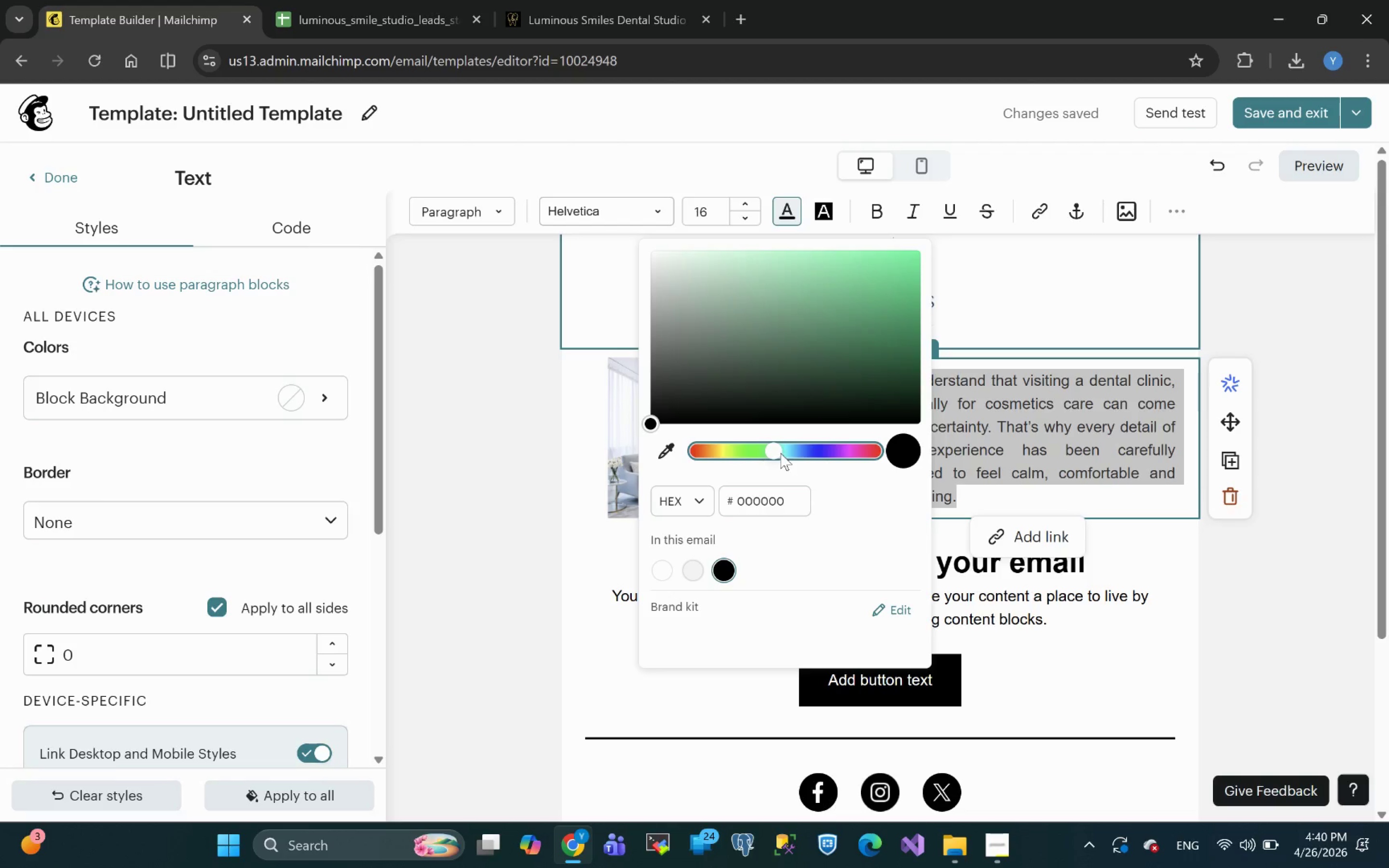 
left_click([780, 453])
 